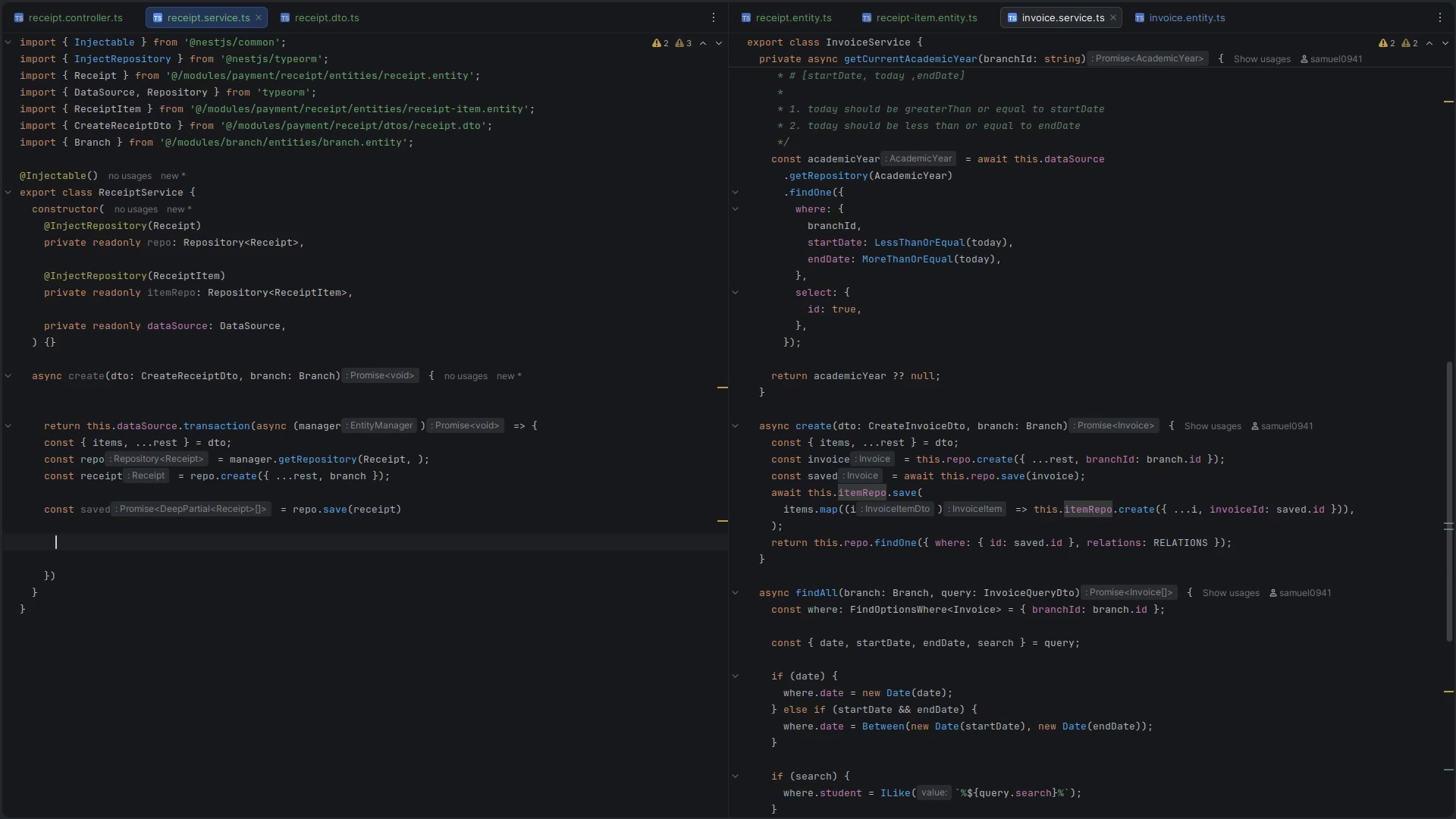 
type(repo)
 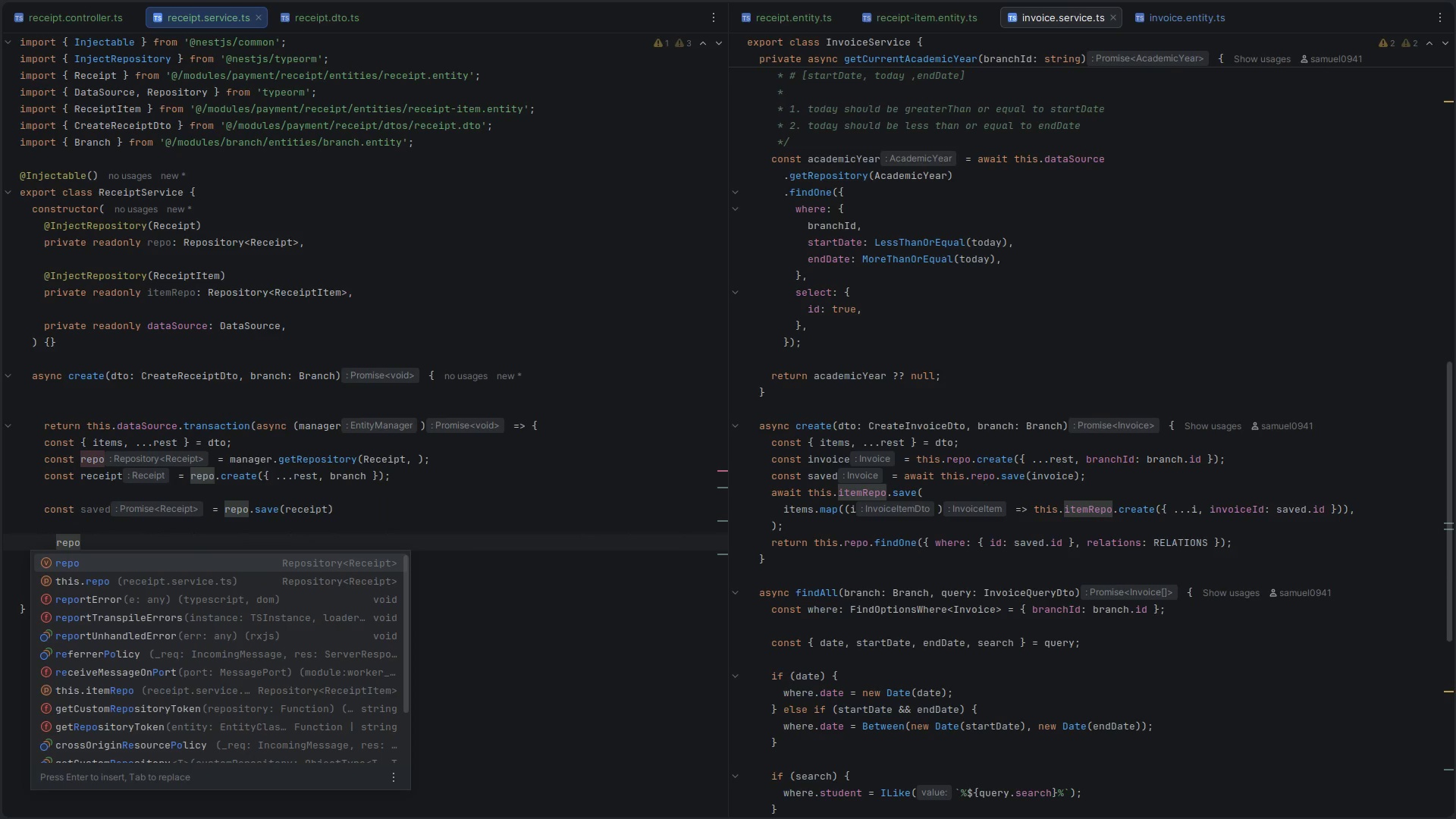 
key(Control+Z)
 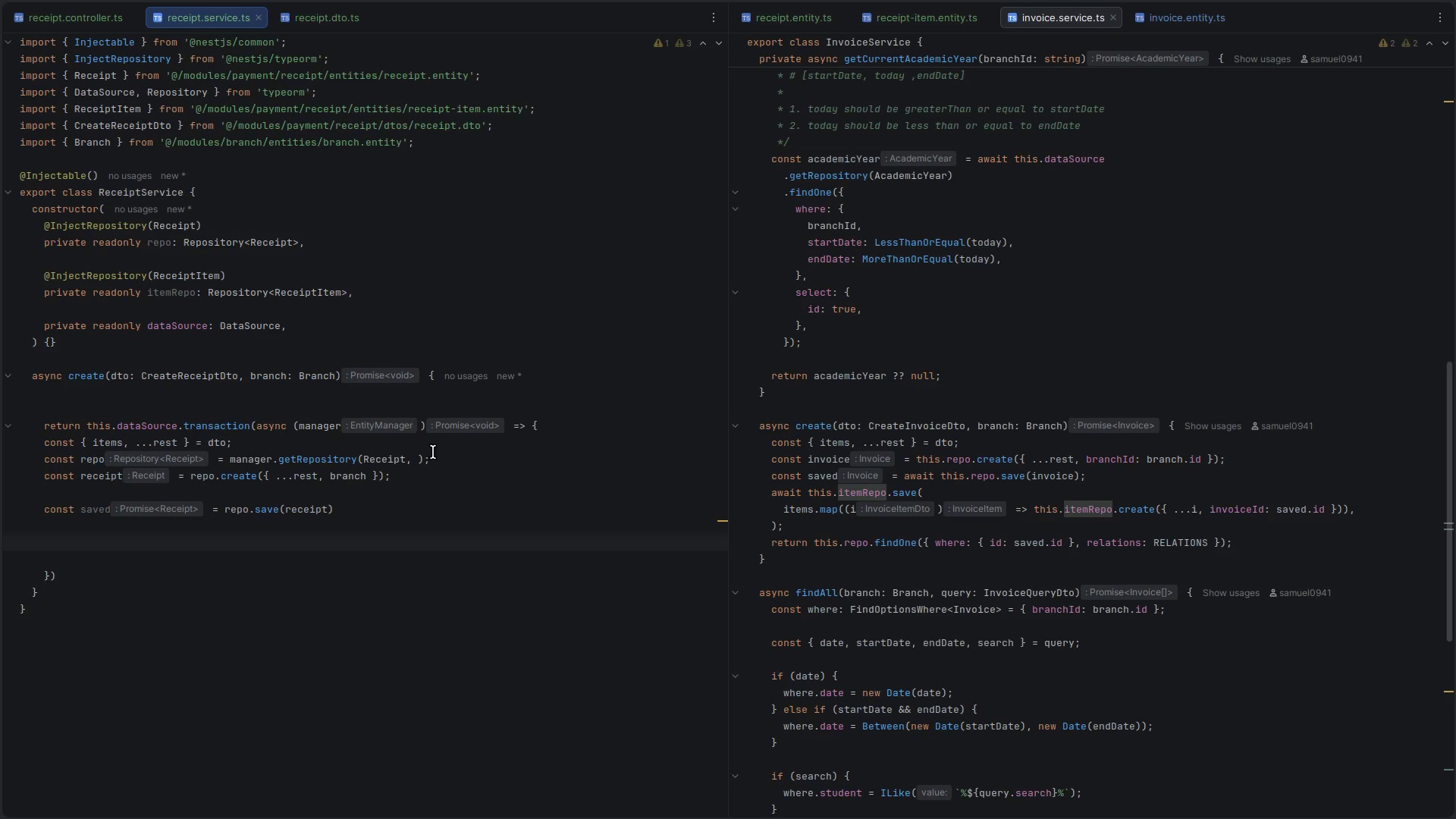 
left_click([421, 453])
 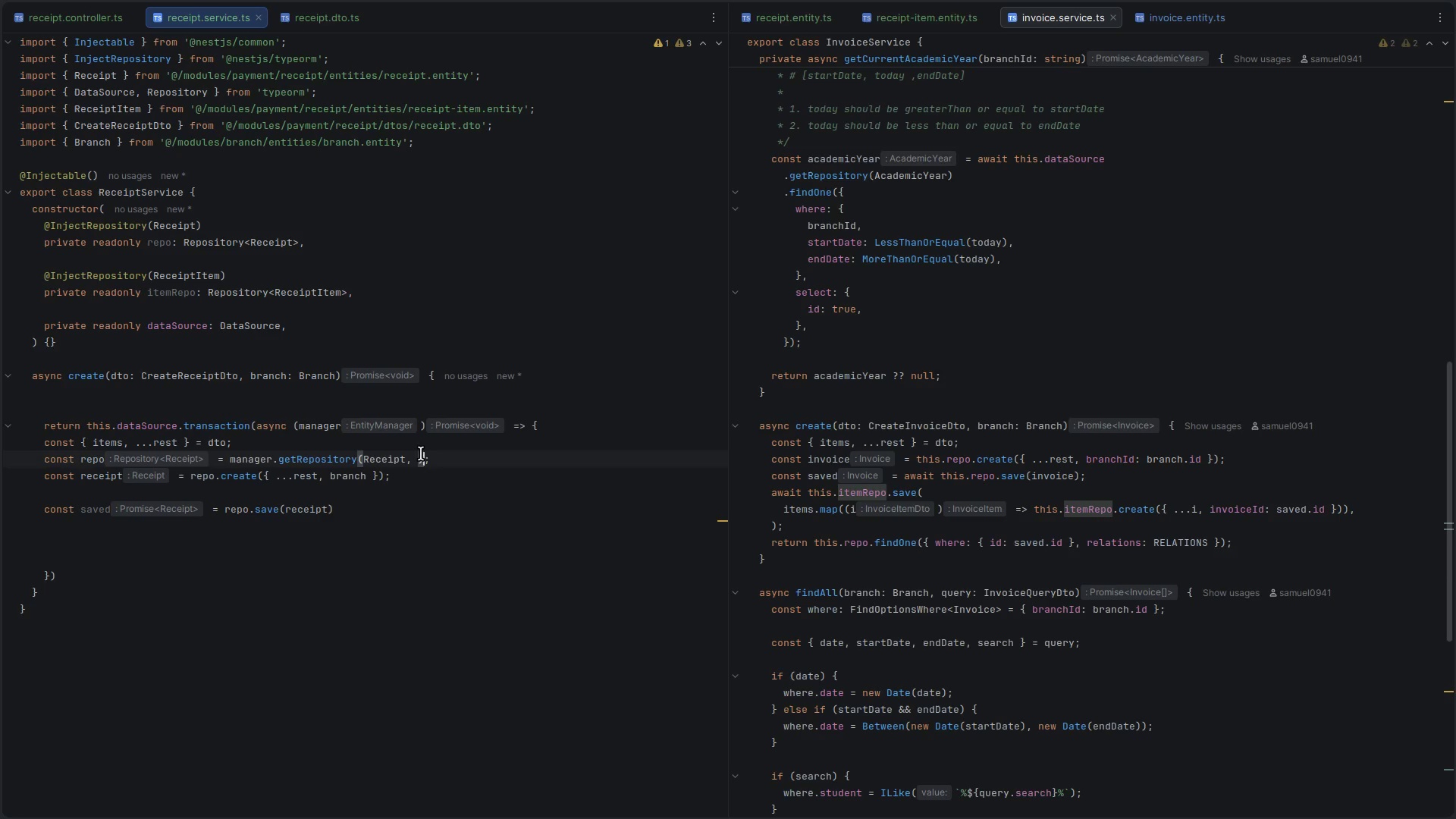 
key(ArrowDown)
 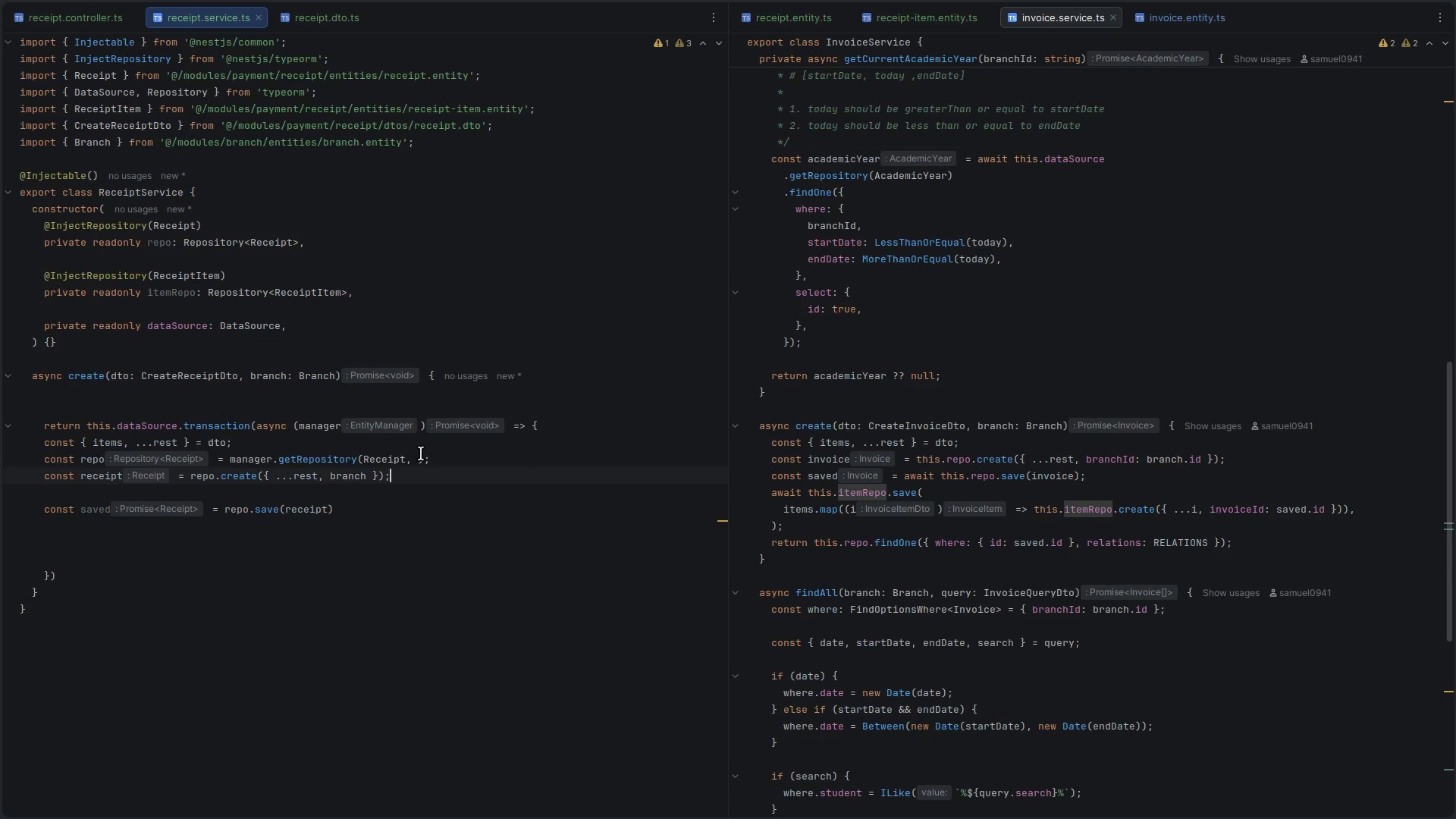 
key(ArrowUp)
 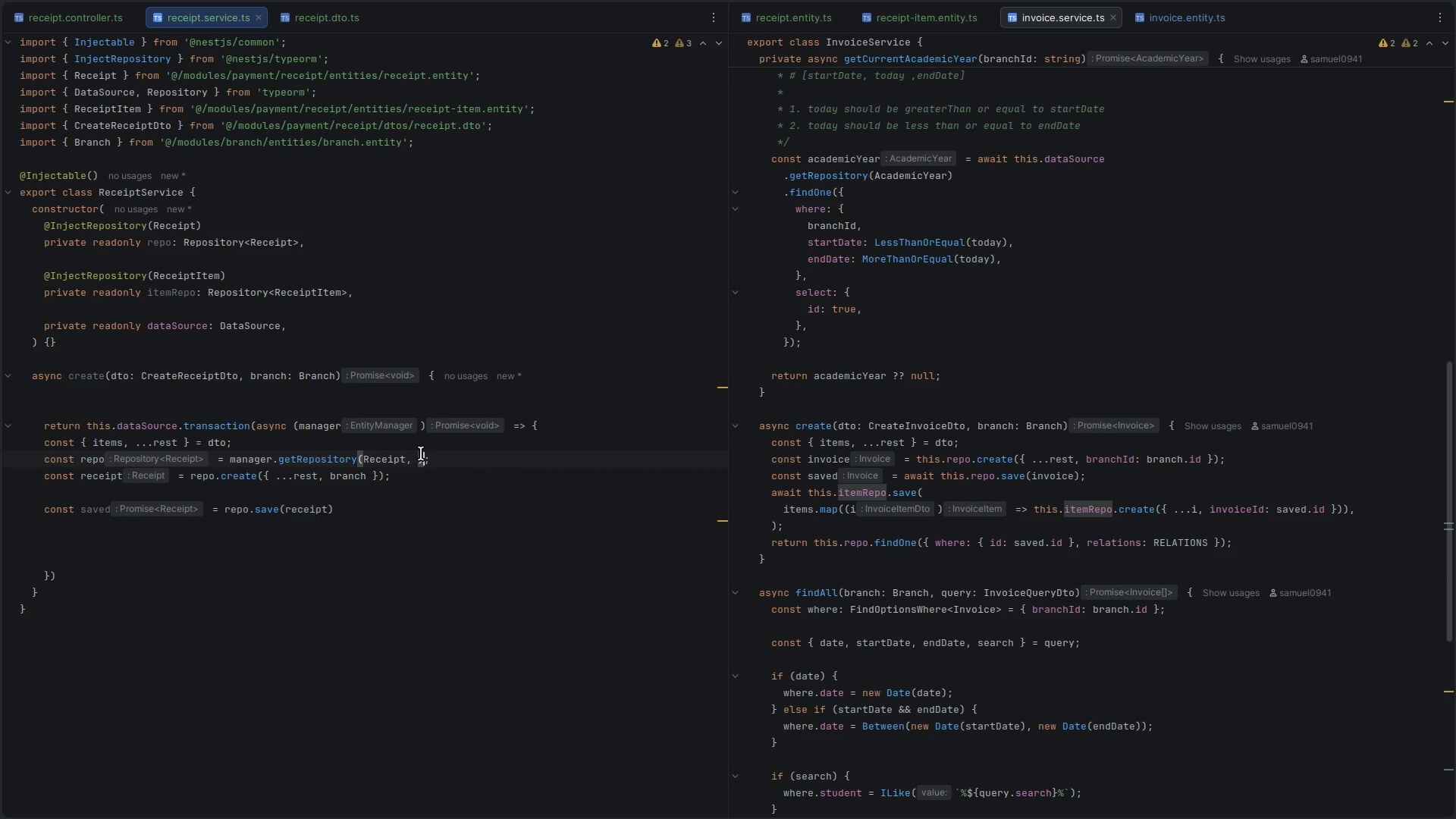 
key(ArrowLeft)
 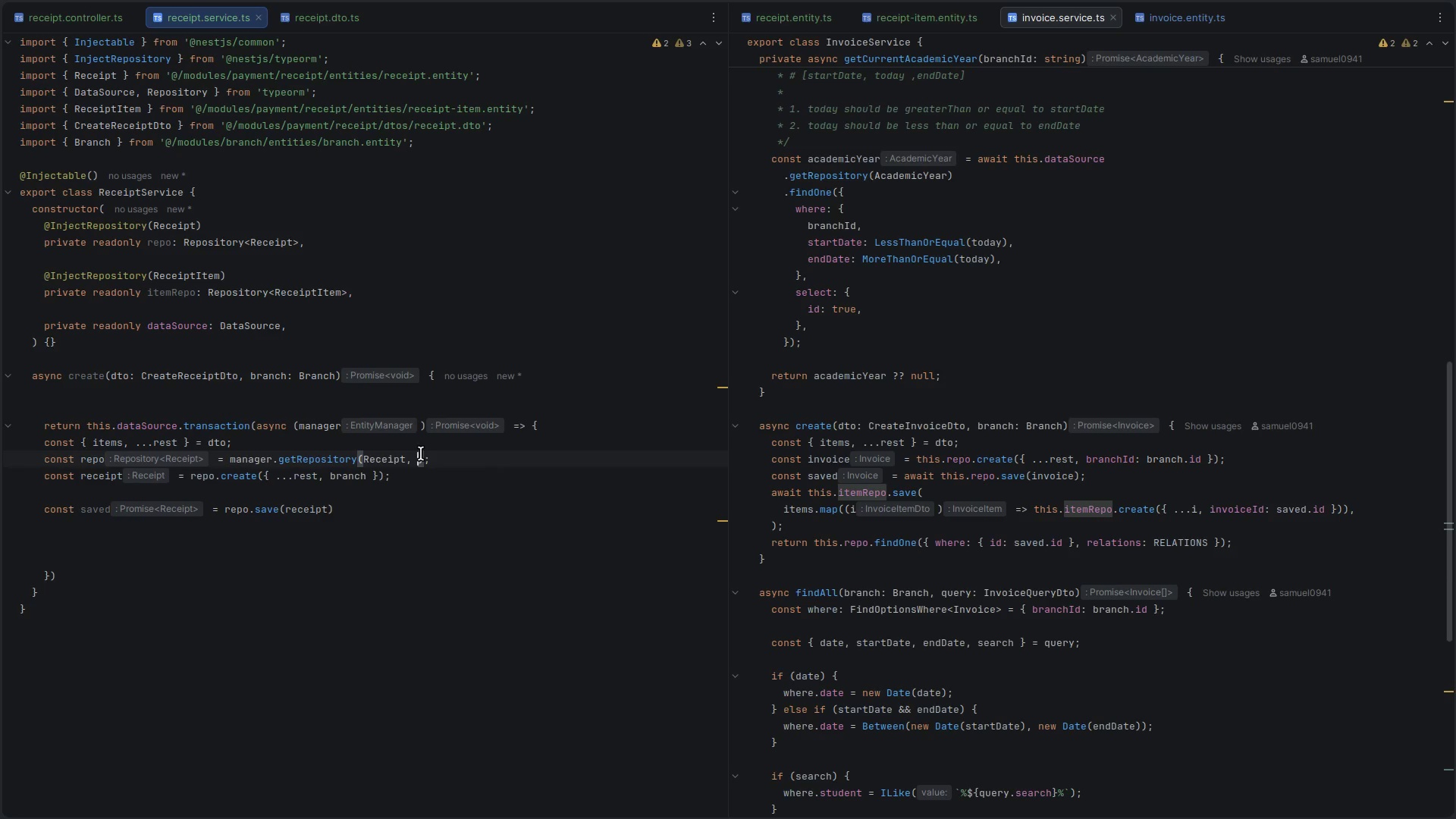 
key(Backspace)
 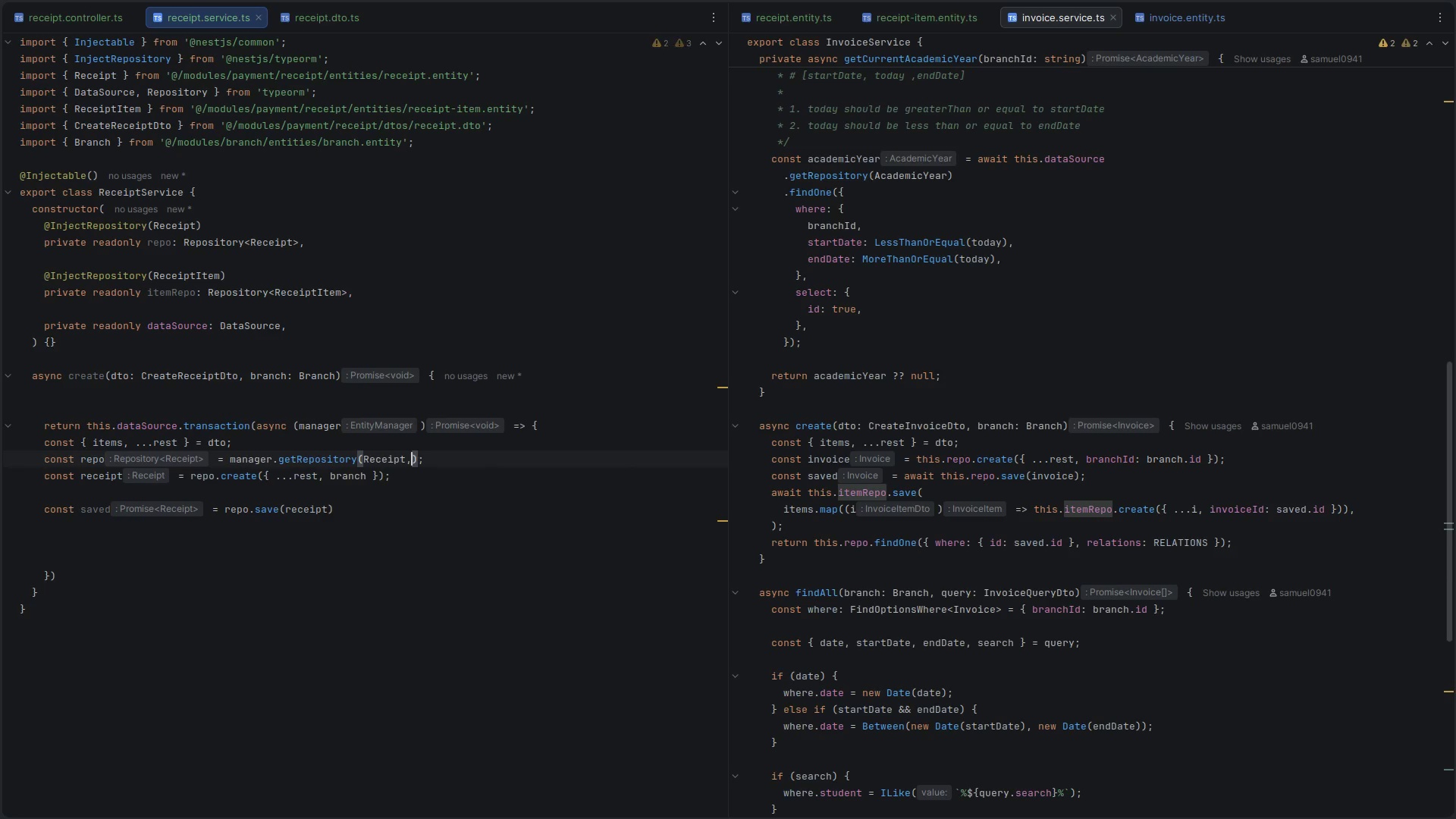 
key(Backspace)
 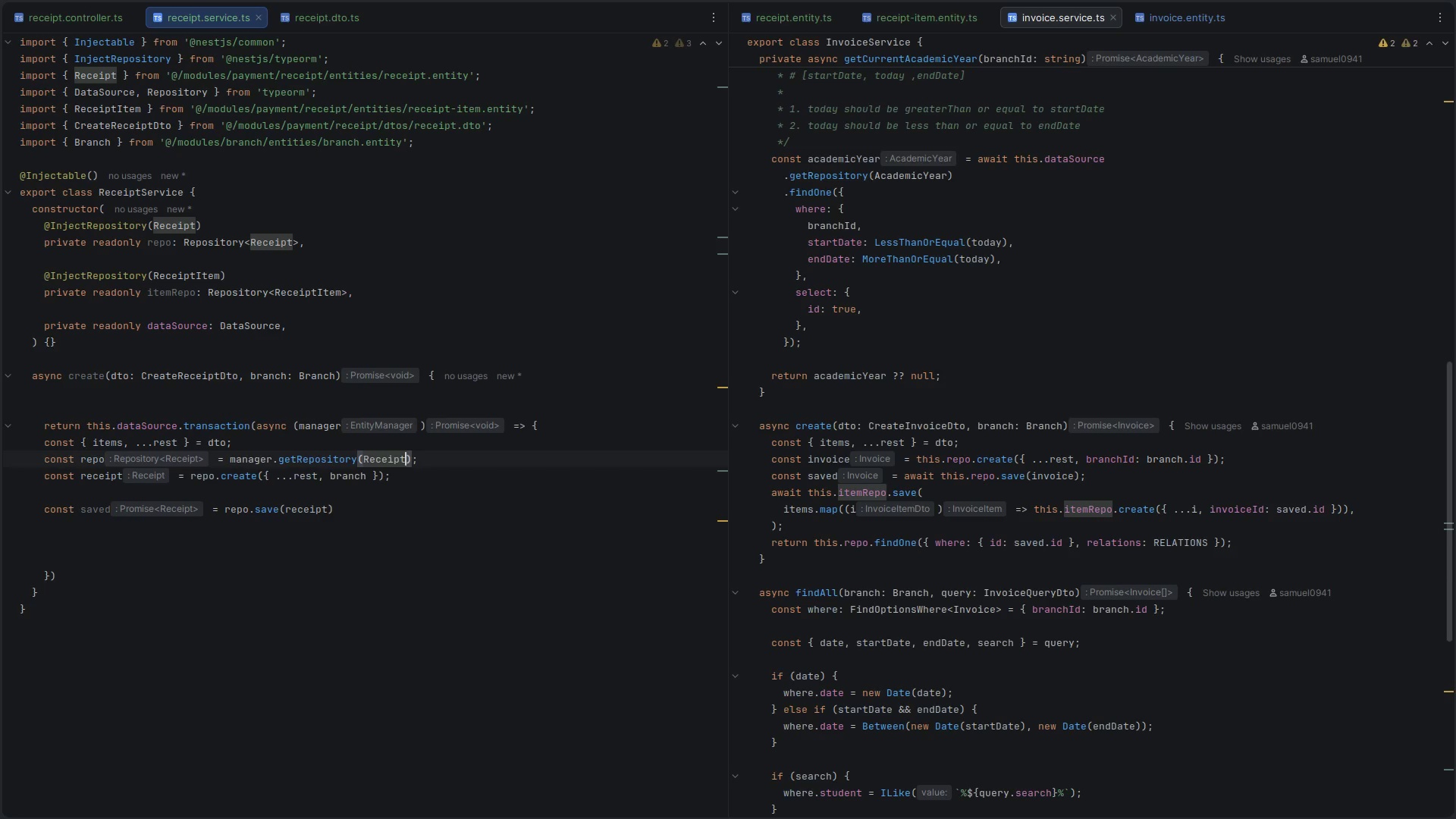 
key(Control+ControlLeft)
 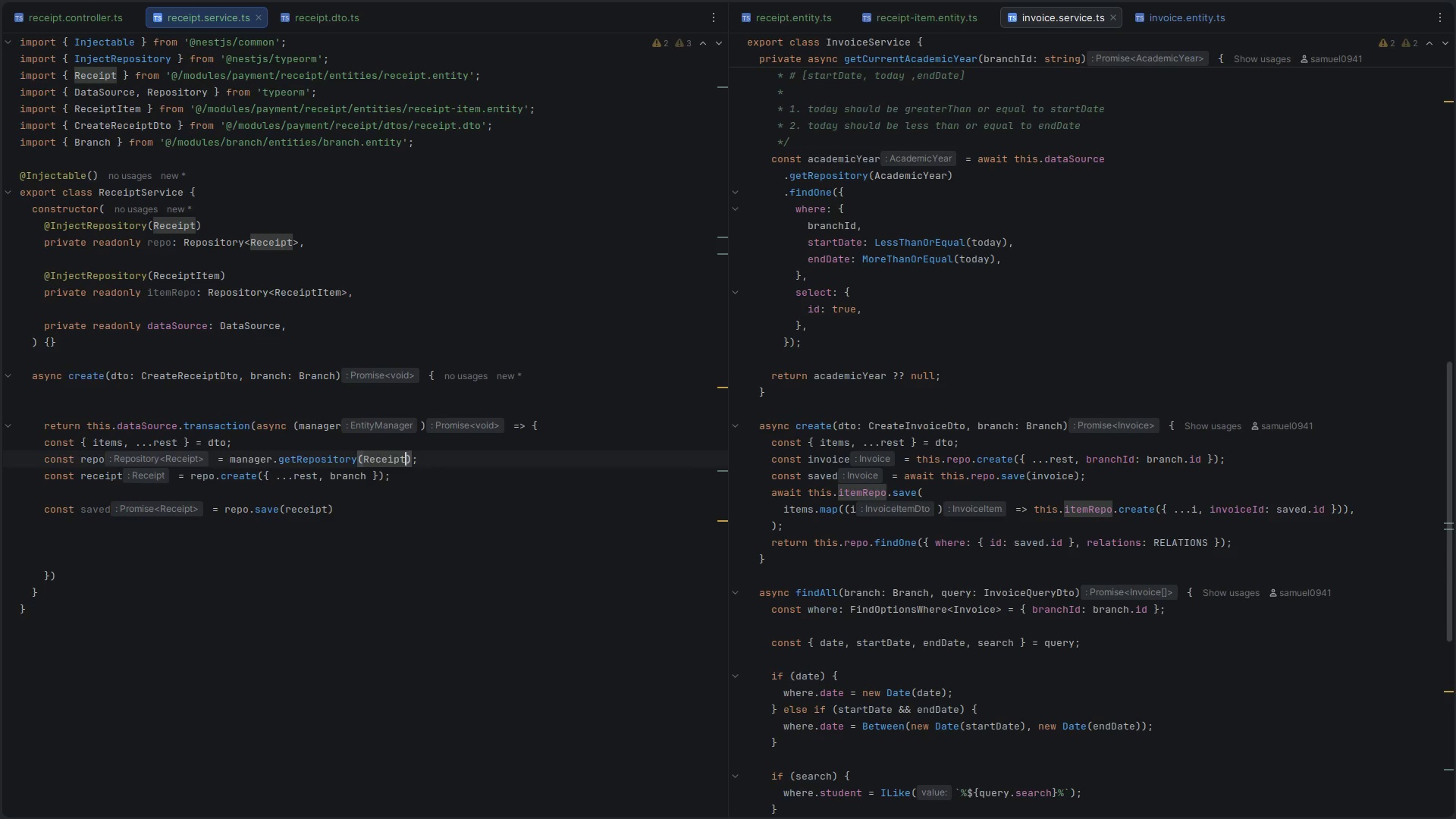 
key(Control+C)
 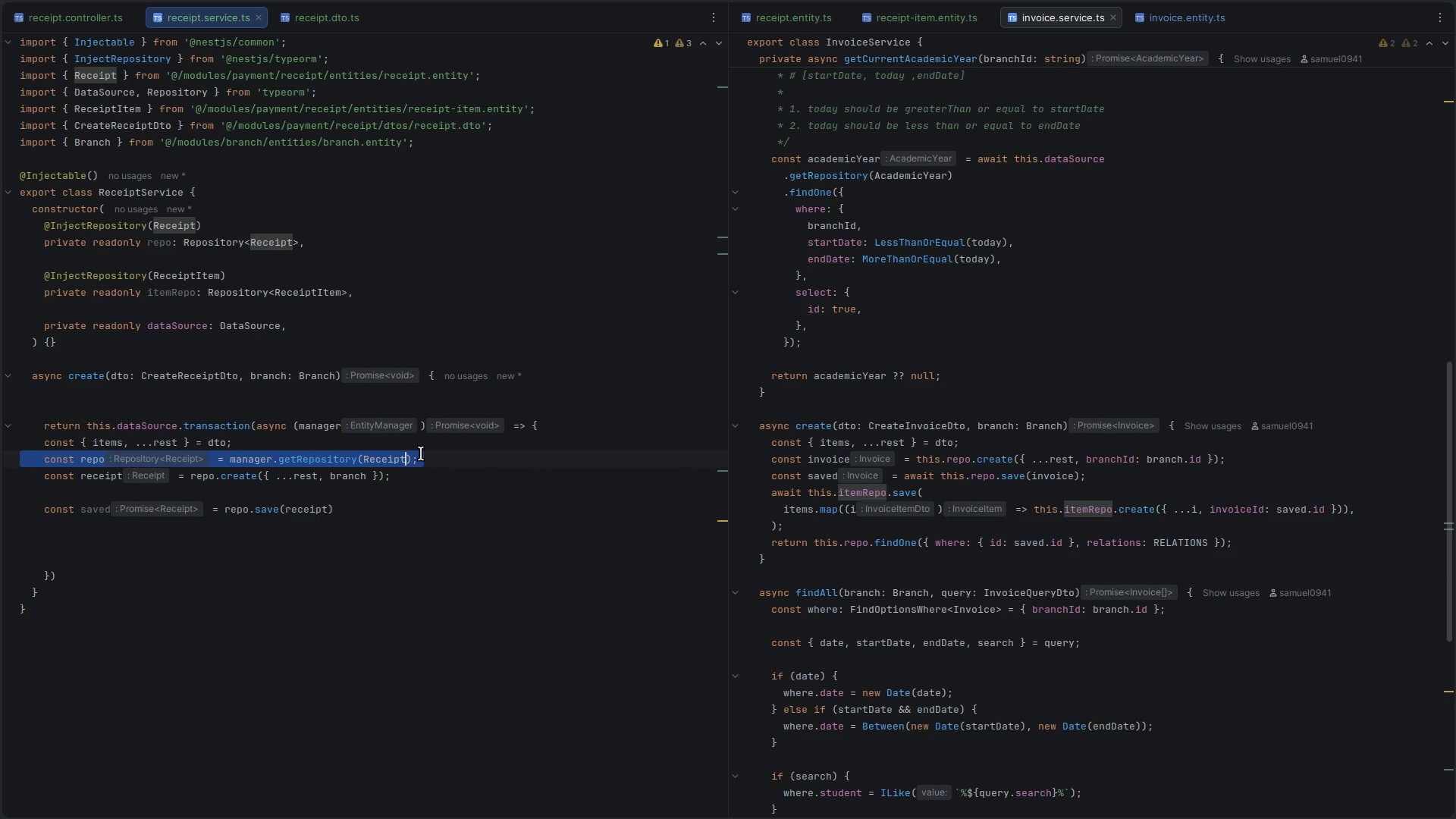 
key(ArrowRight)
 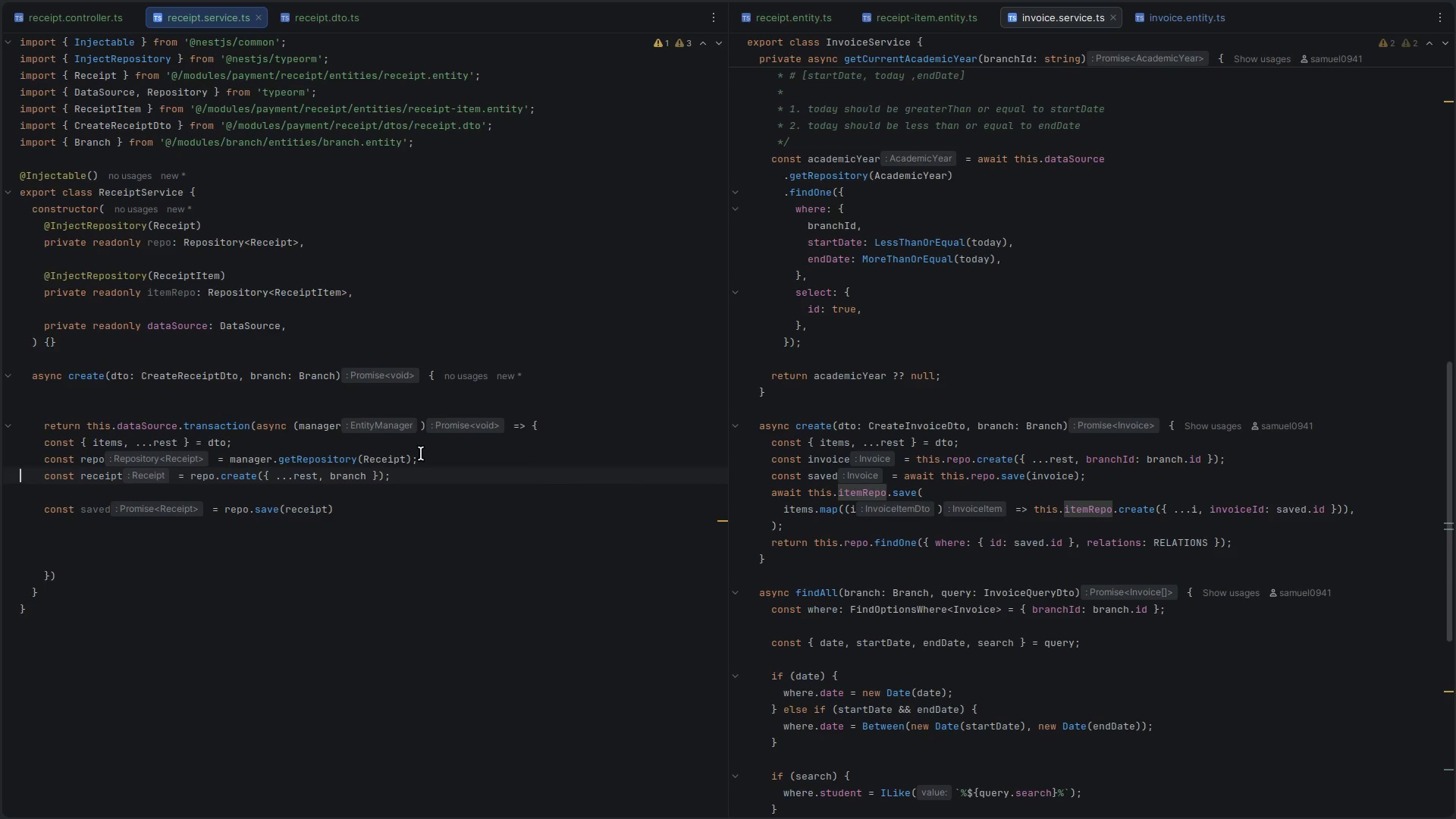 
key(ArrowLeft)
 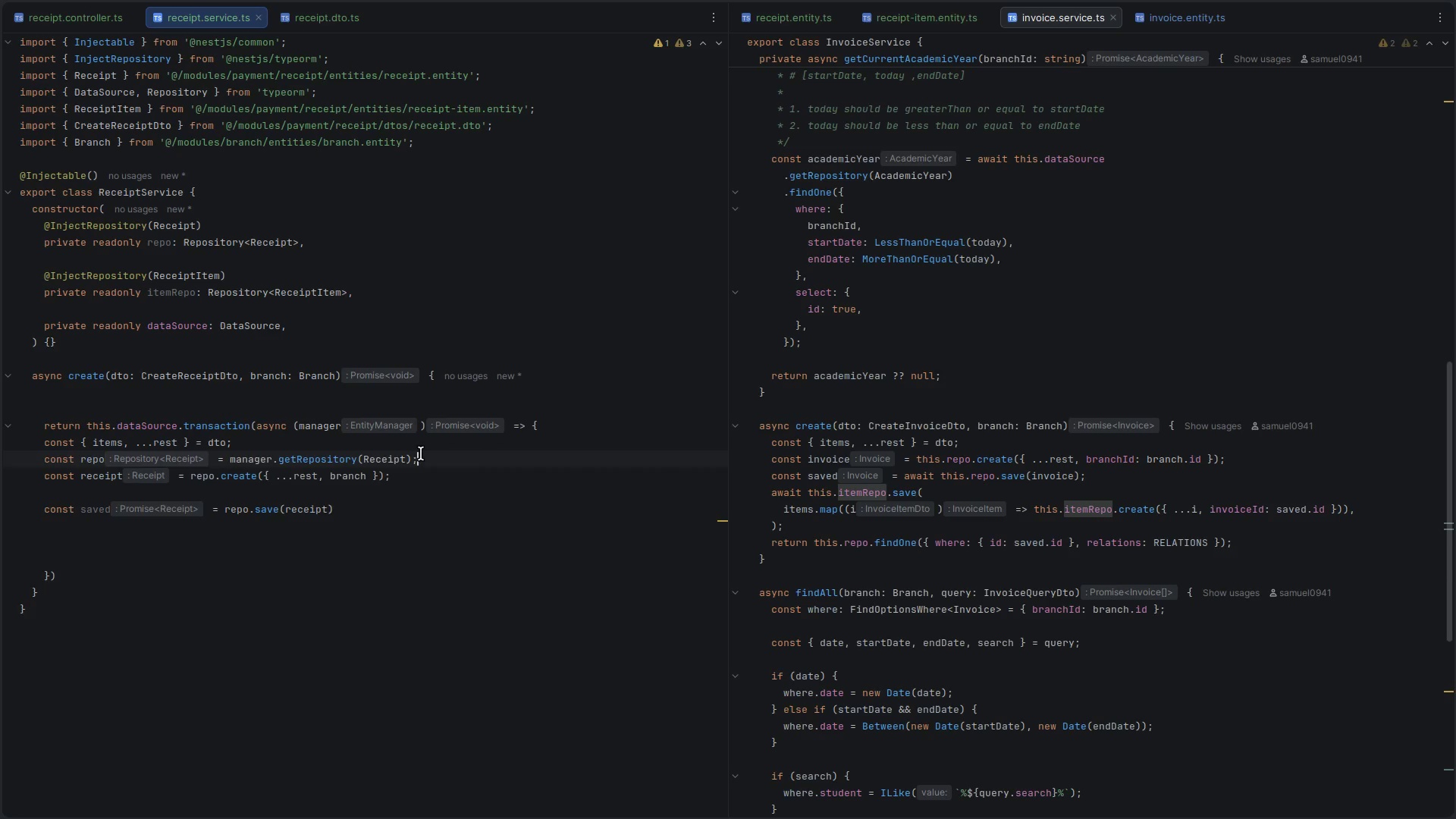 
key(Enter)
 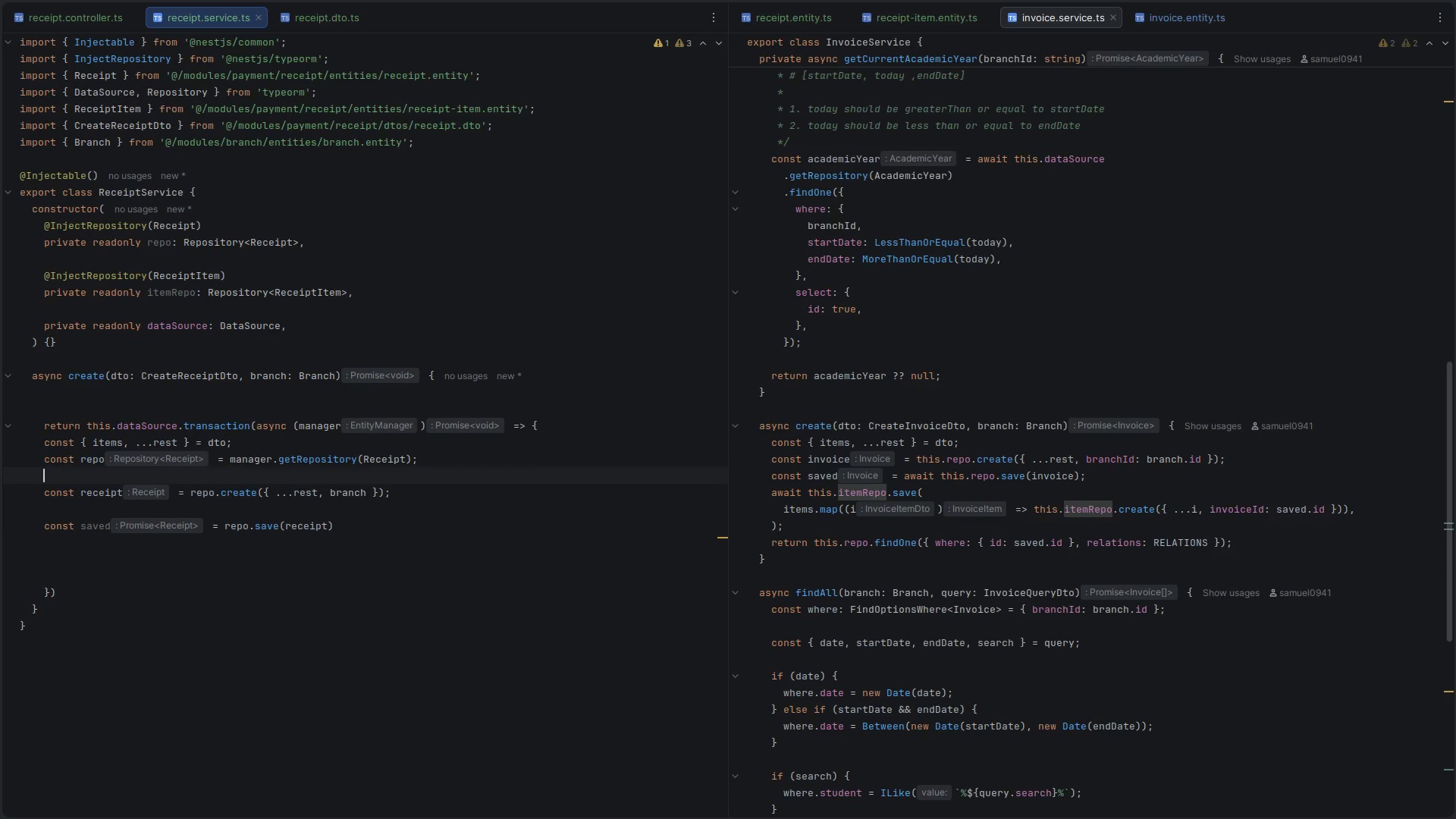 
key(Control+ControlLeft)
 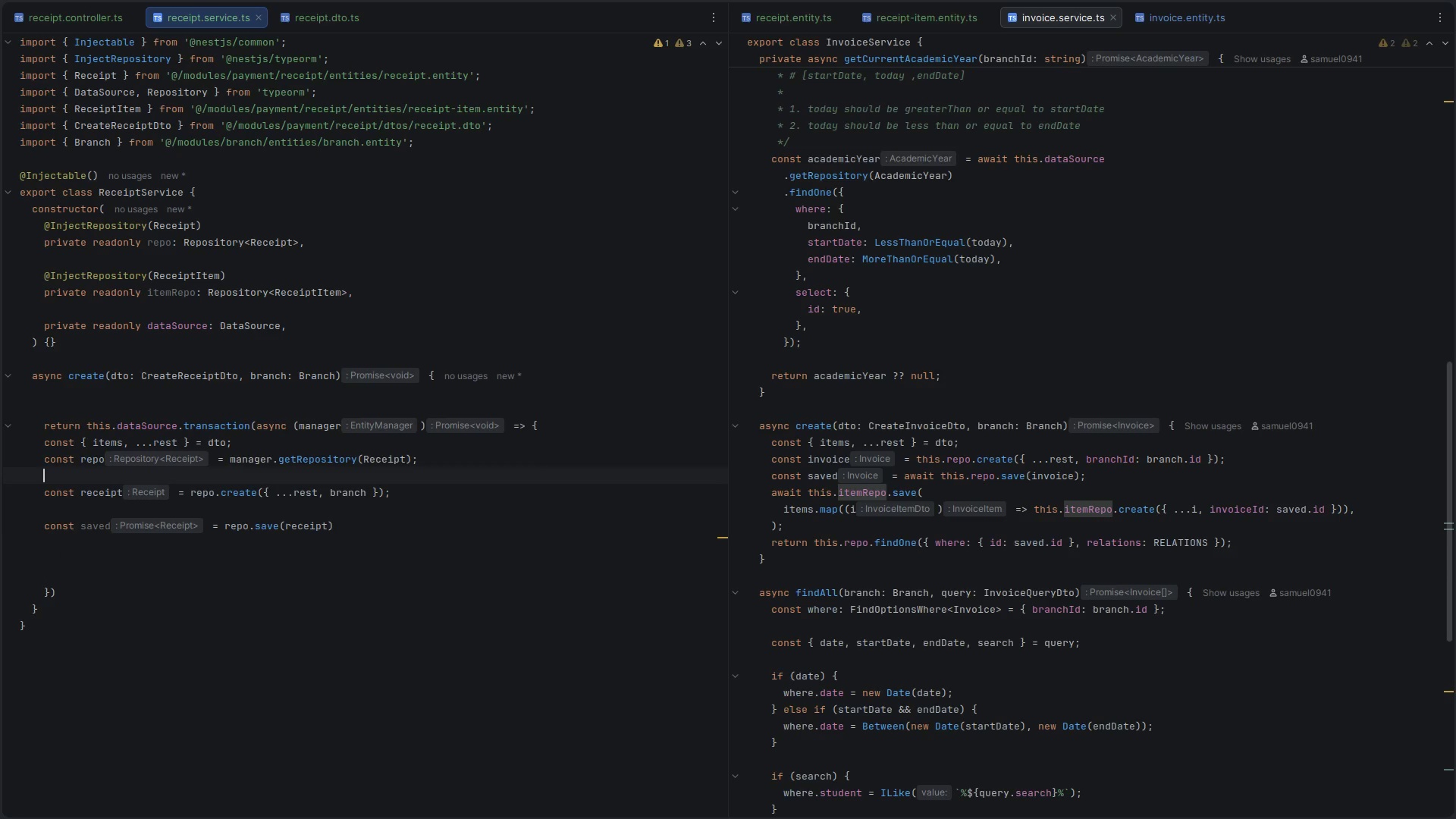 
key(Control+V)
 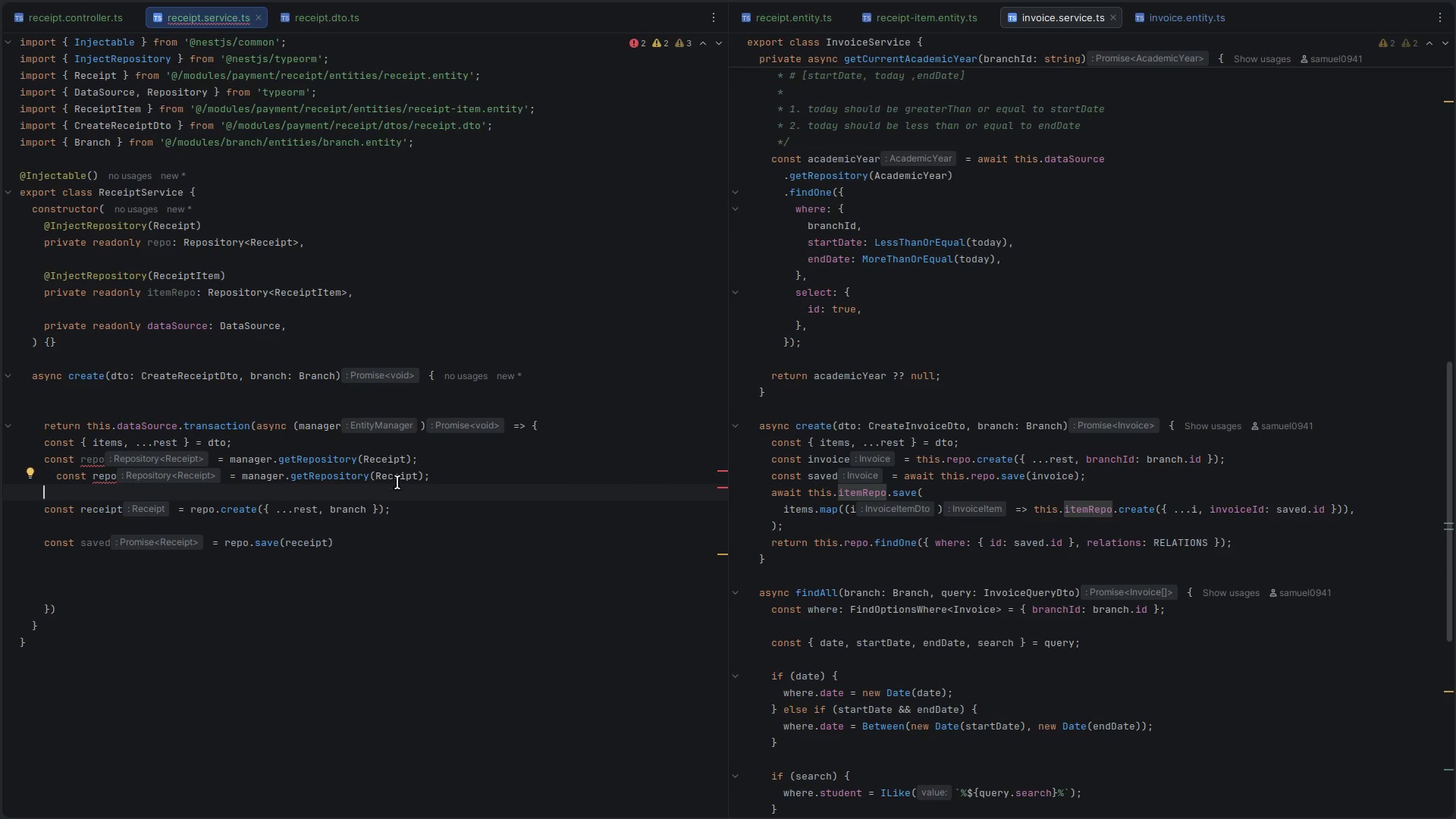 
double_click([406, 482])
 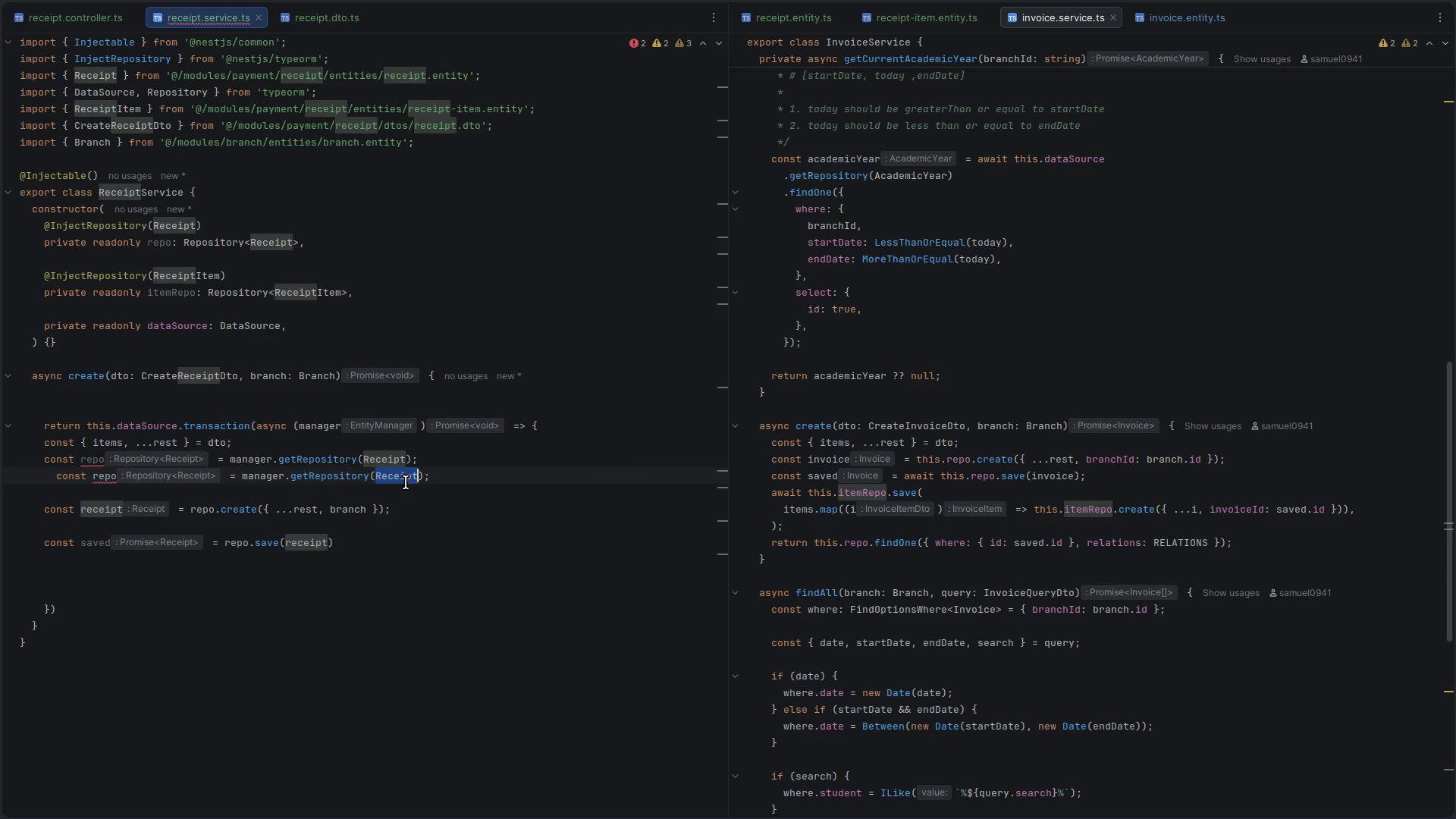 
key(ArrowRight)
 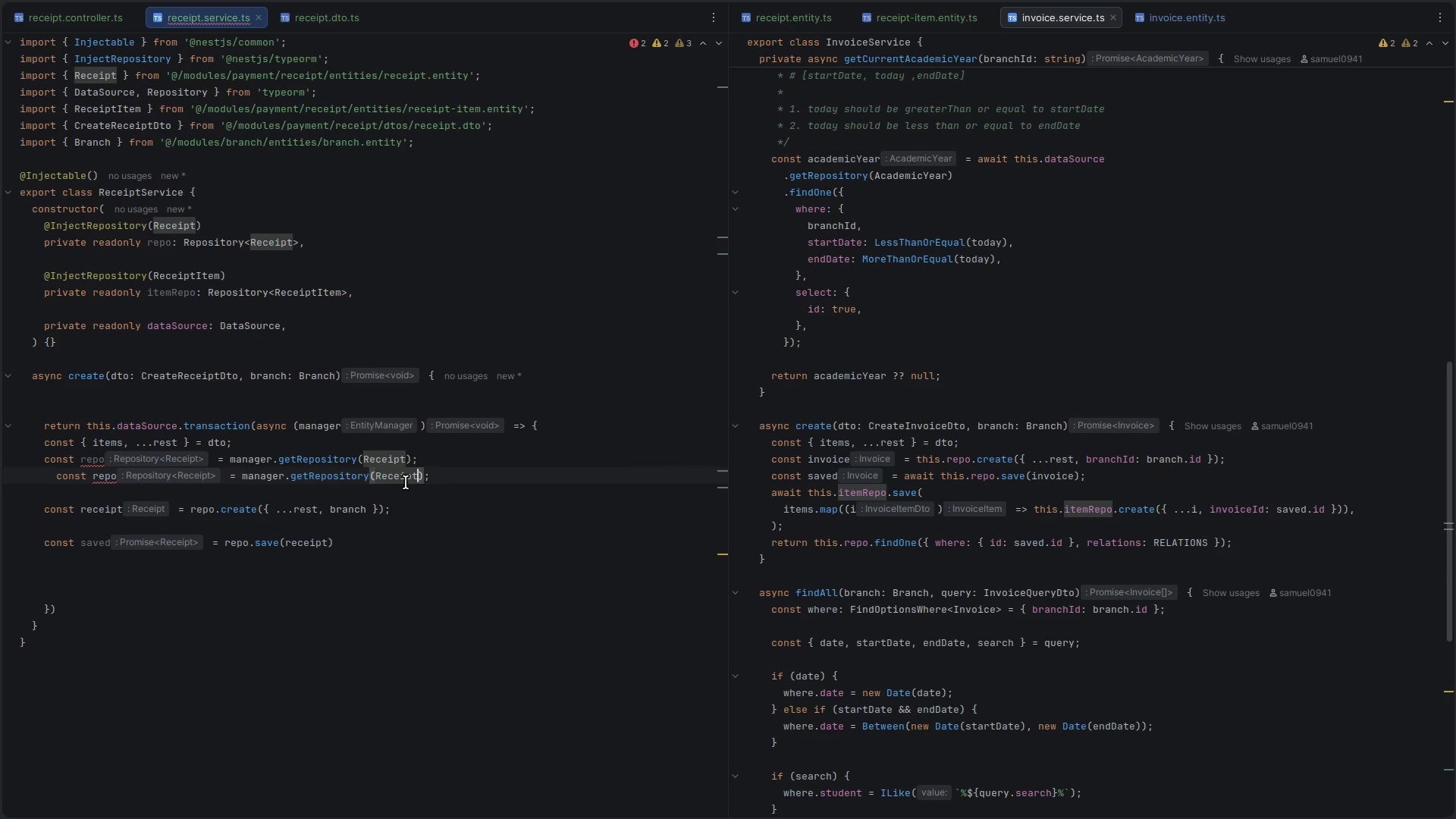 
type(It)
 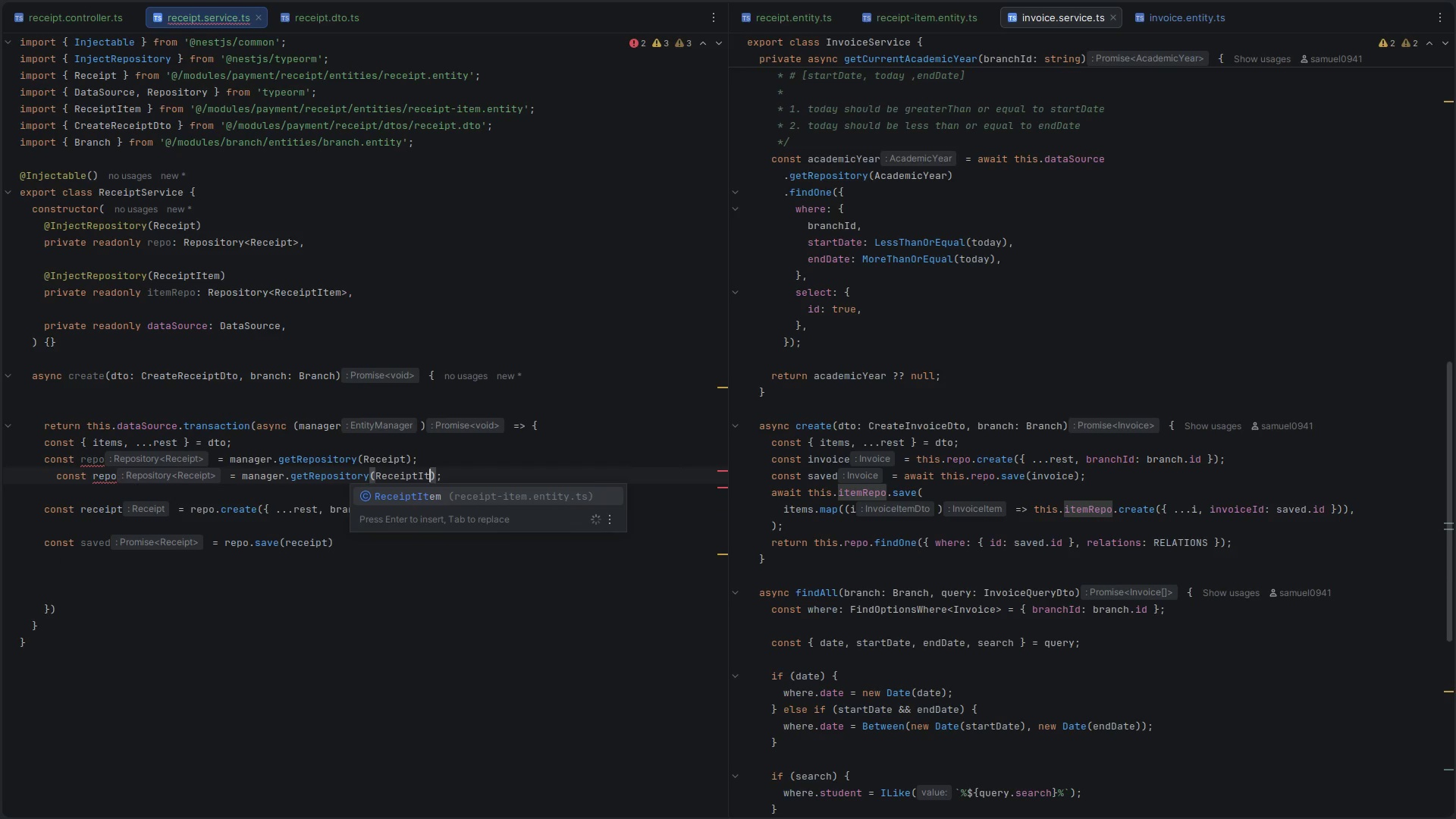 
key(Enter)
 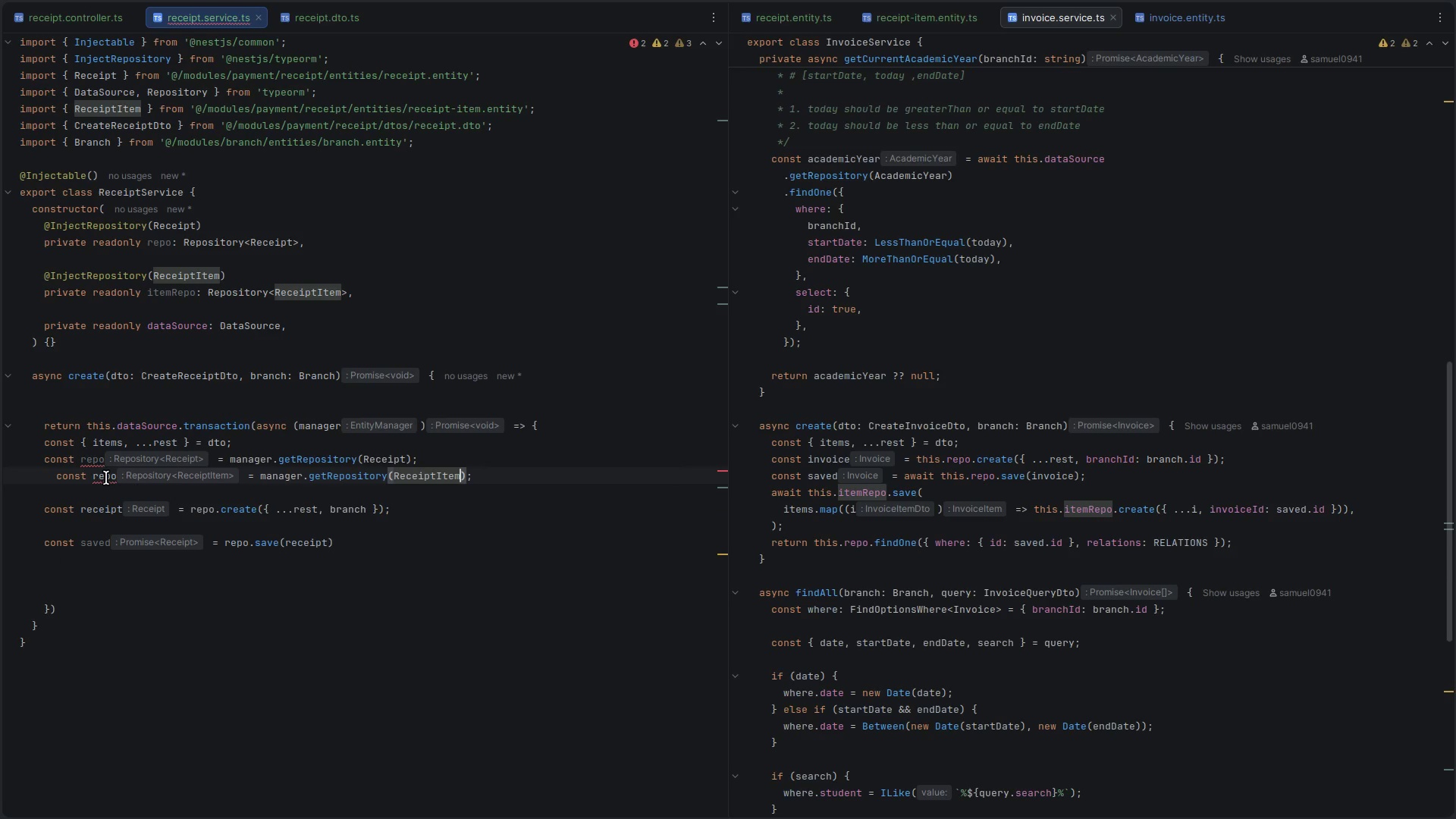 
left_click([101, 478])
 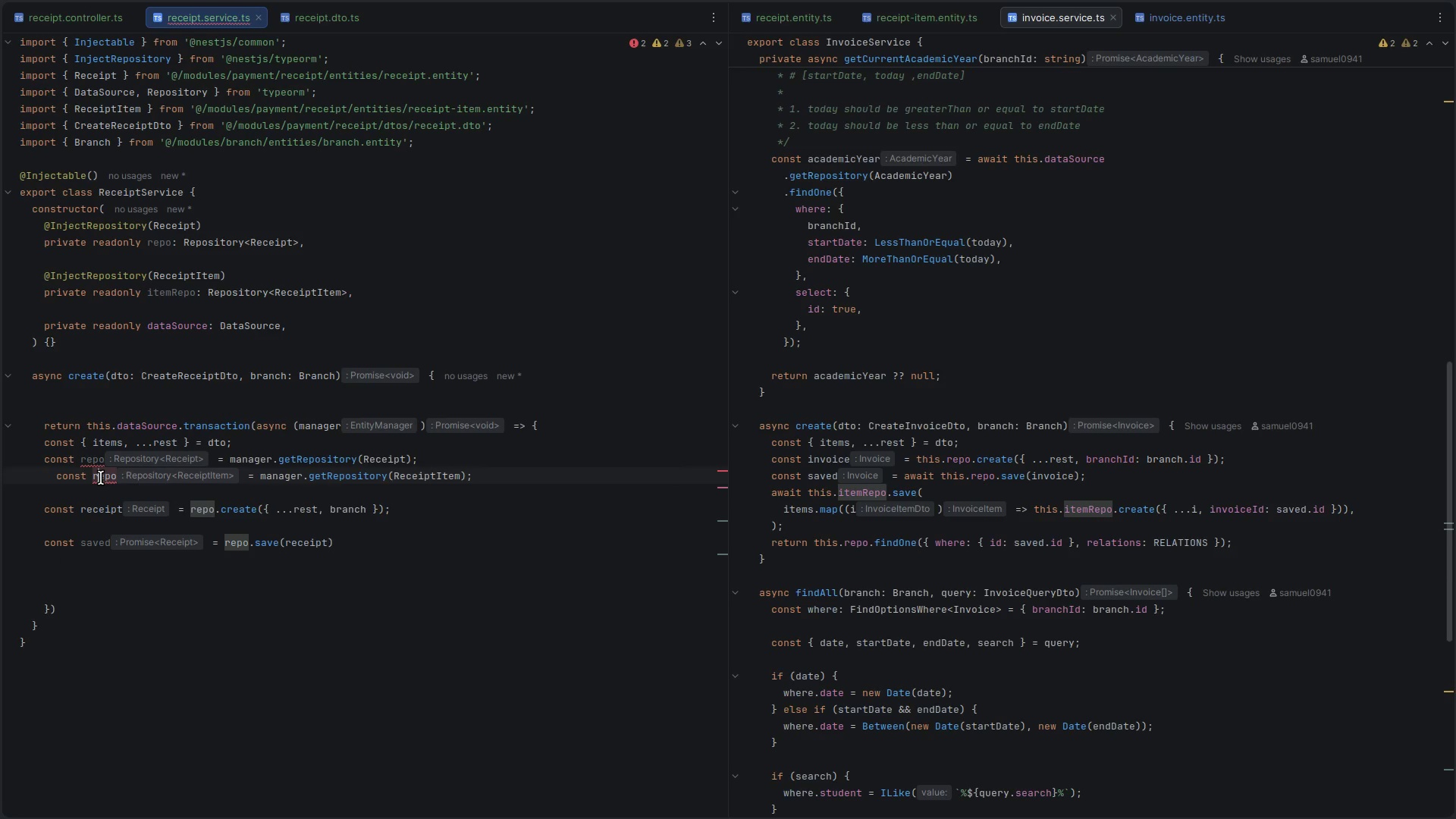 
key(Backspace)
type(itemR)
 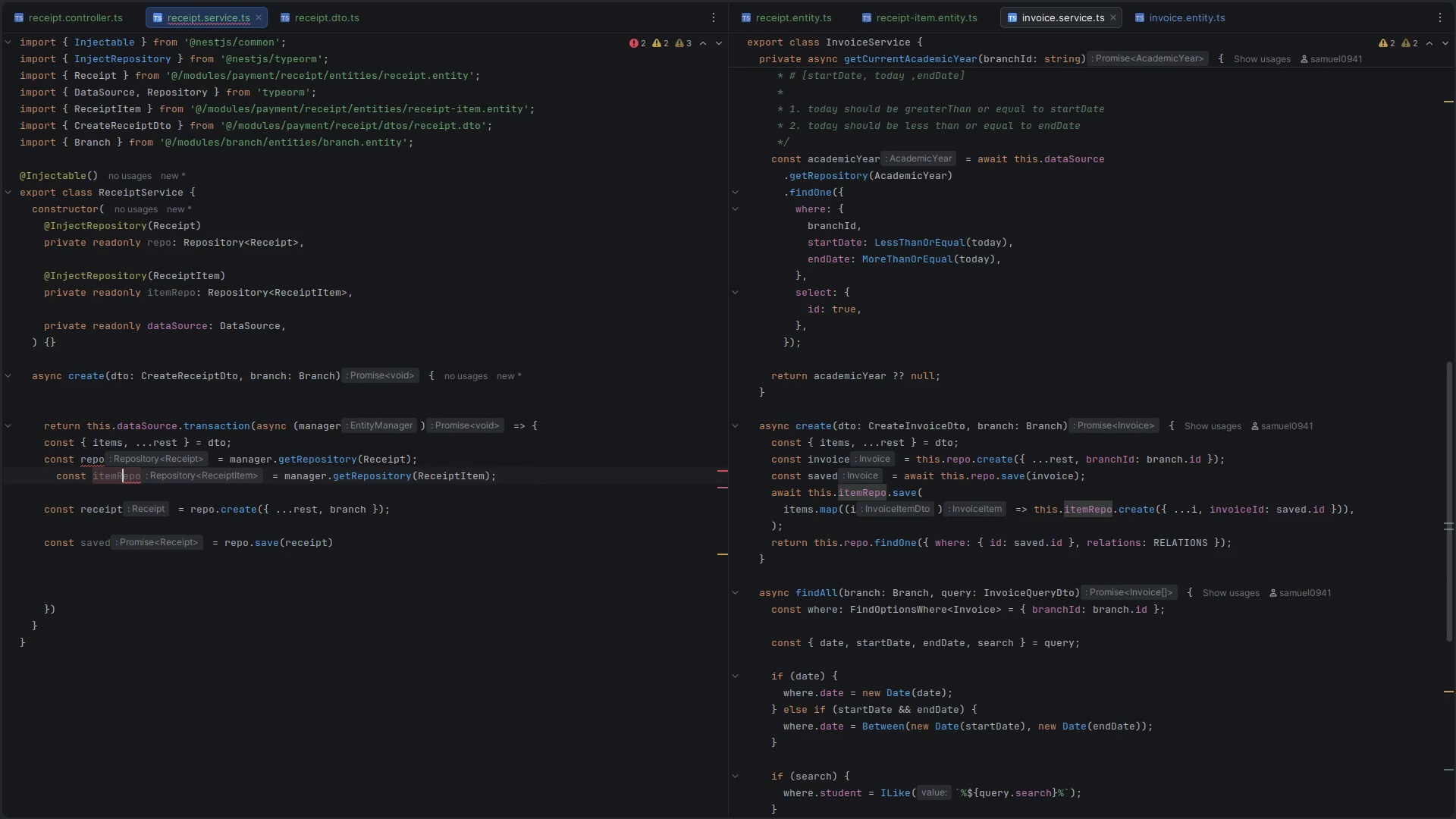 
double_click([123, 477])
 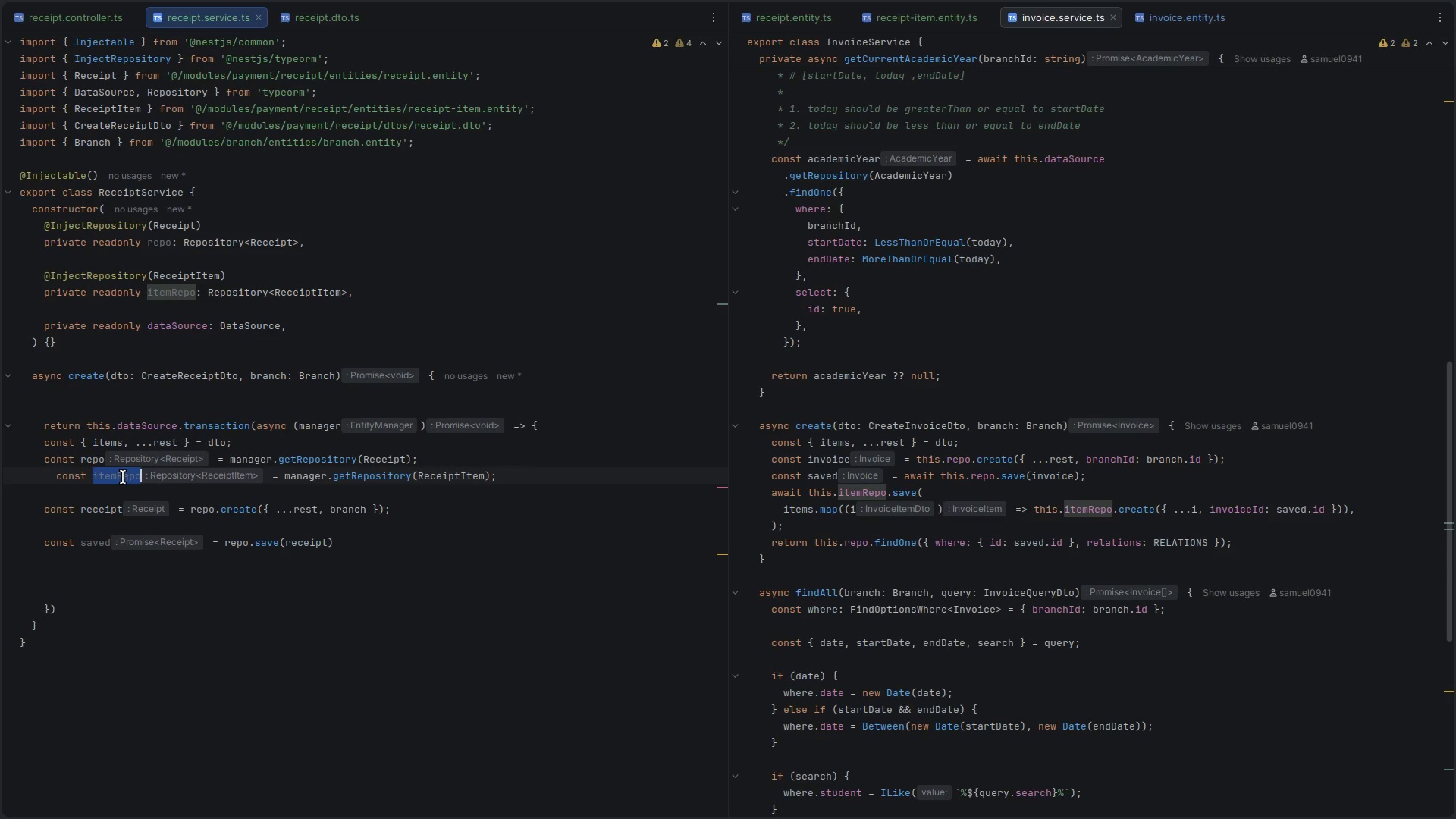 
key(Control+ControlLeft)
 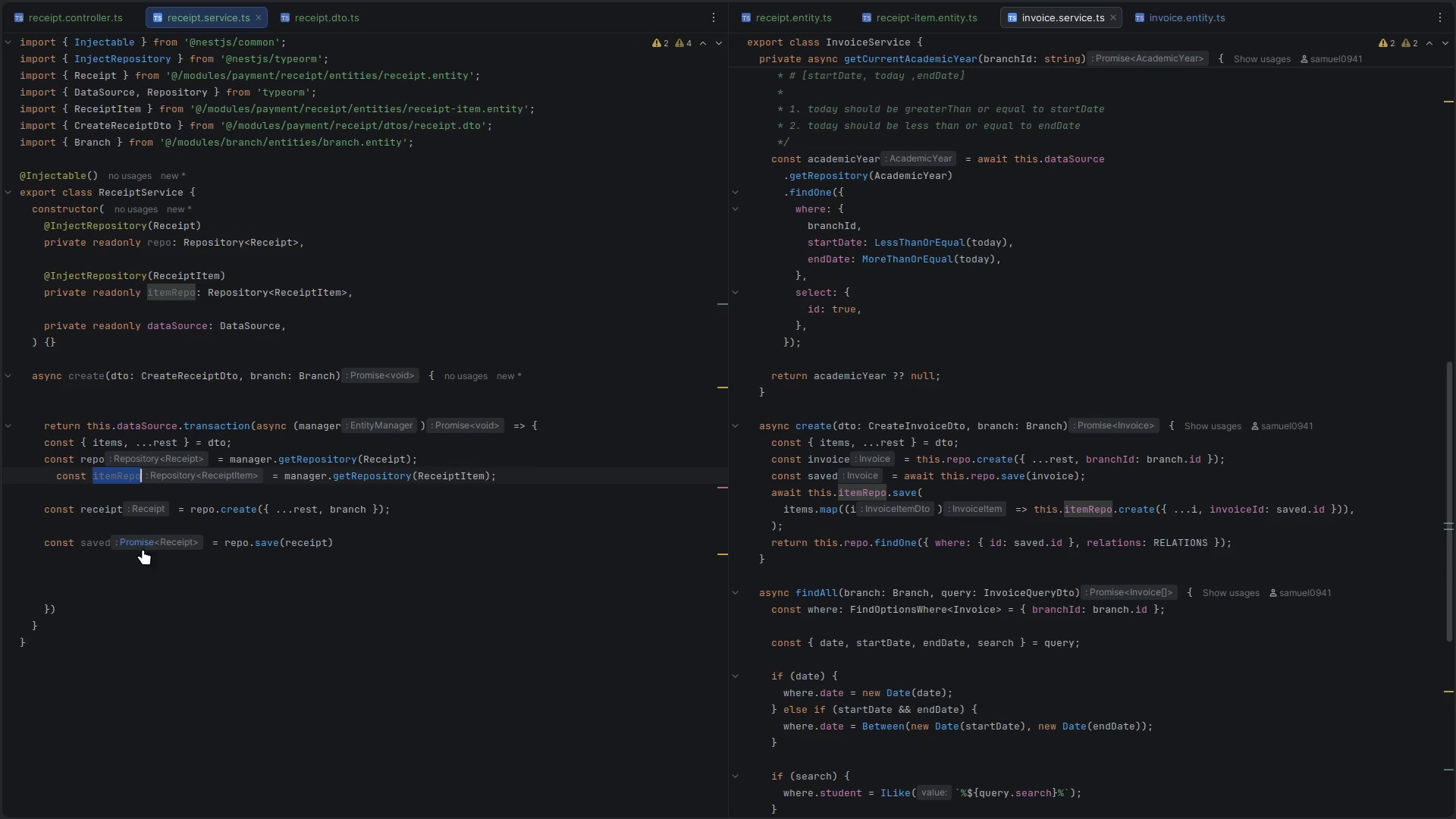 
key(Control+C)
 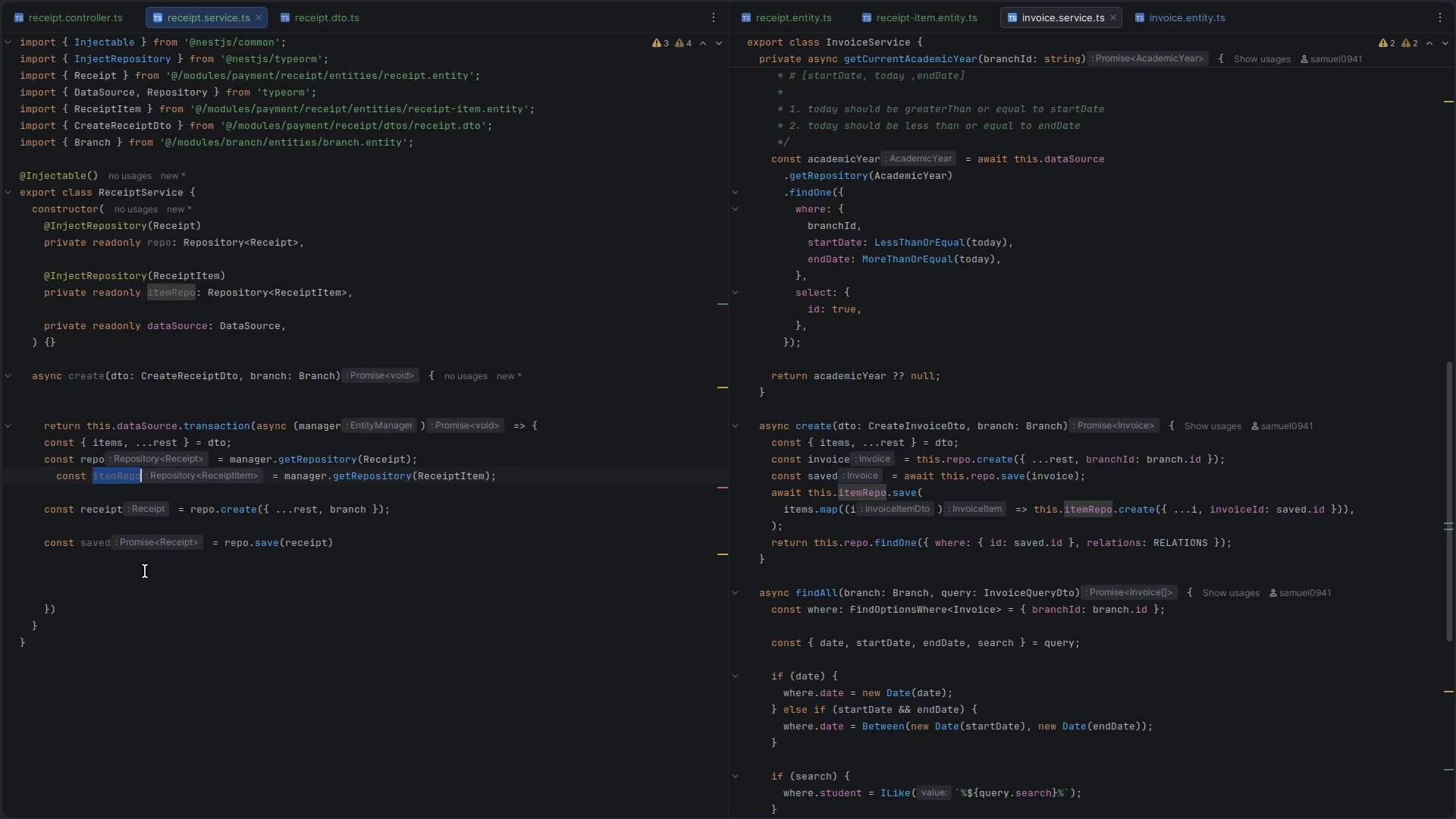 
left_click([145, 573])
 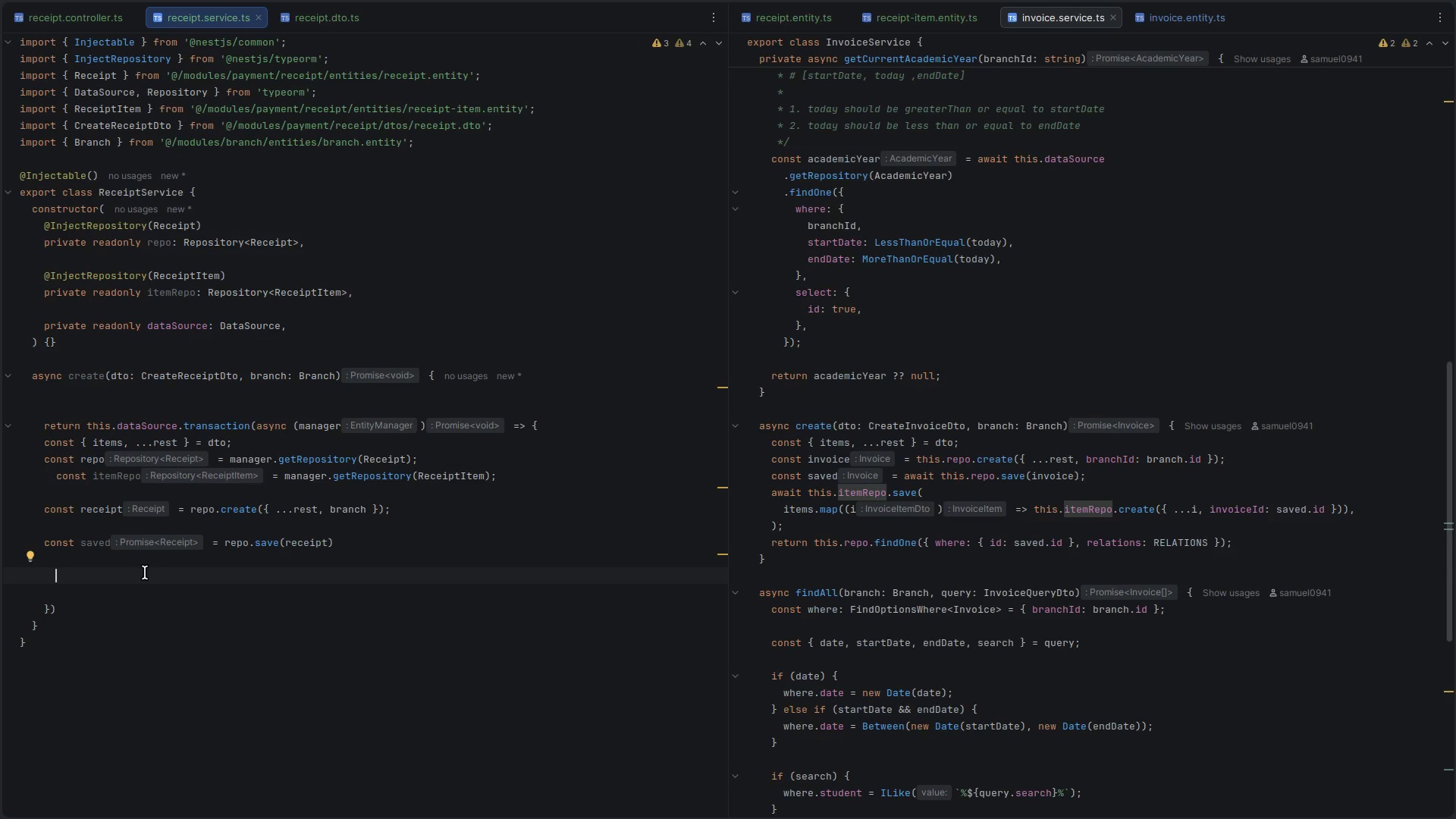 
type(awat)
key(Backspace)
type(it this )
key(Backspace)
key(Backspace)
key(Backspace)
key(Backspace)
key(Backspace)
 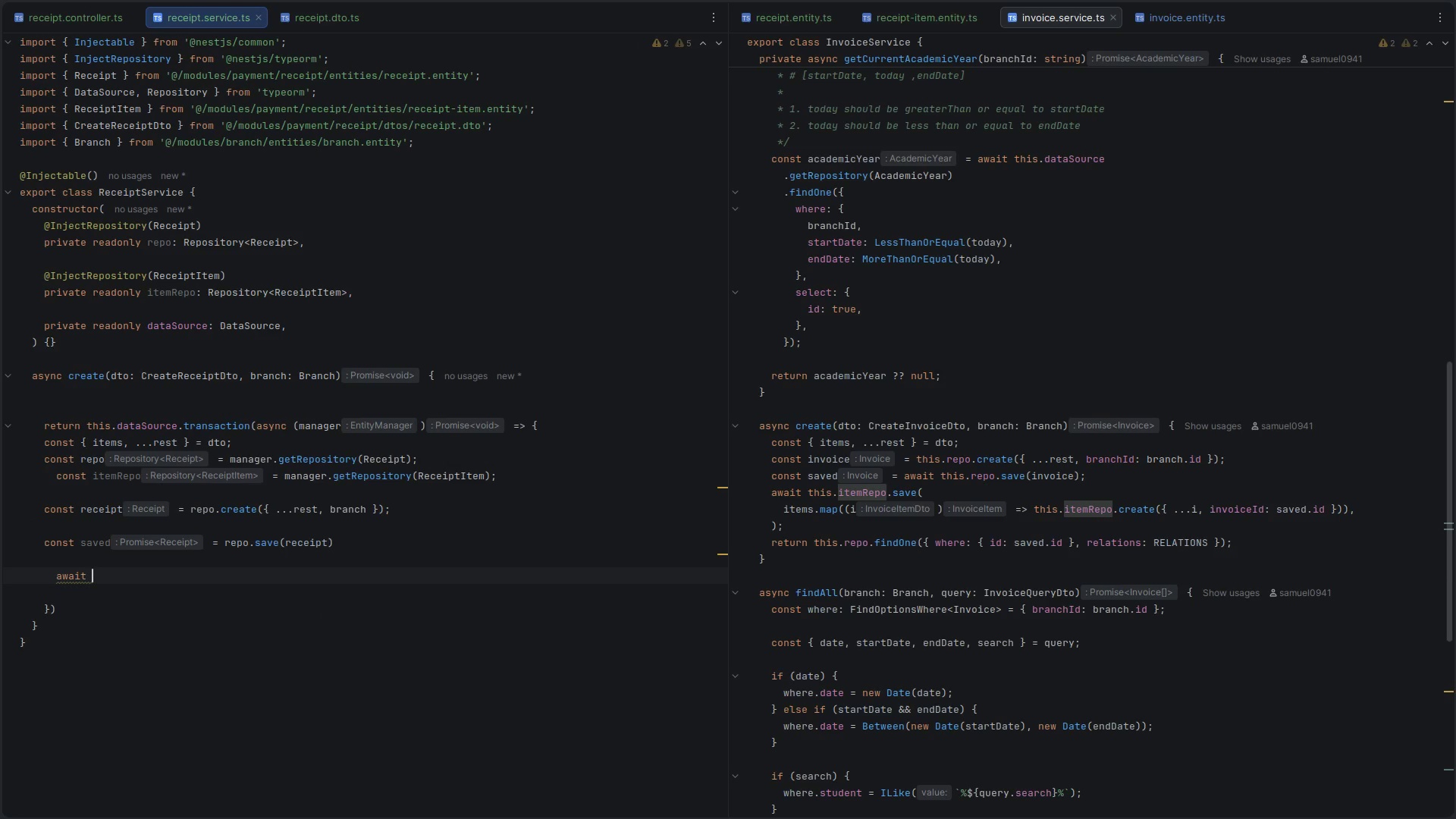 
key(Control+V)
 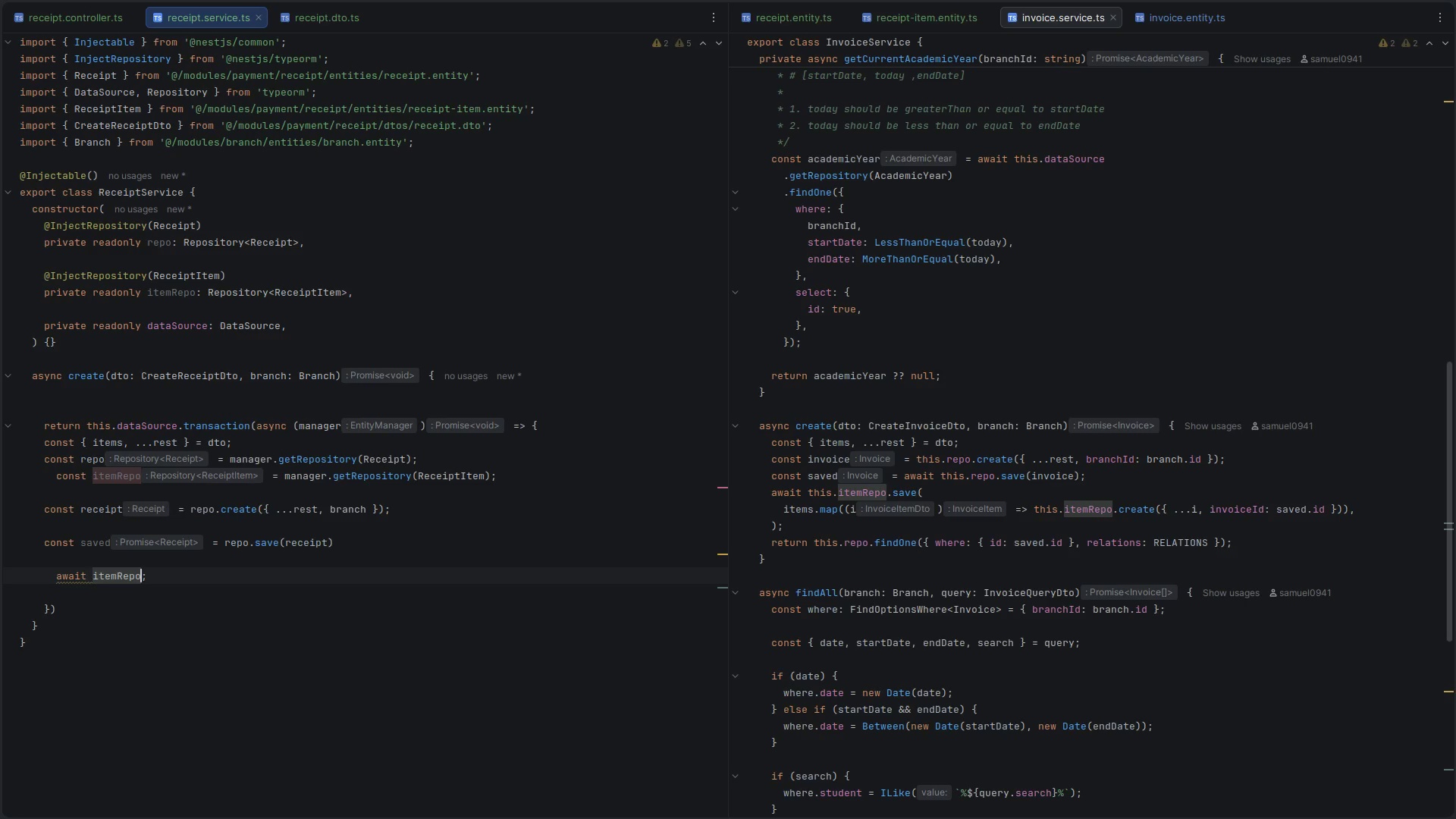 
type(.sa)
 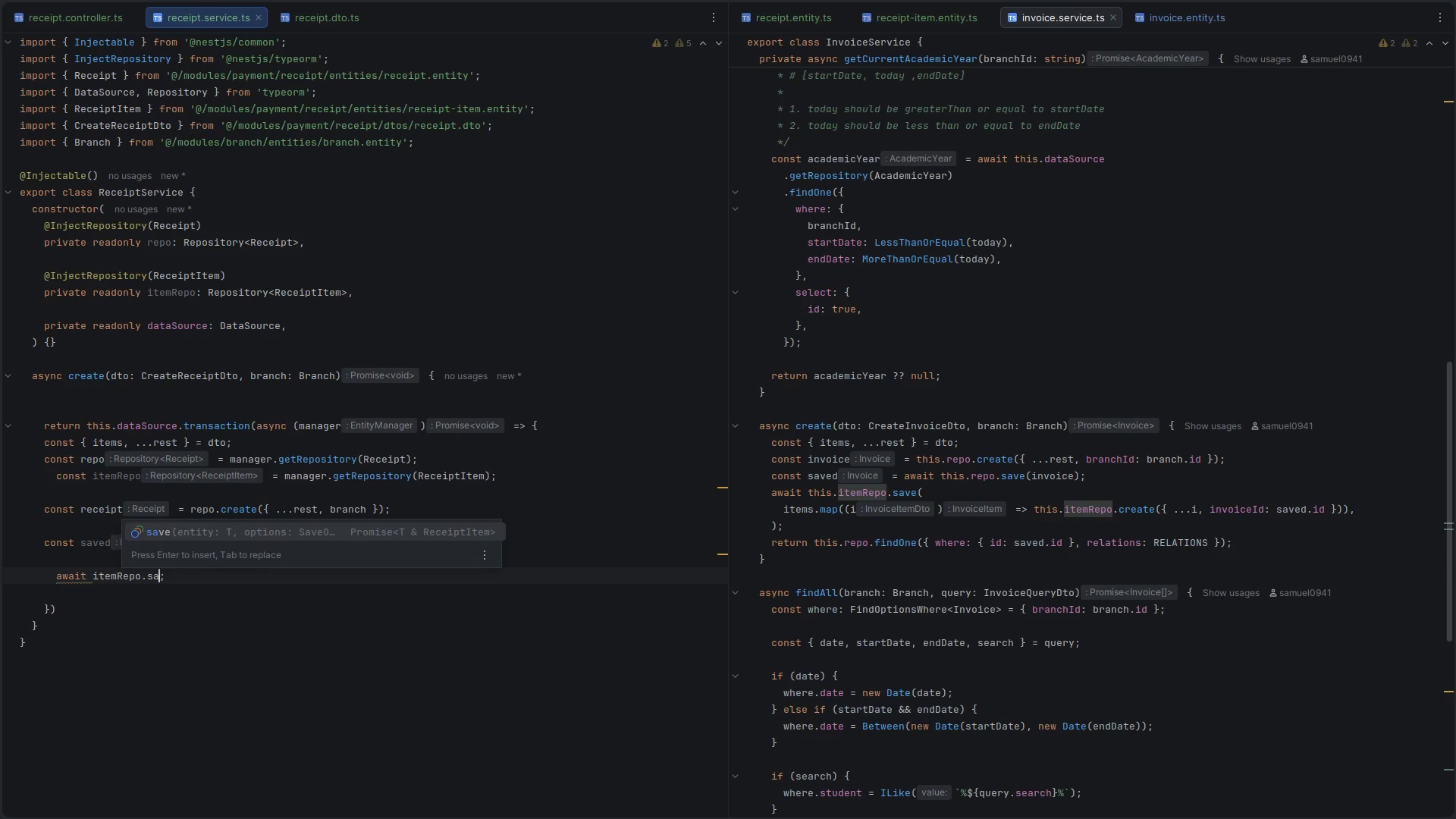 
key(Enter)
 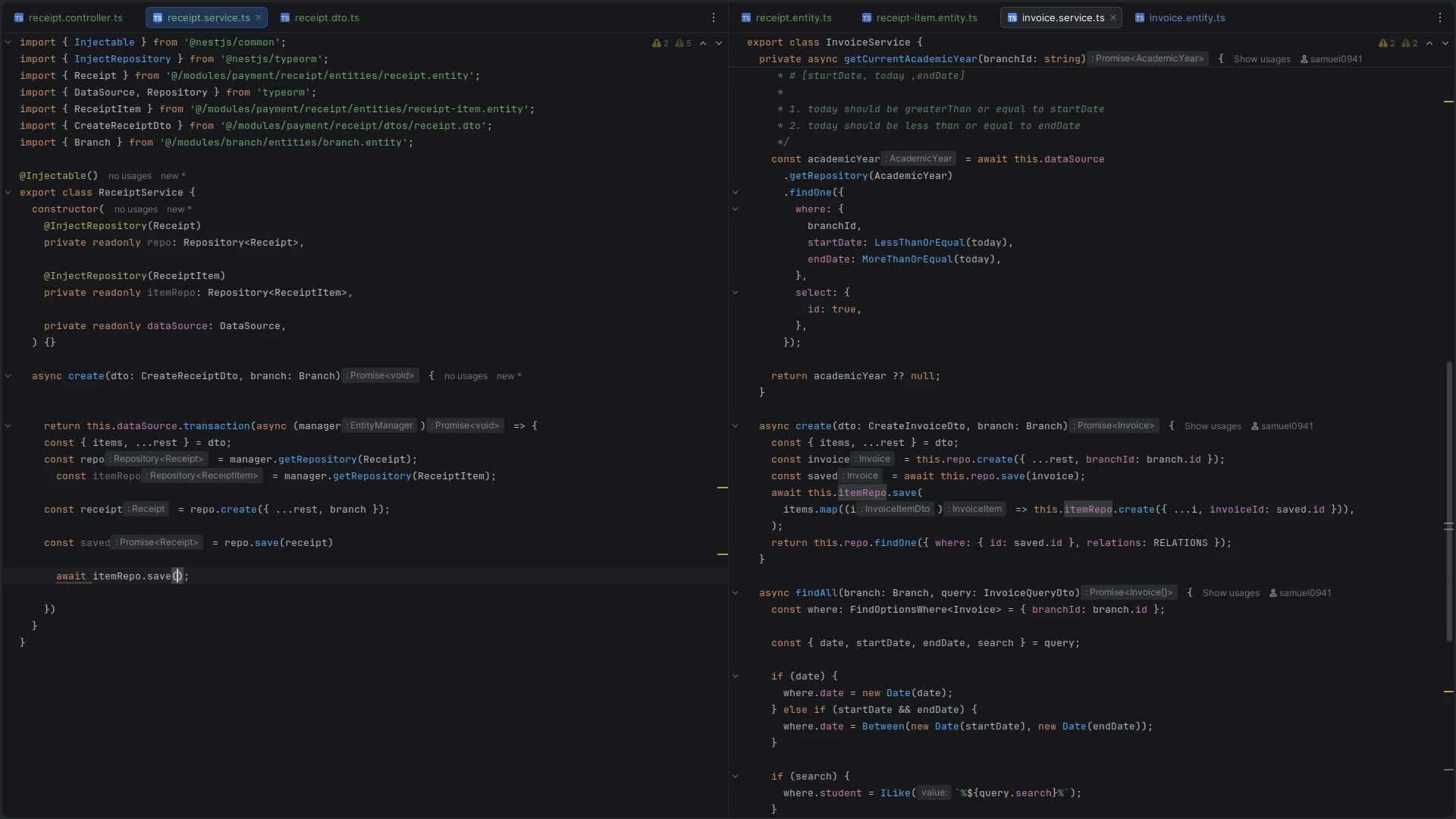 
hold_key(key=ShiftLeft, duration=0.66)
 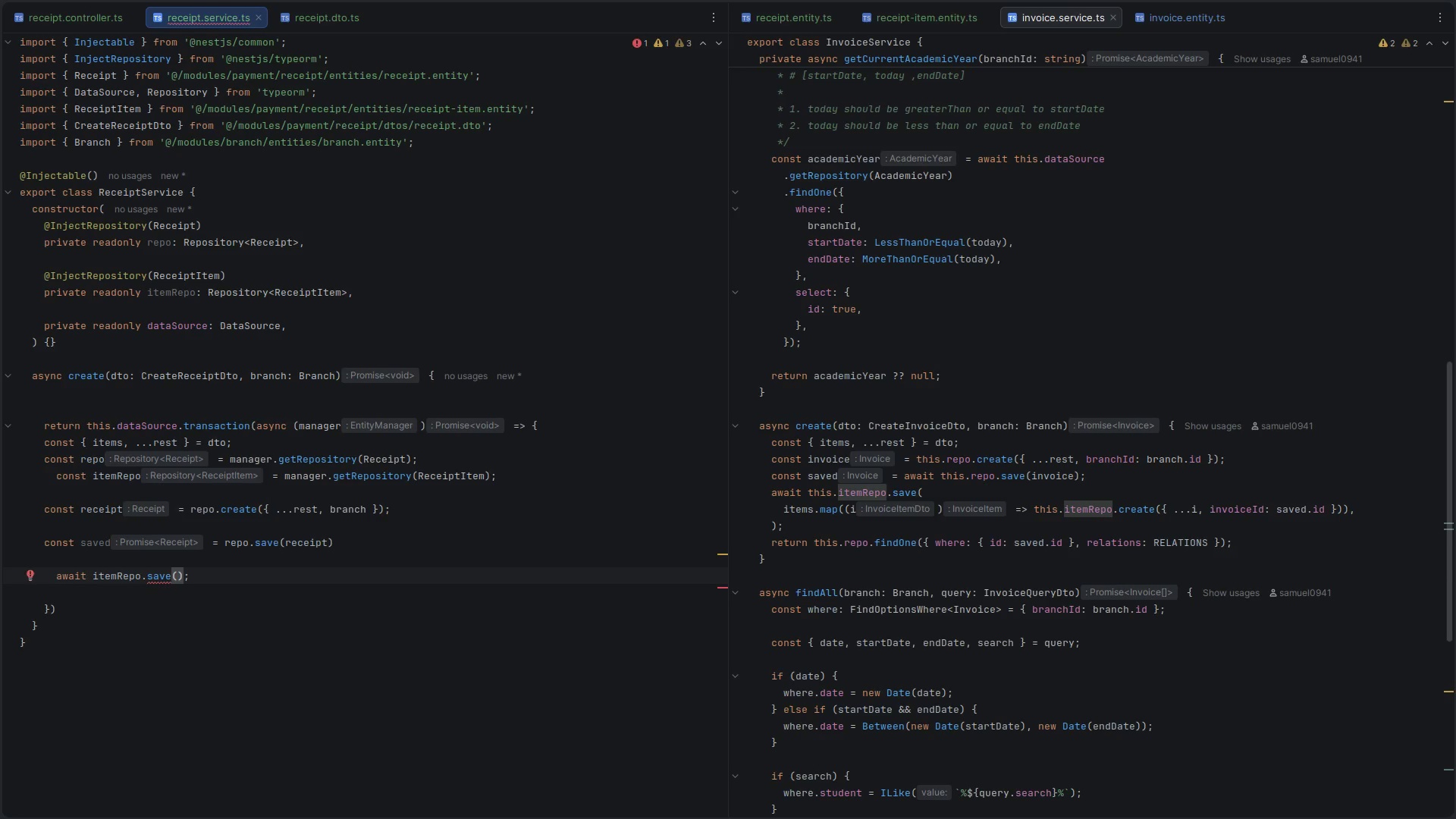 
key(Enter)
 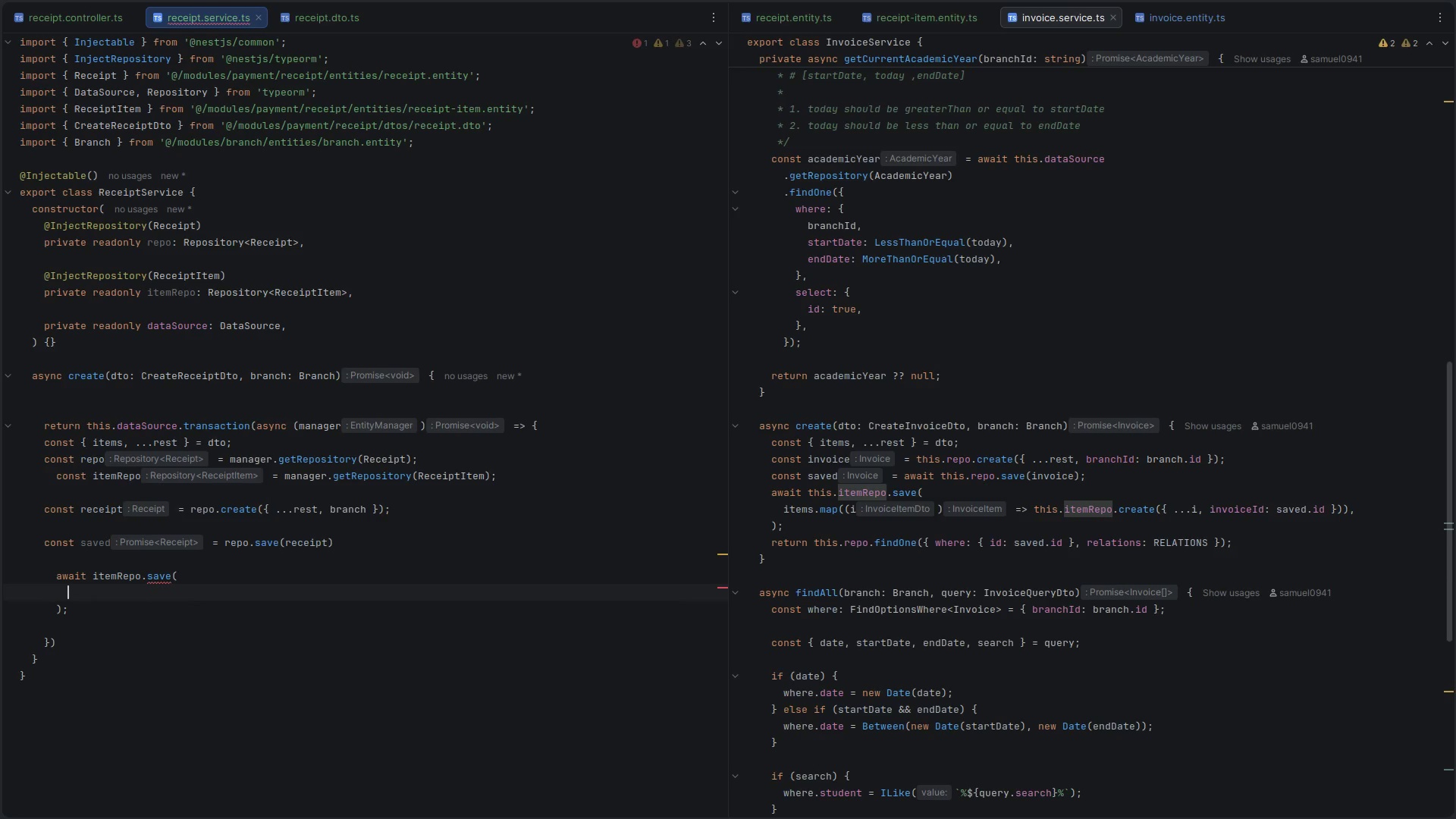 
type(items.sa)
key(Backspace)
key(Backspace)
type(map(e)
key(Backspace)
type(i => this)
key(Backspace)
key(Backspace)
key(Backspace)
key(Backspace)
type(item)
 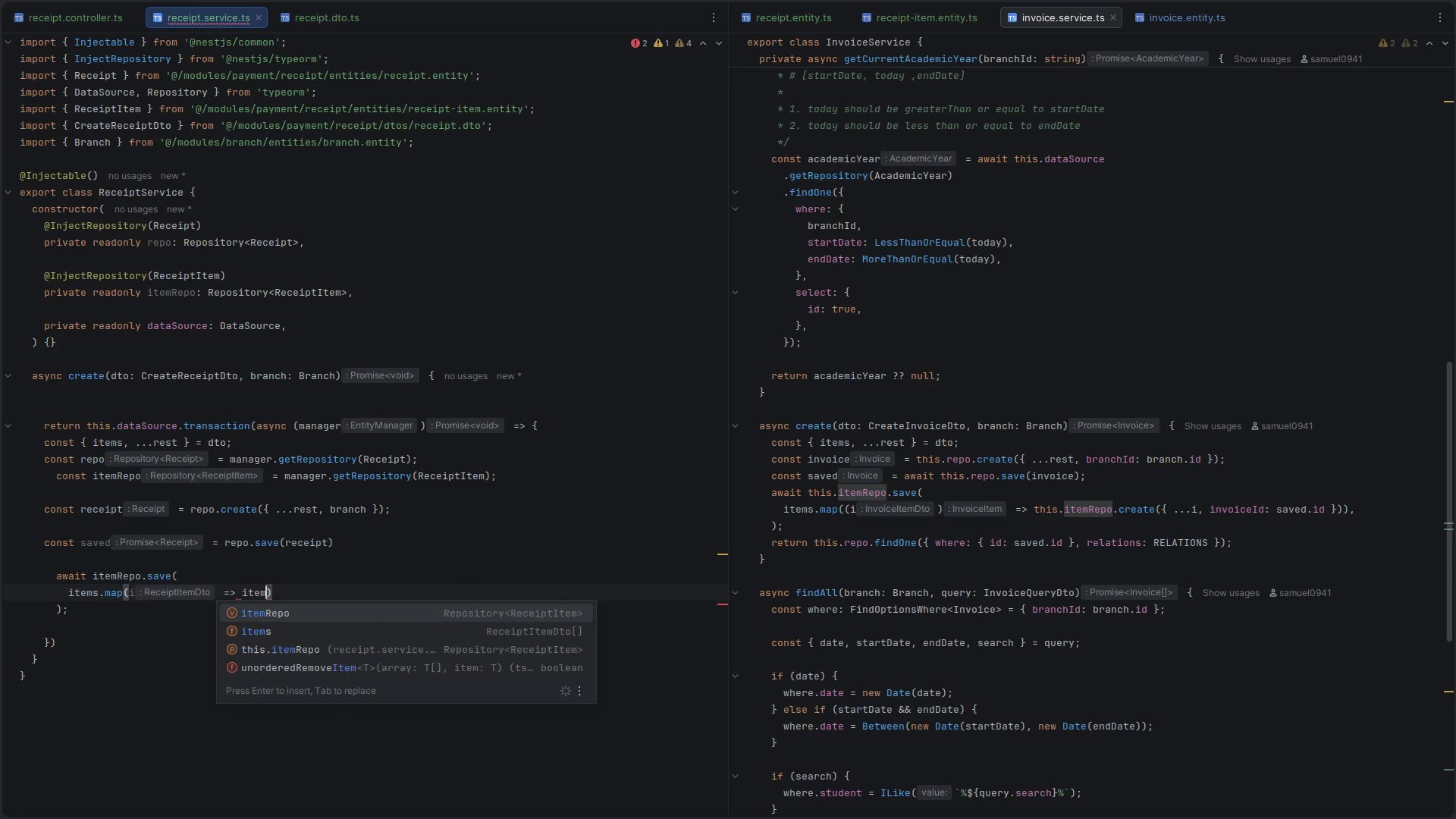 
key(Enter)
 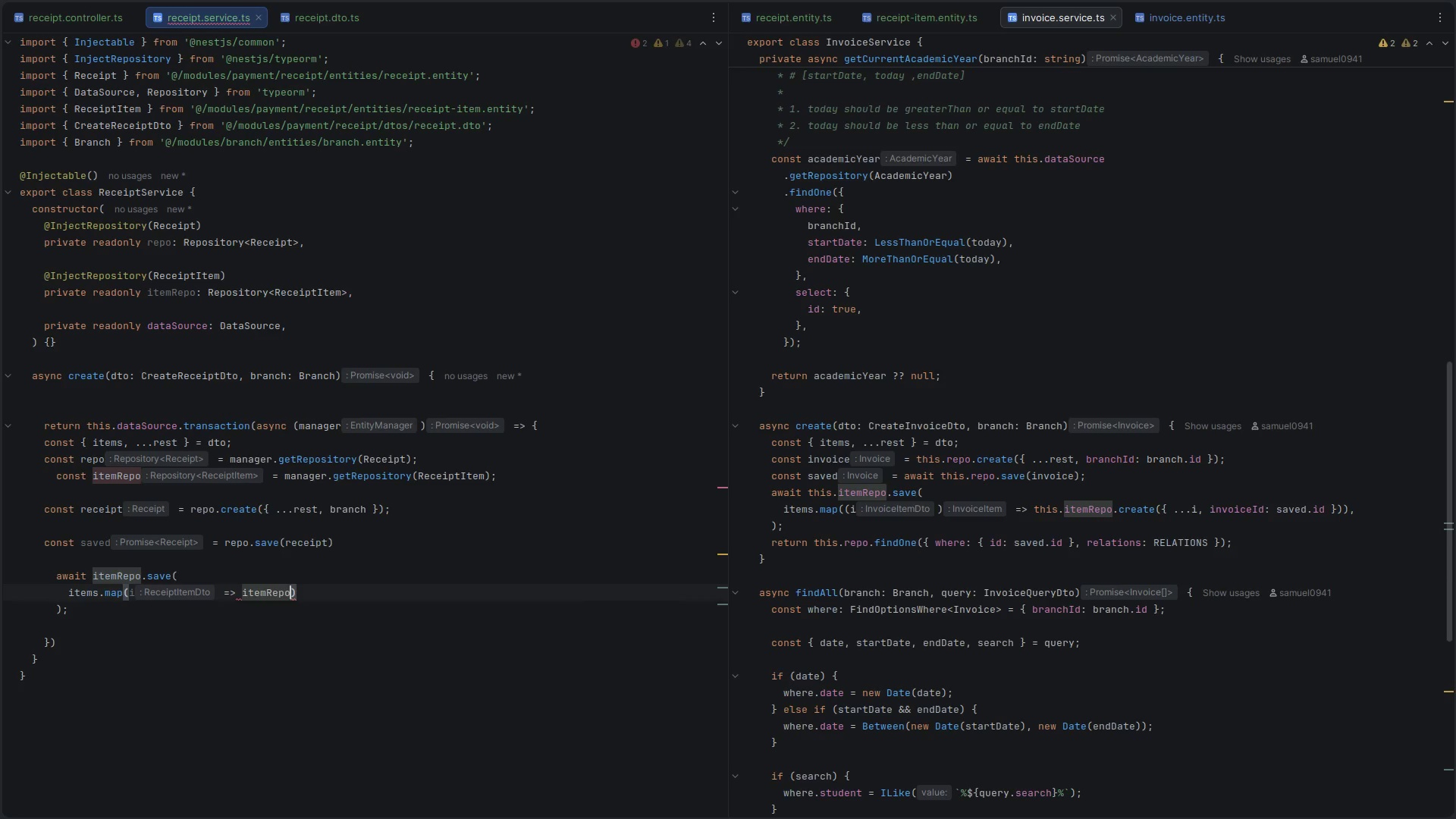 
type(.crea)
 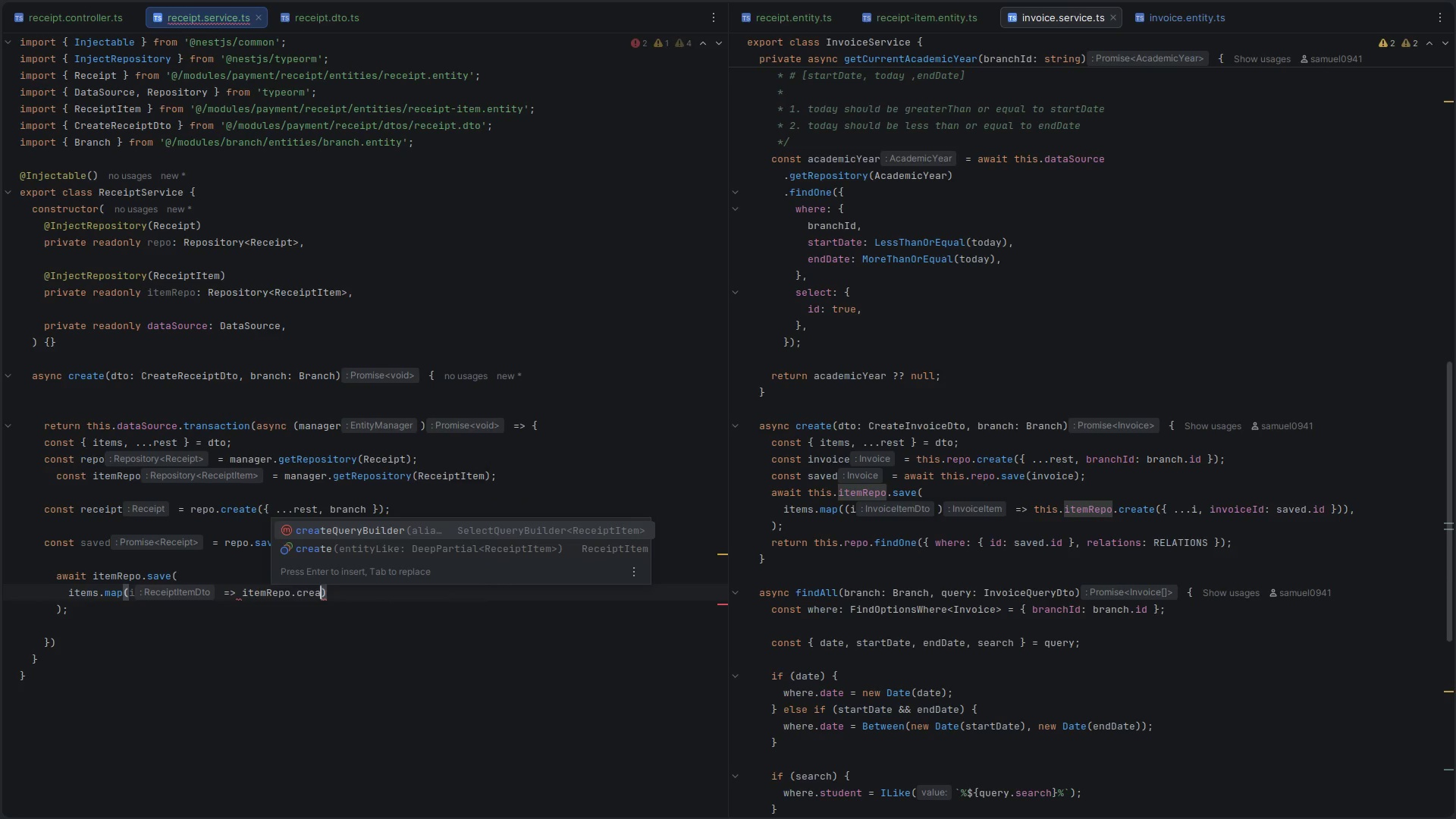 
key(Enter)
 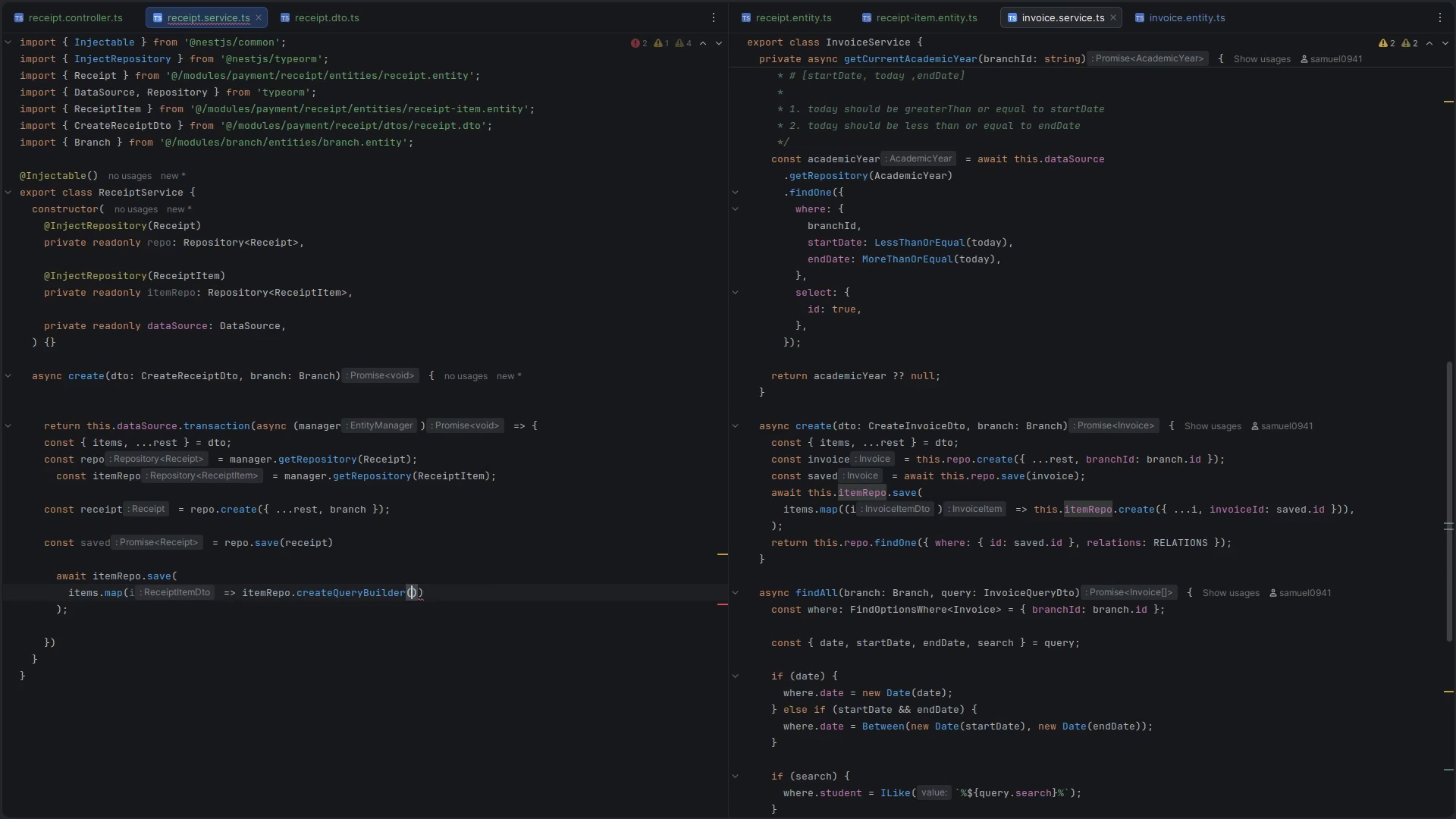 
key(Control+ControlLeft)
 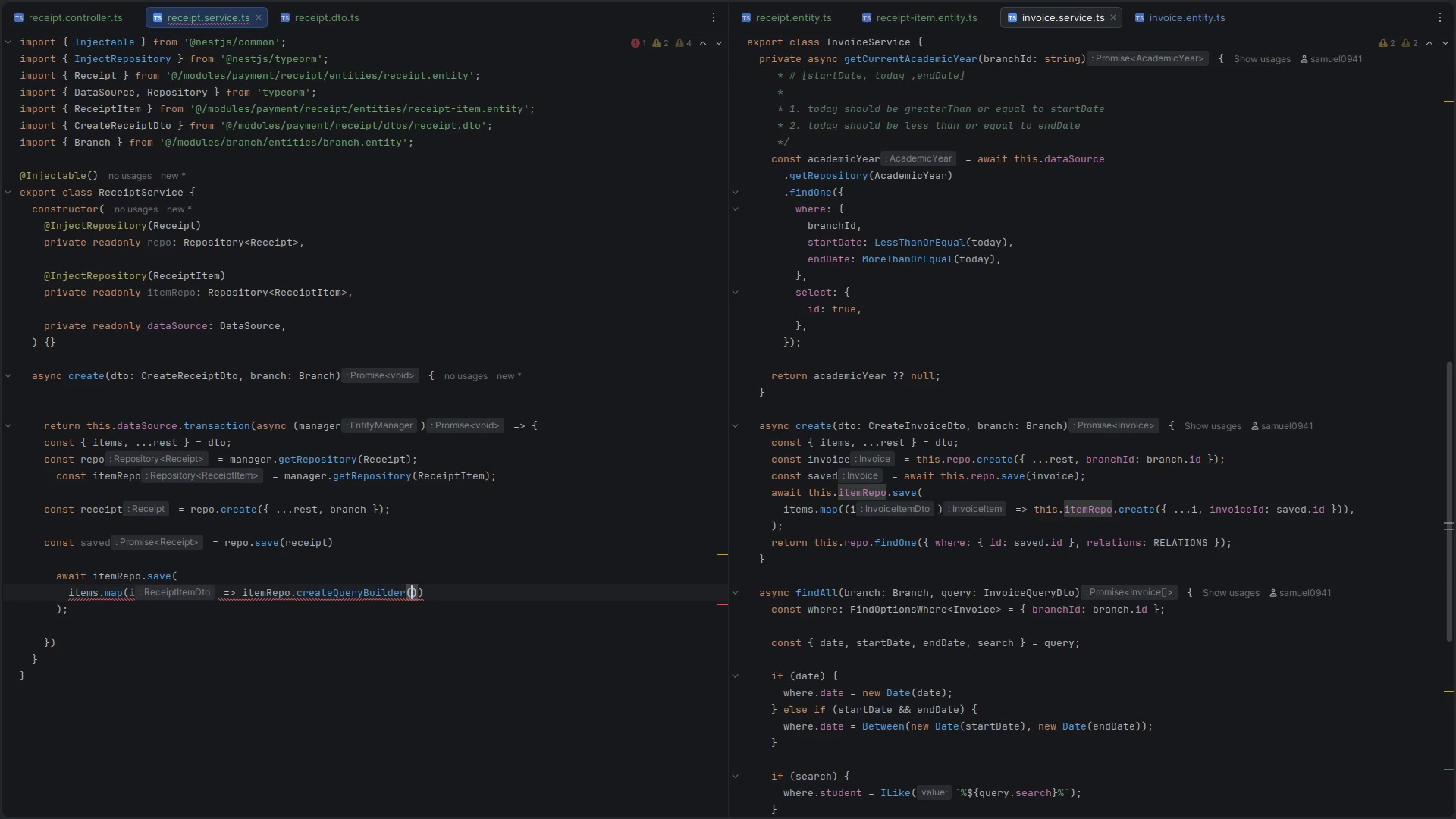 
key(Control+Z)
 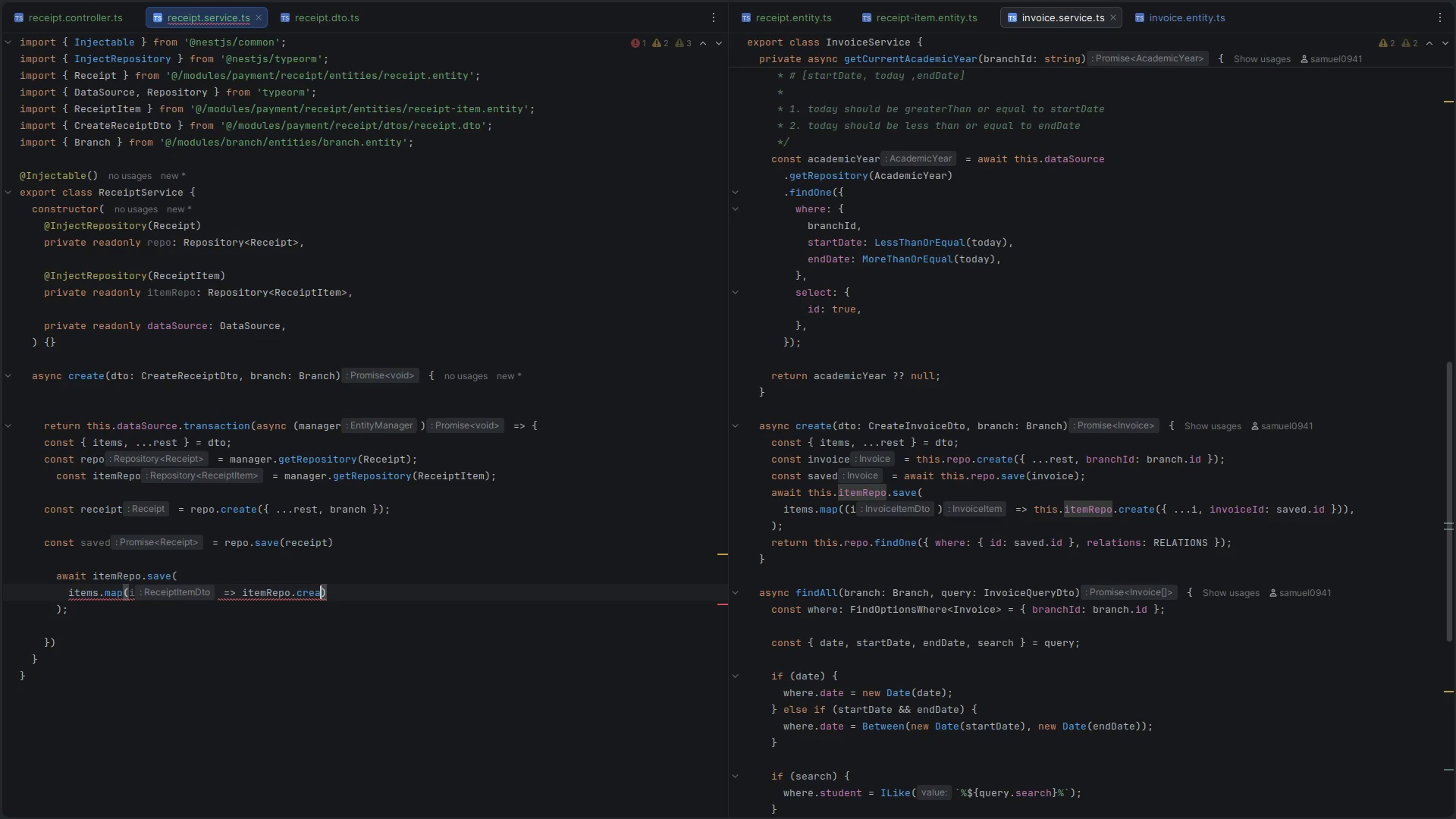 
type(te({...i, rece)
 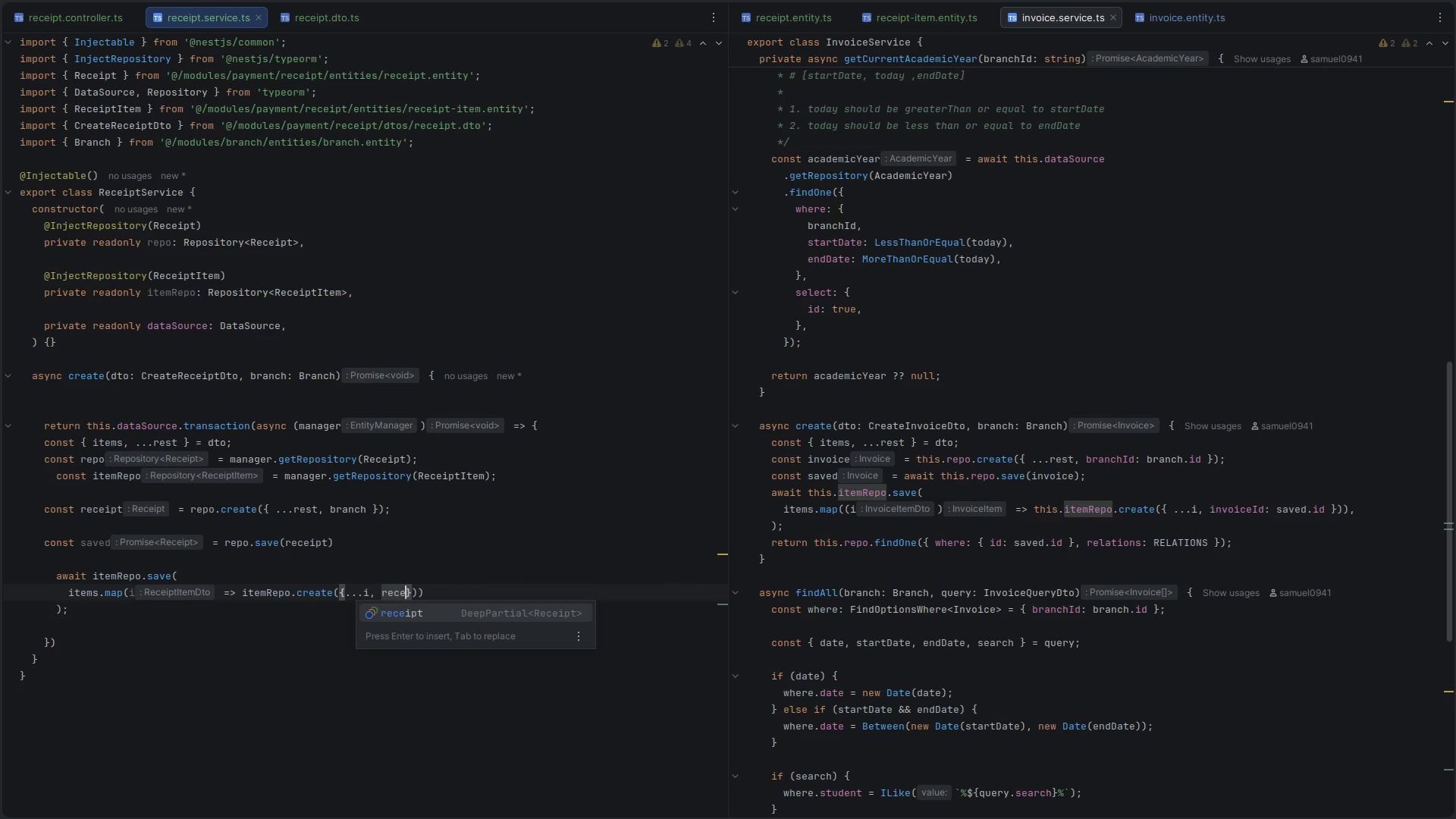 
key(Enter)
 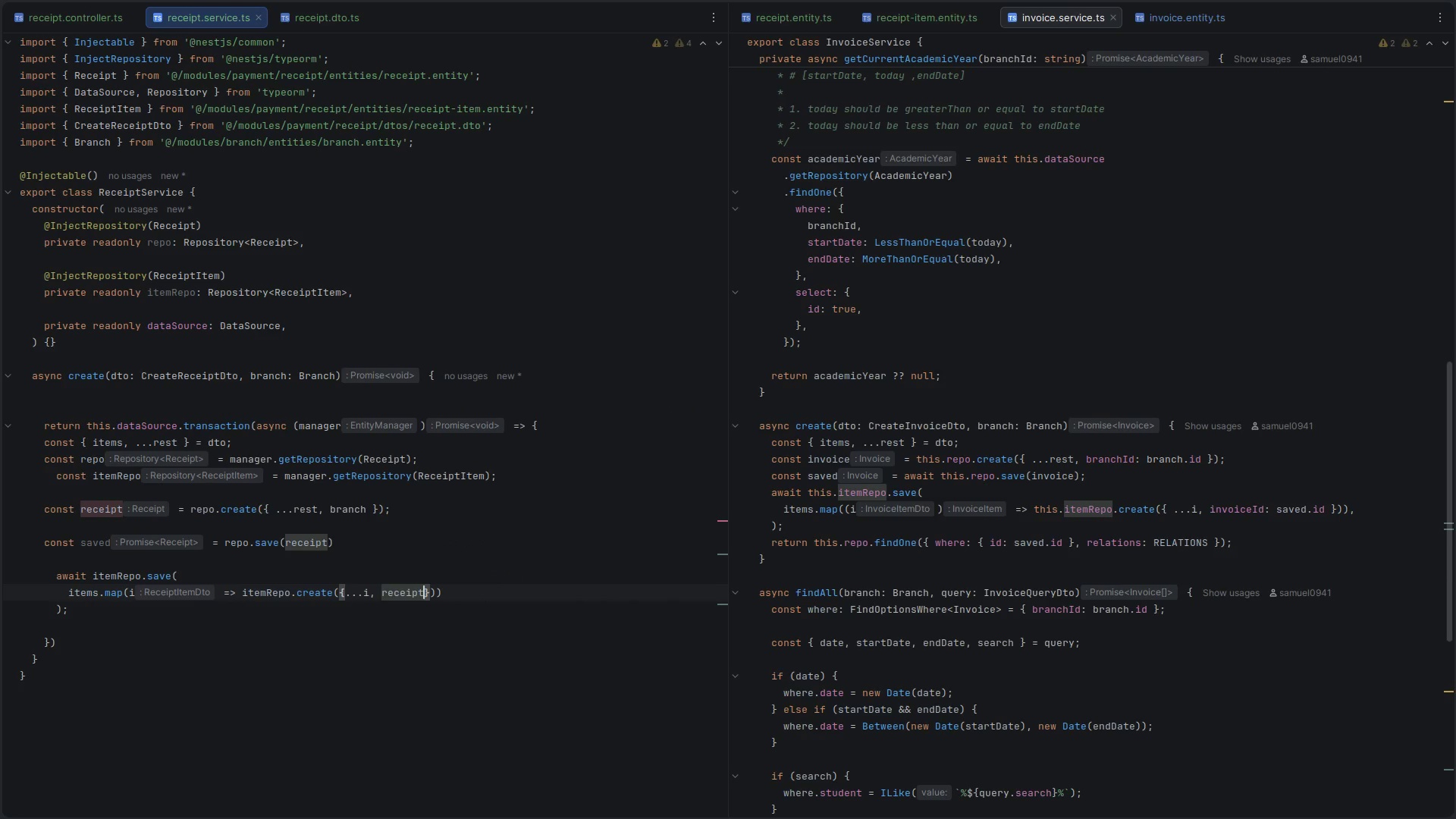 
type(: saved)
key(Backspace)
key(Backspace)
key(Backspace)
key(Backspace)
key(Backspace)
key(Backspace)
key(Backspace)
key(Escape)
 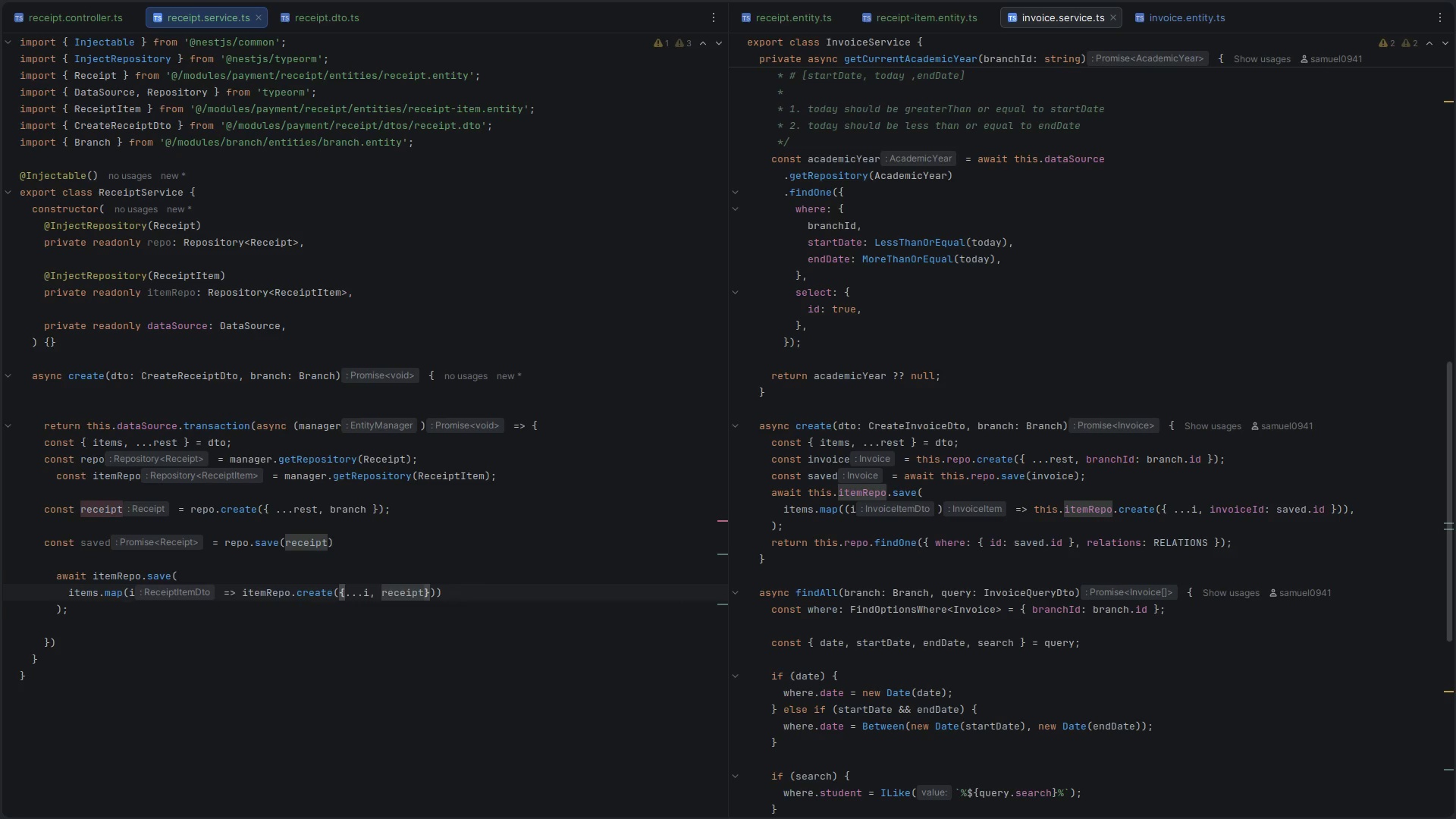 
key(ArrowUp)
 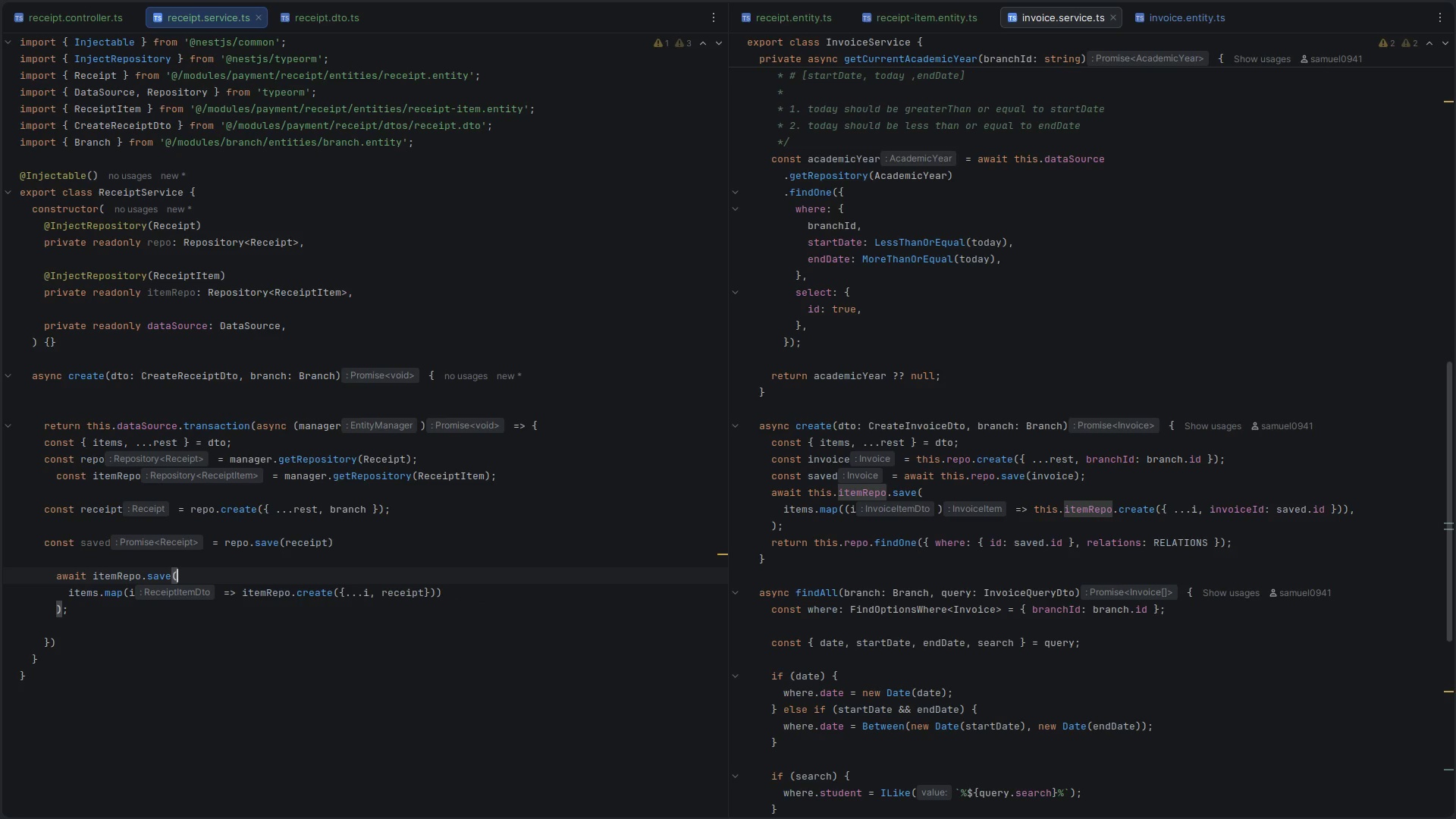 
key(Control+ControlLeft)
 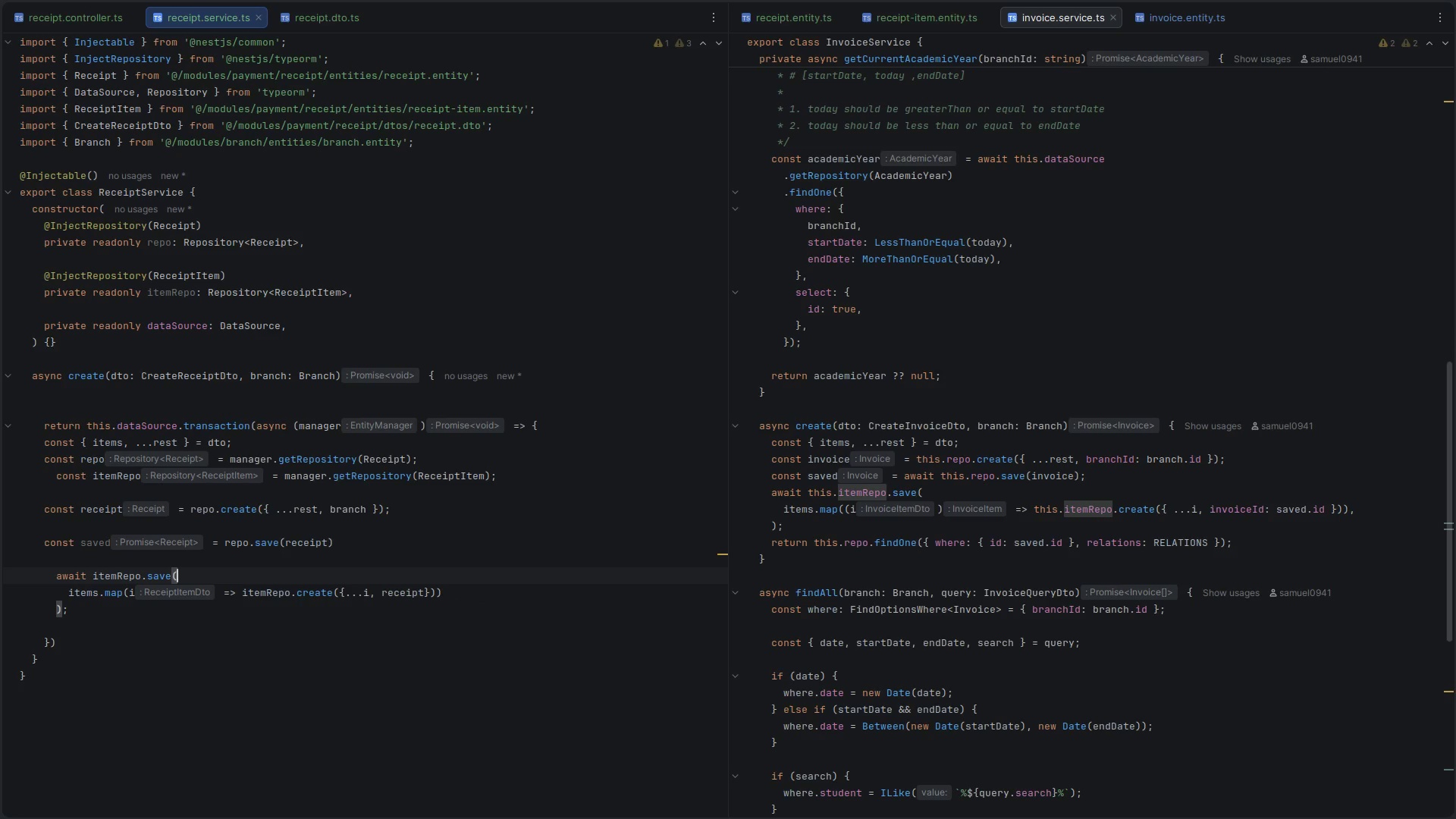 
key(Control+S)
 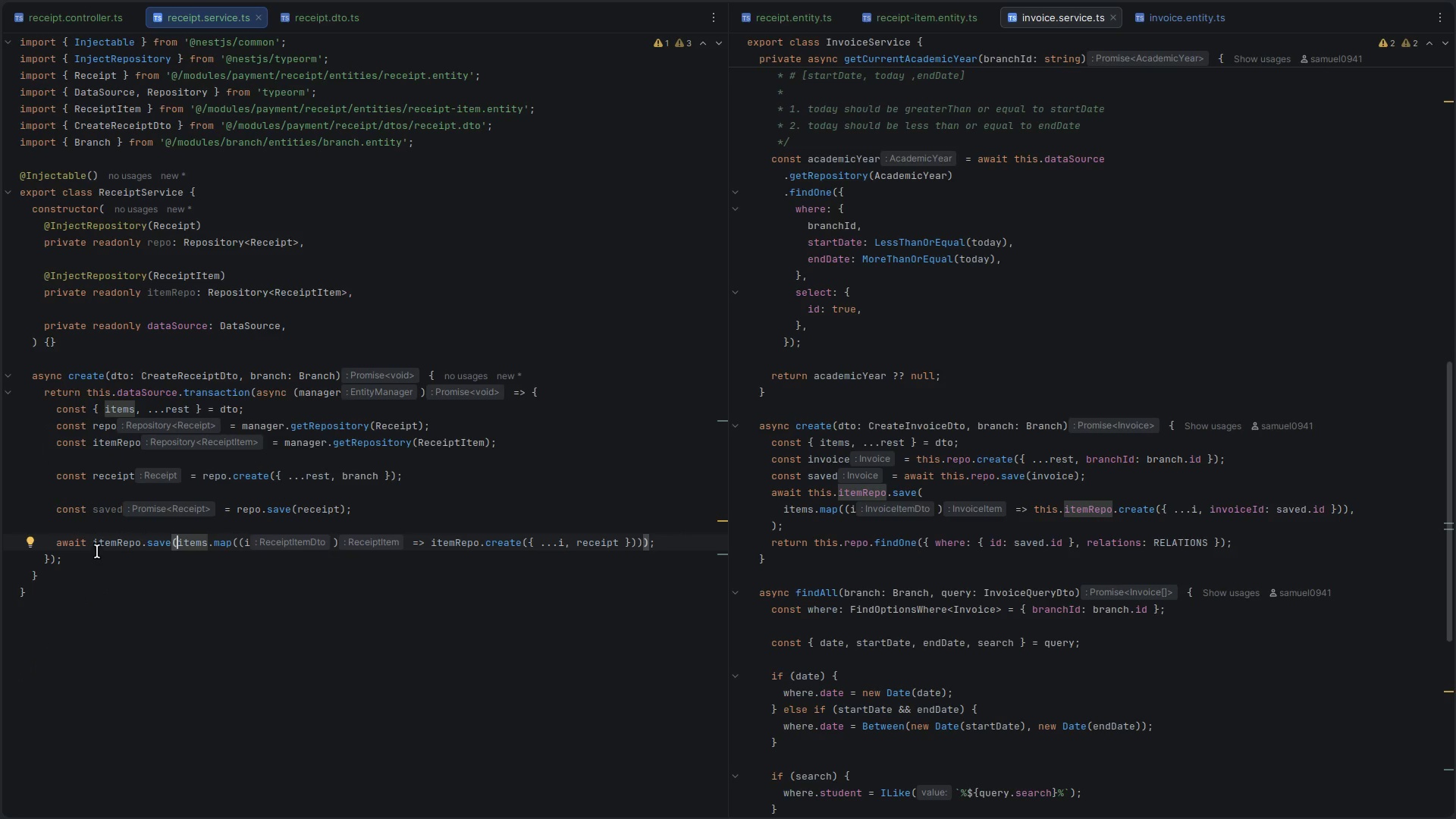 
double_click([663, 535])
 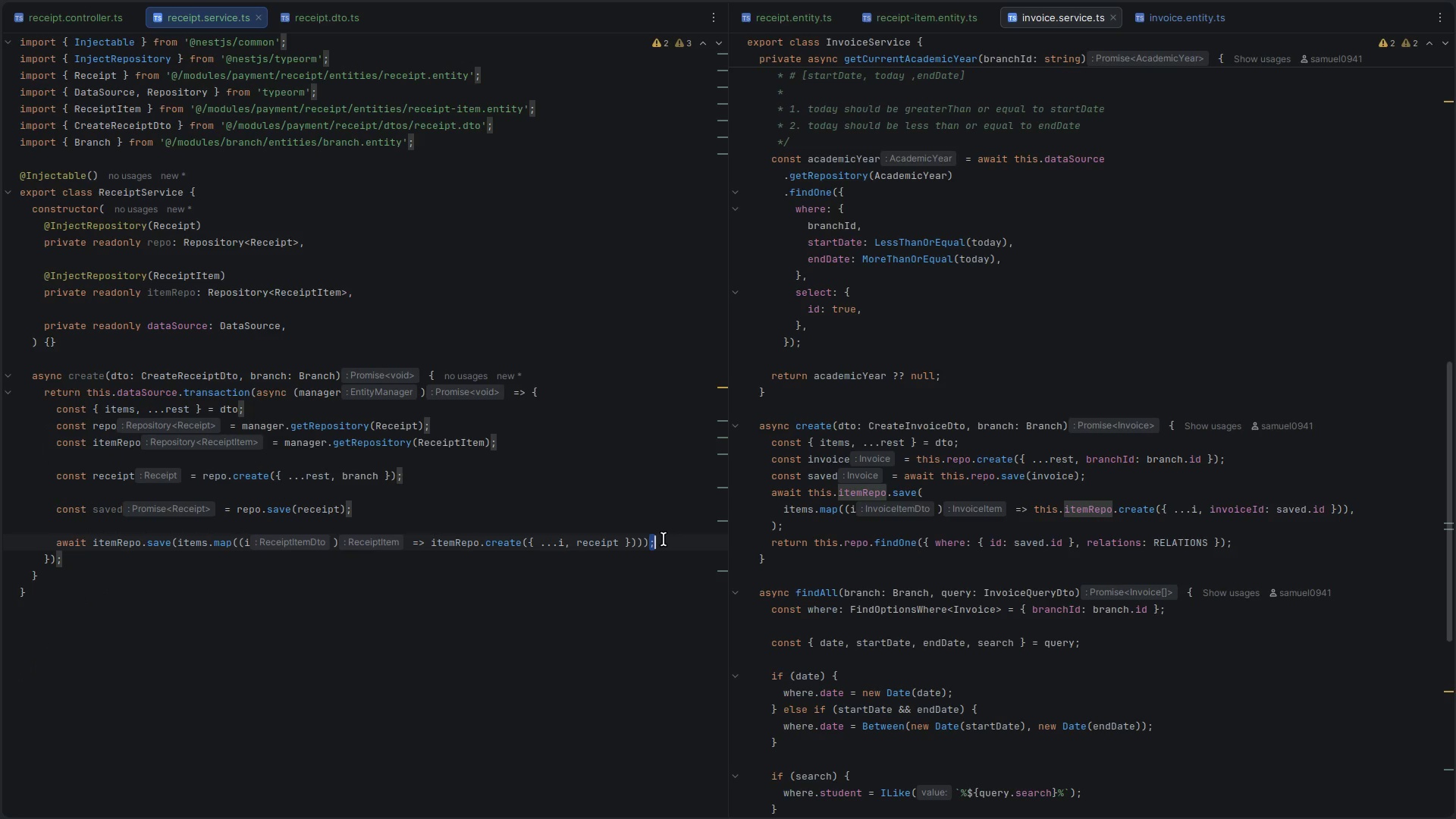 
left_click([664, 541])
 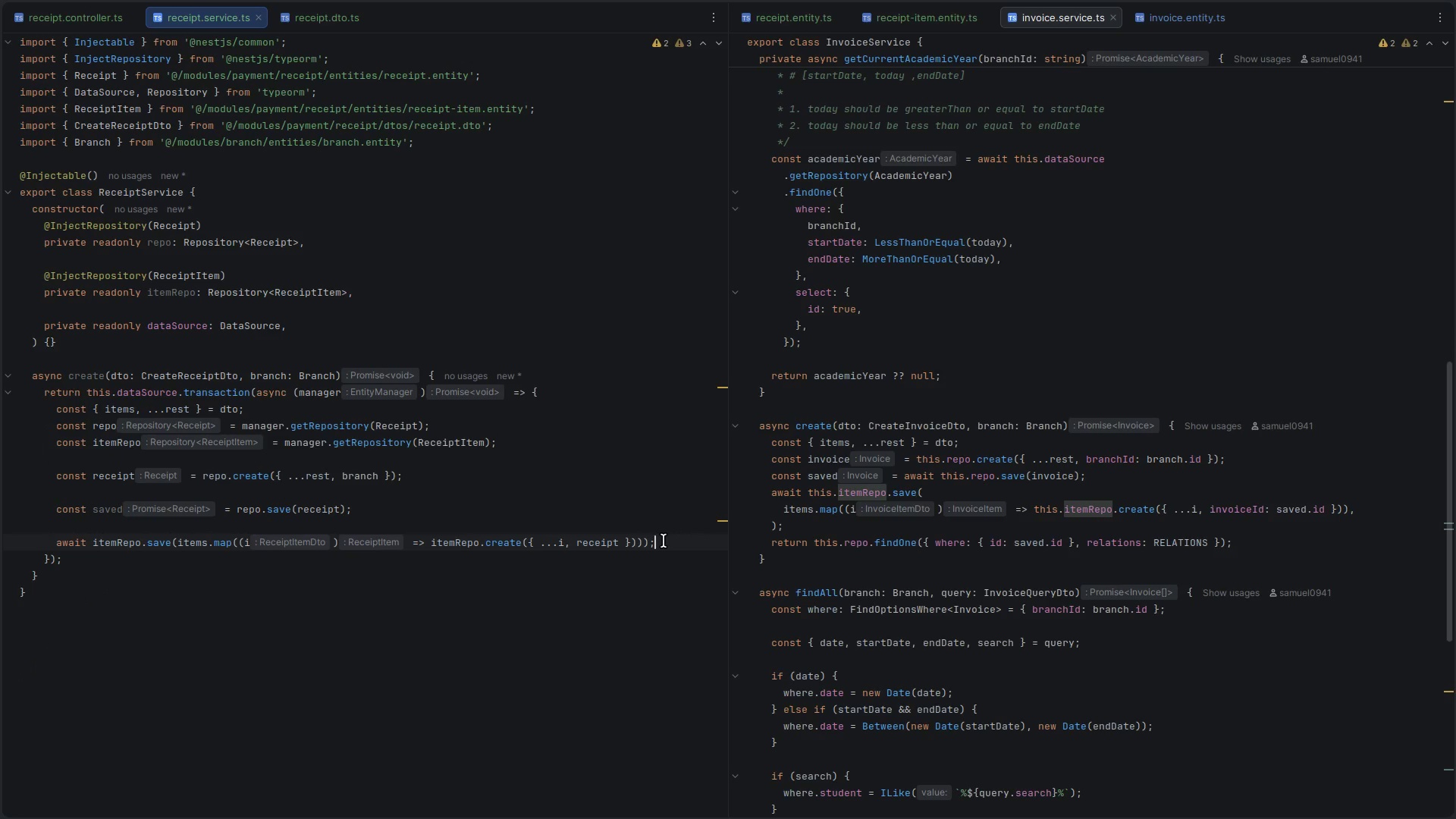 
key(Enter)
 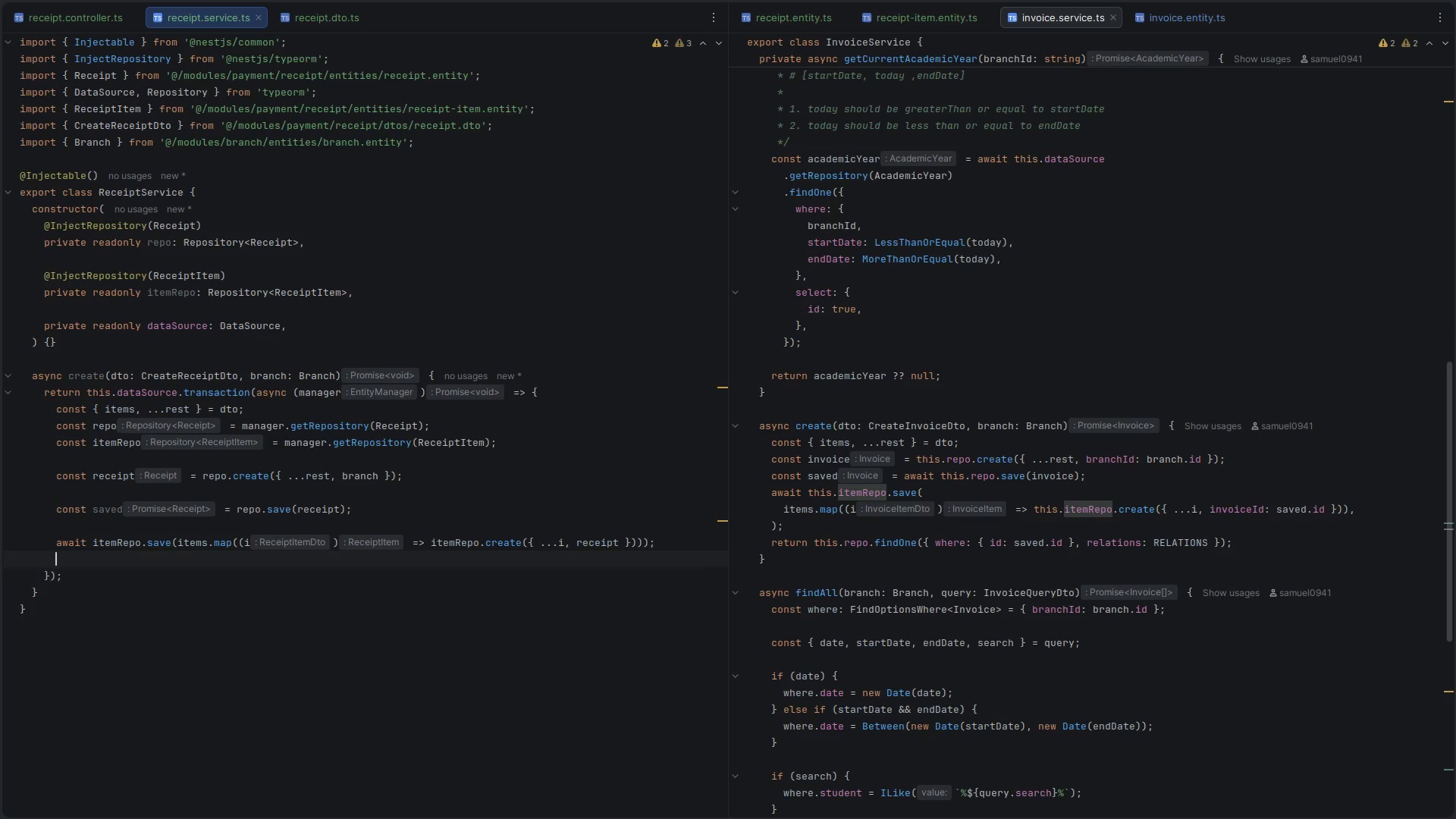 
key(Enter)
 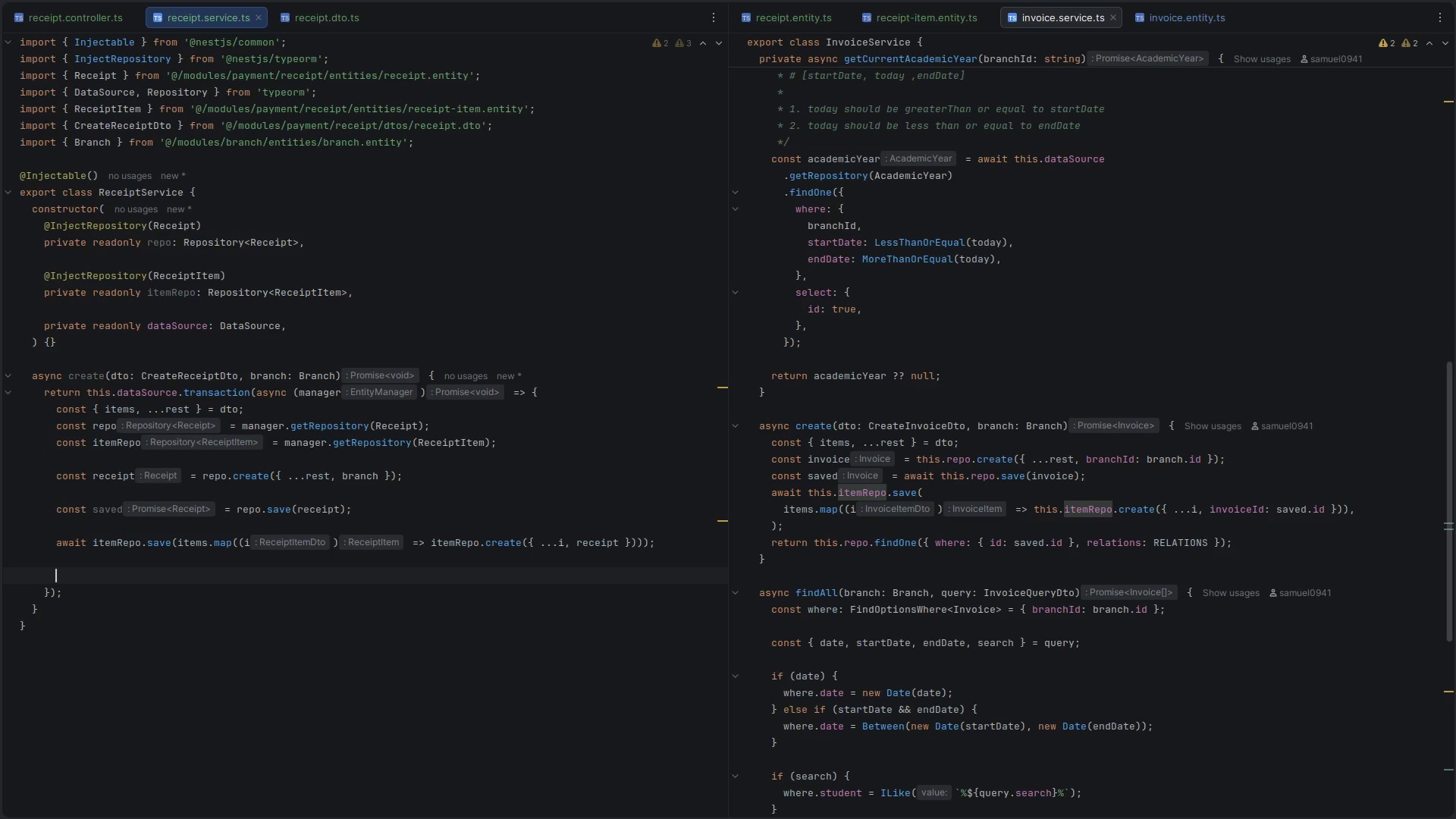 
type(return receipt)
key(Escape)
 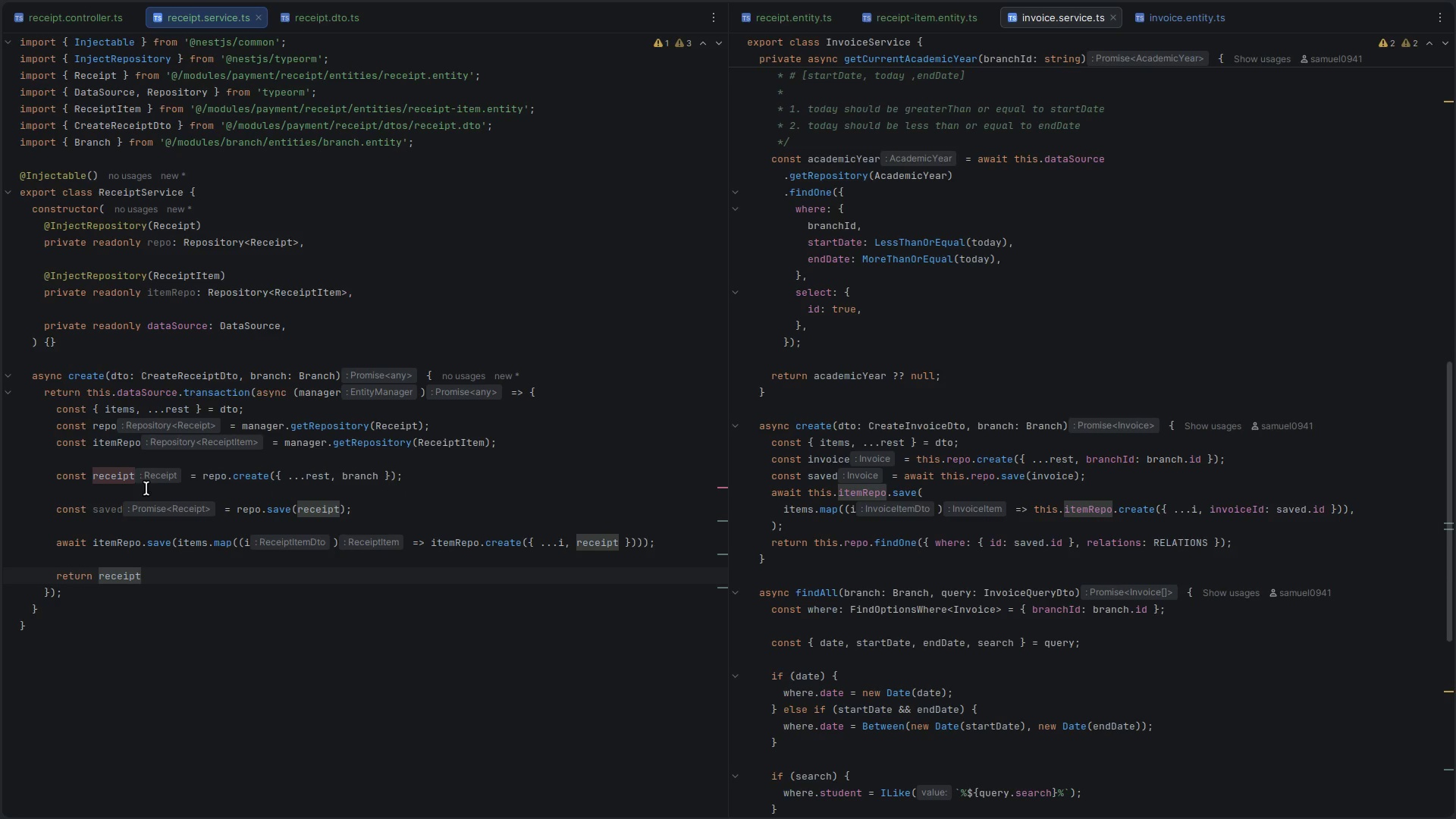 
double_click([97, 511])
 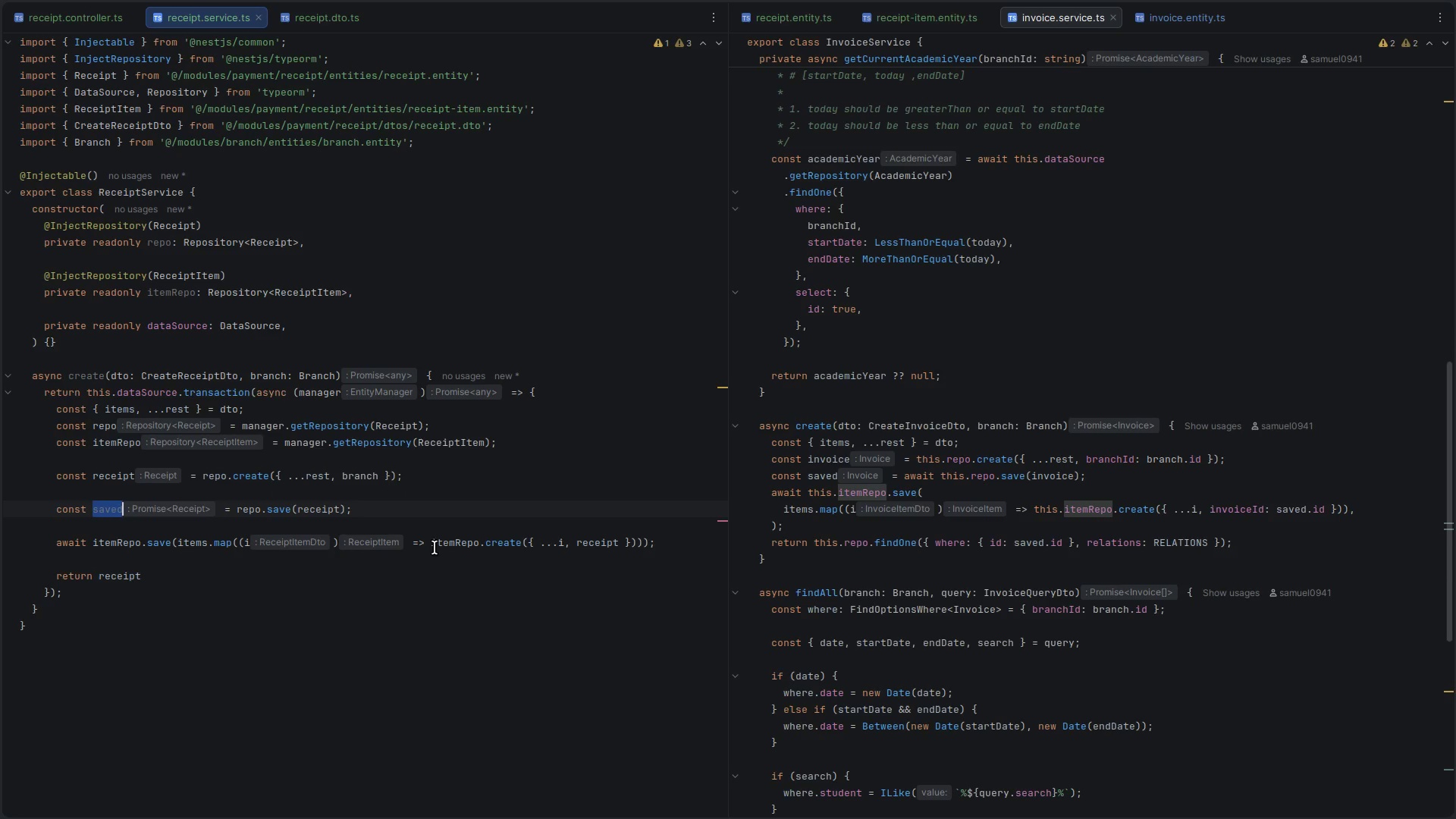 
key(Control+ControlLeft)
 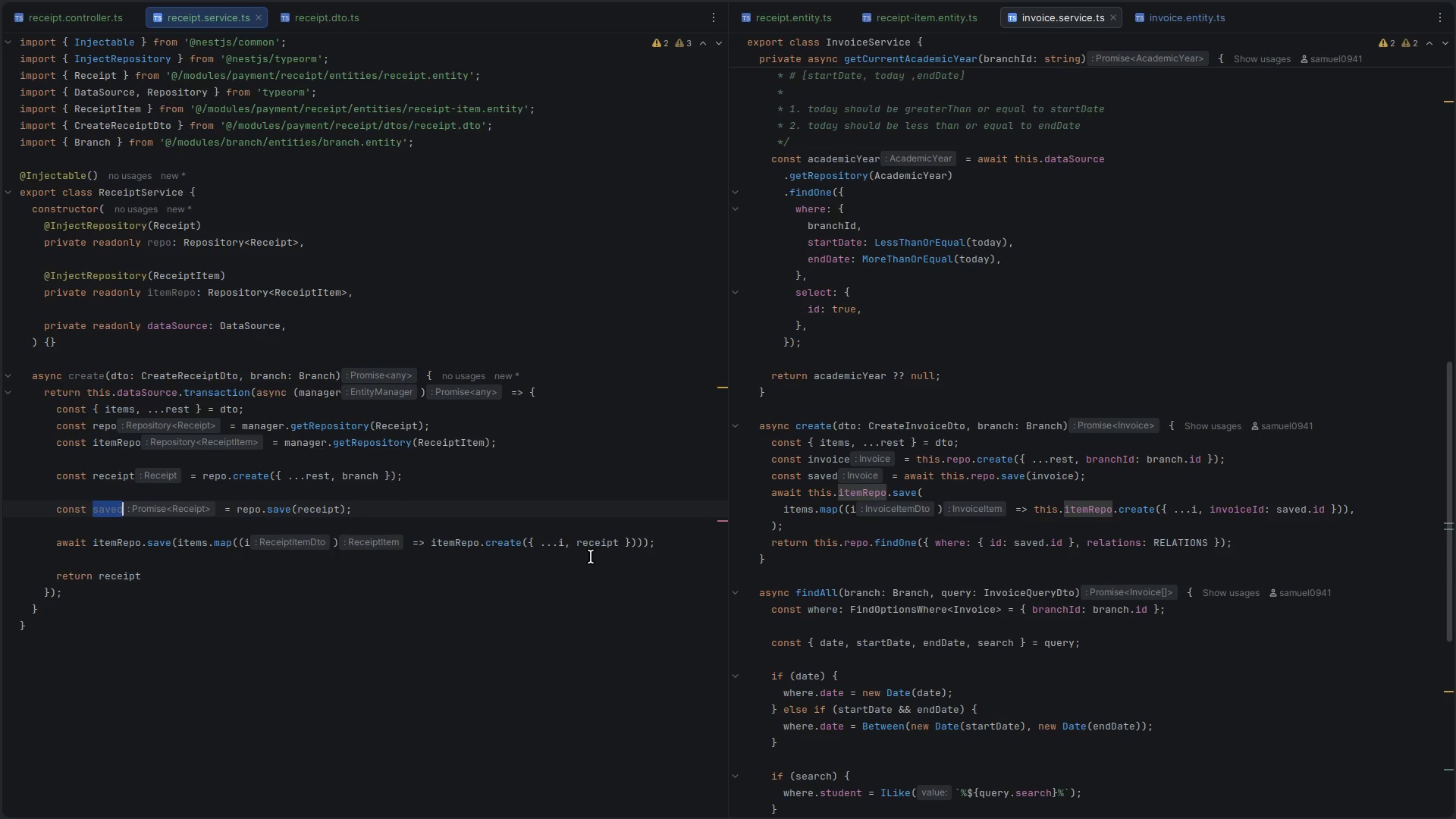 
key(Control+C)
 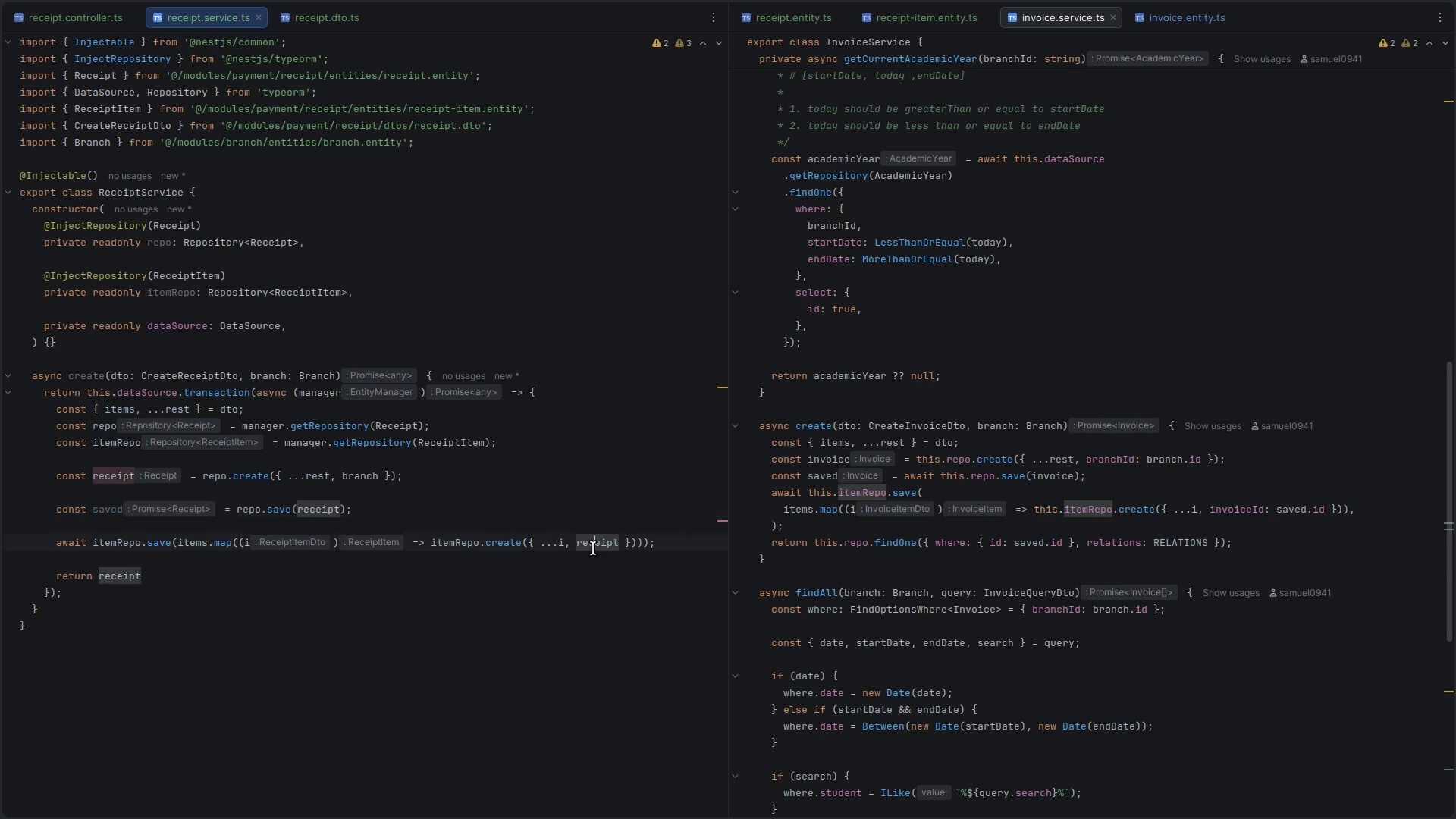 
double_click([593, 548])
 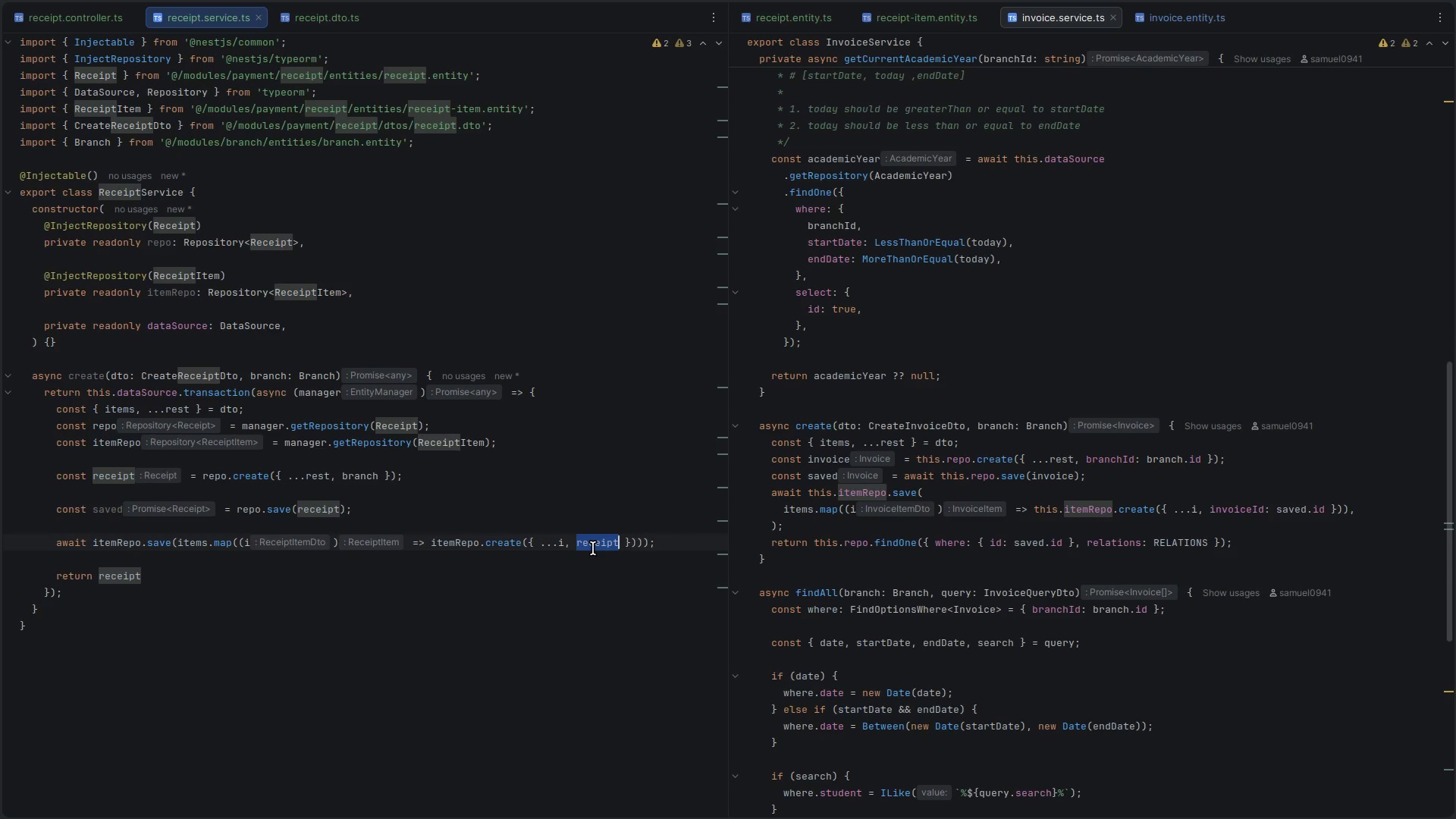 
key(ArrowRight)
 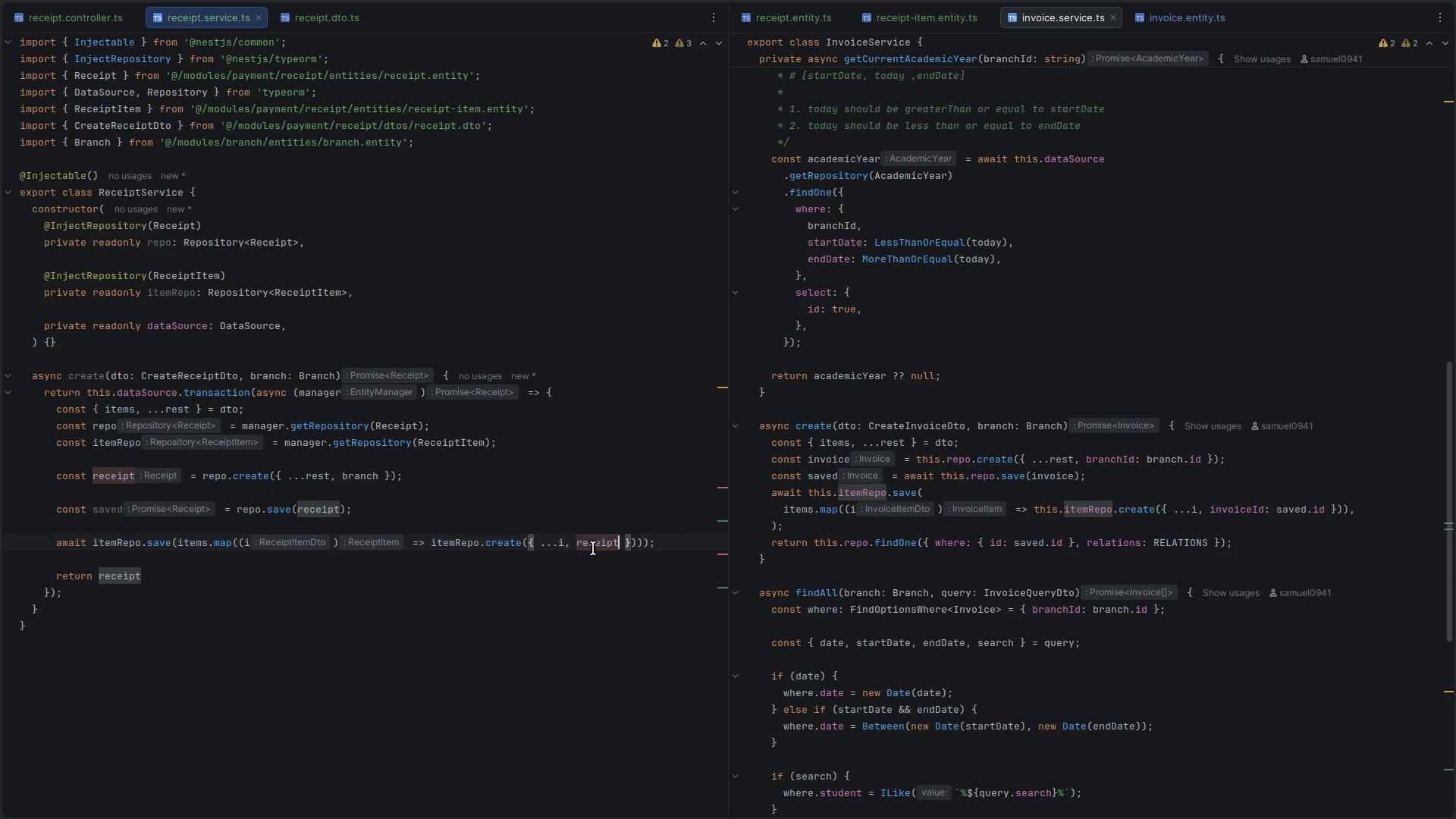 
key(Shift+ShiftLeft)
 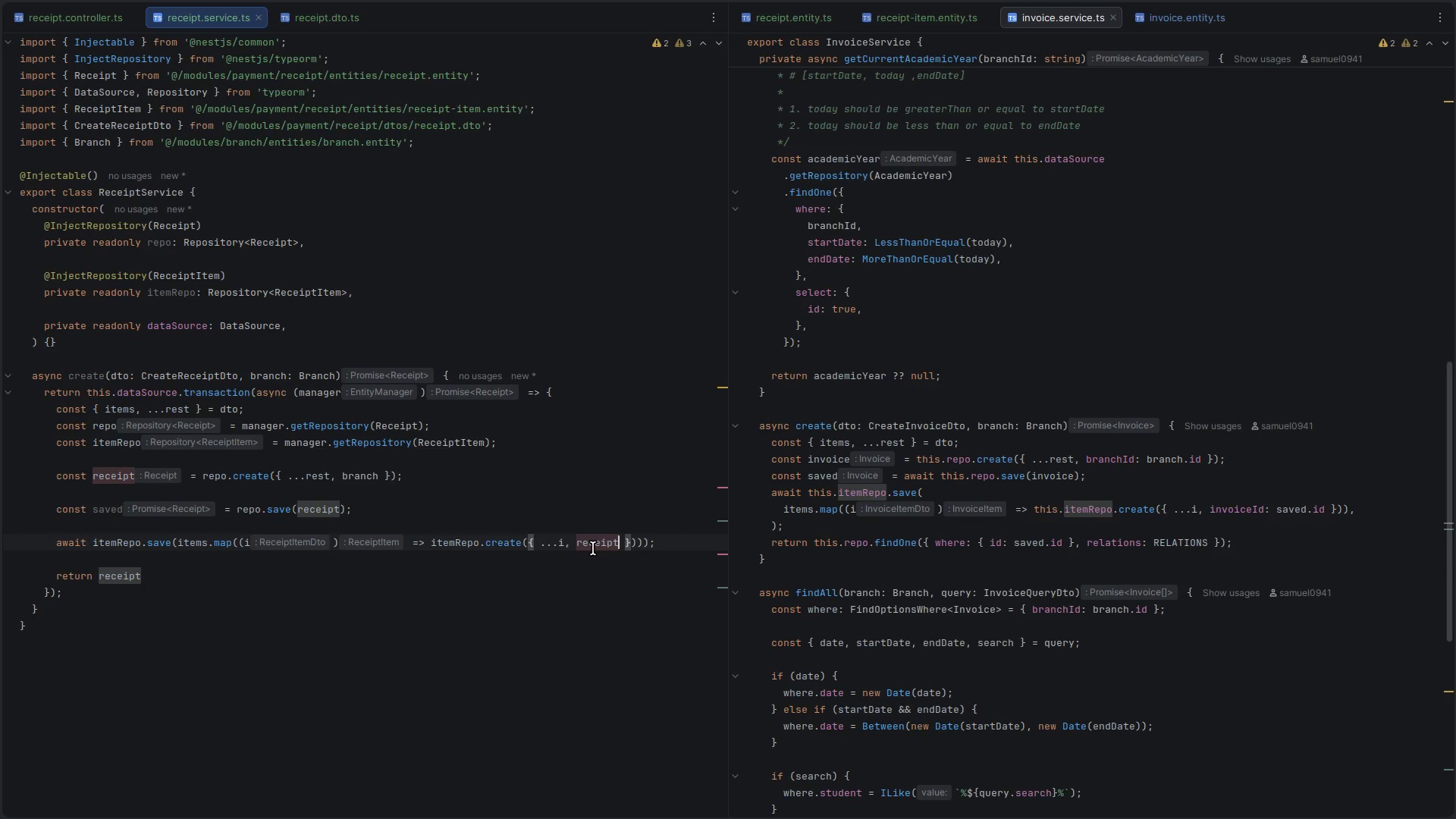 
key(Shift+Semicolon)
 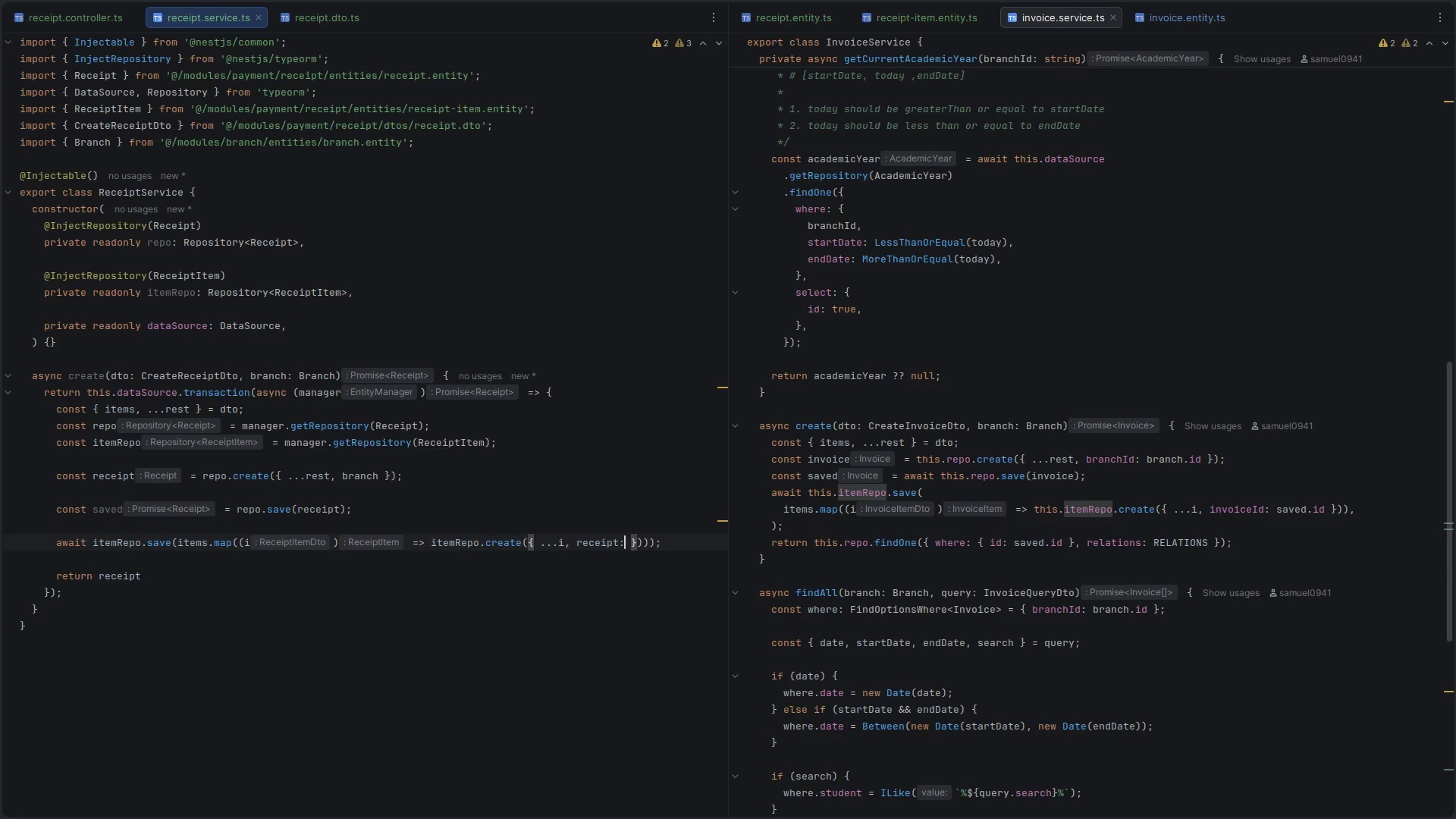 
key(Space)
 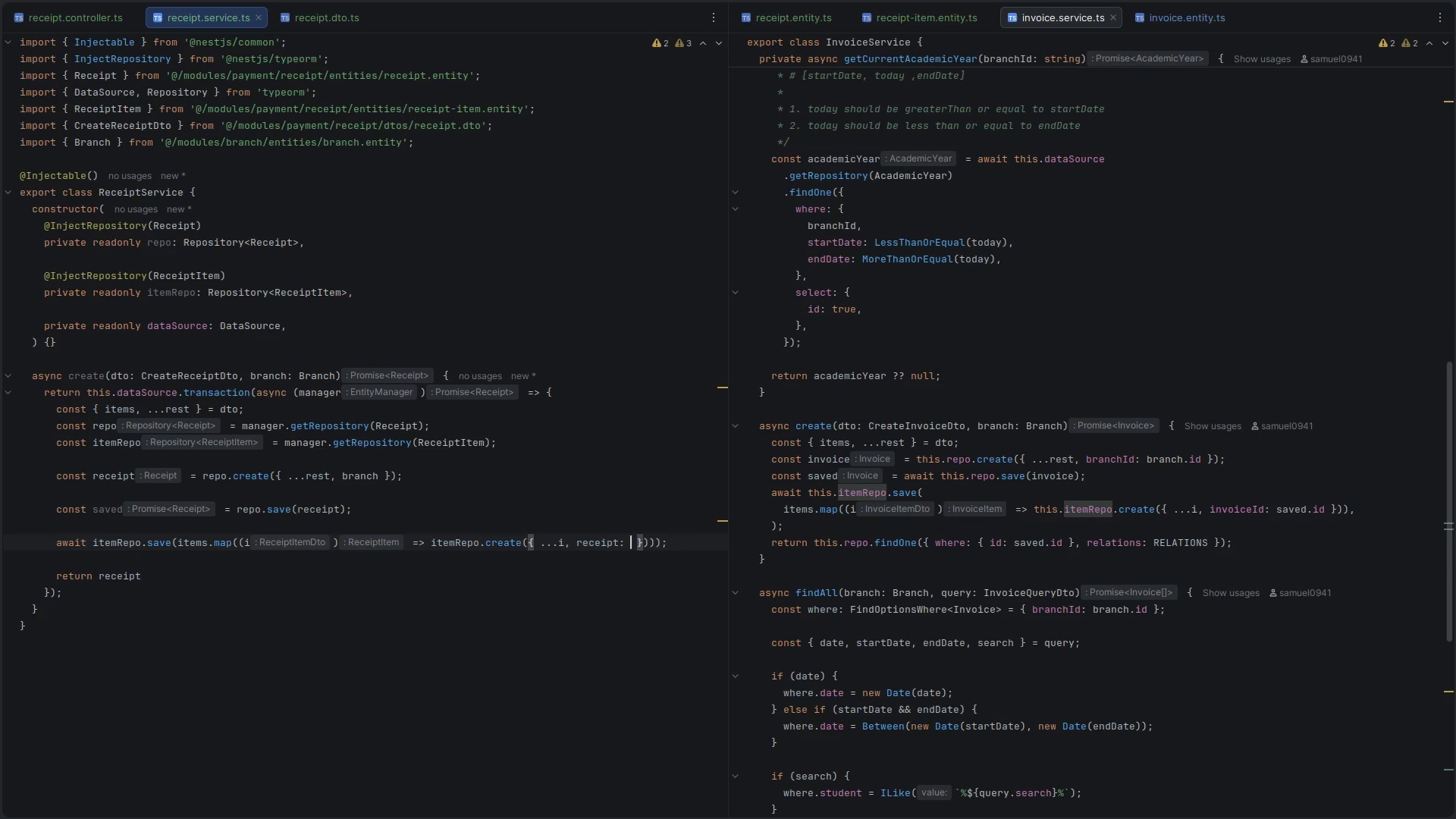 
key(Control+ControlLeft)
 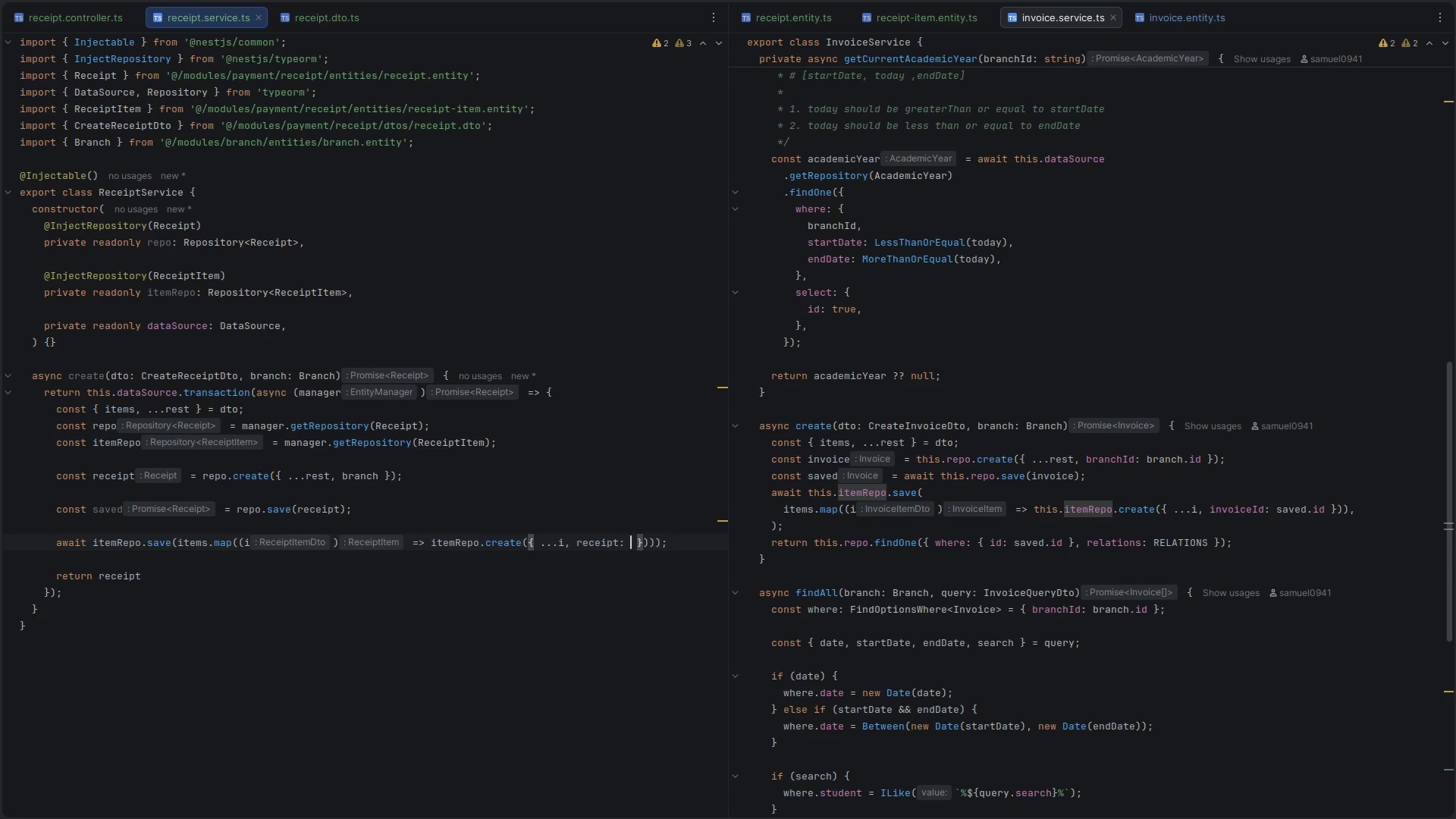 
key(Control+V)
 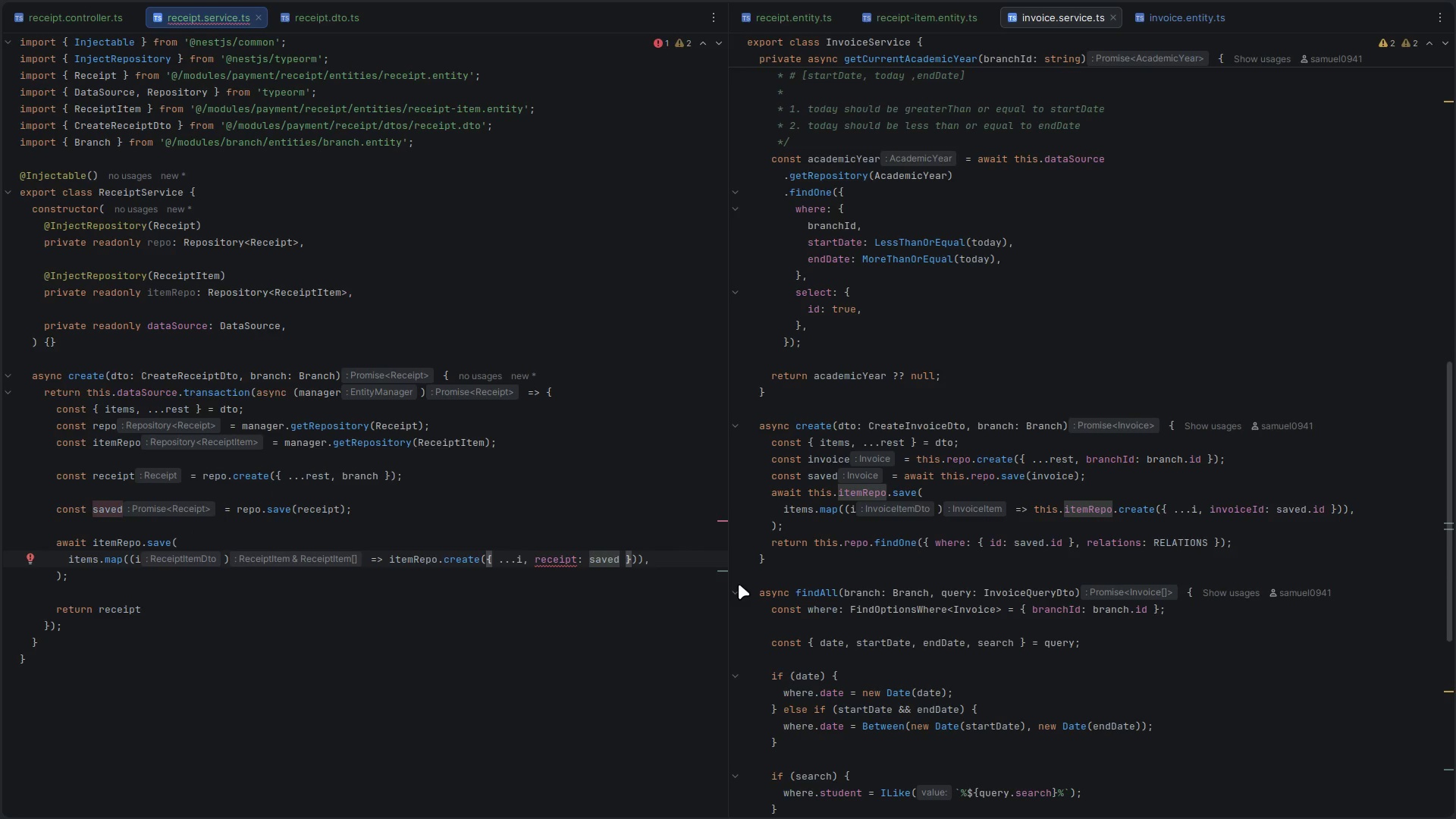 
mouse_move([596, 548])
 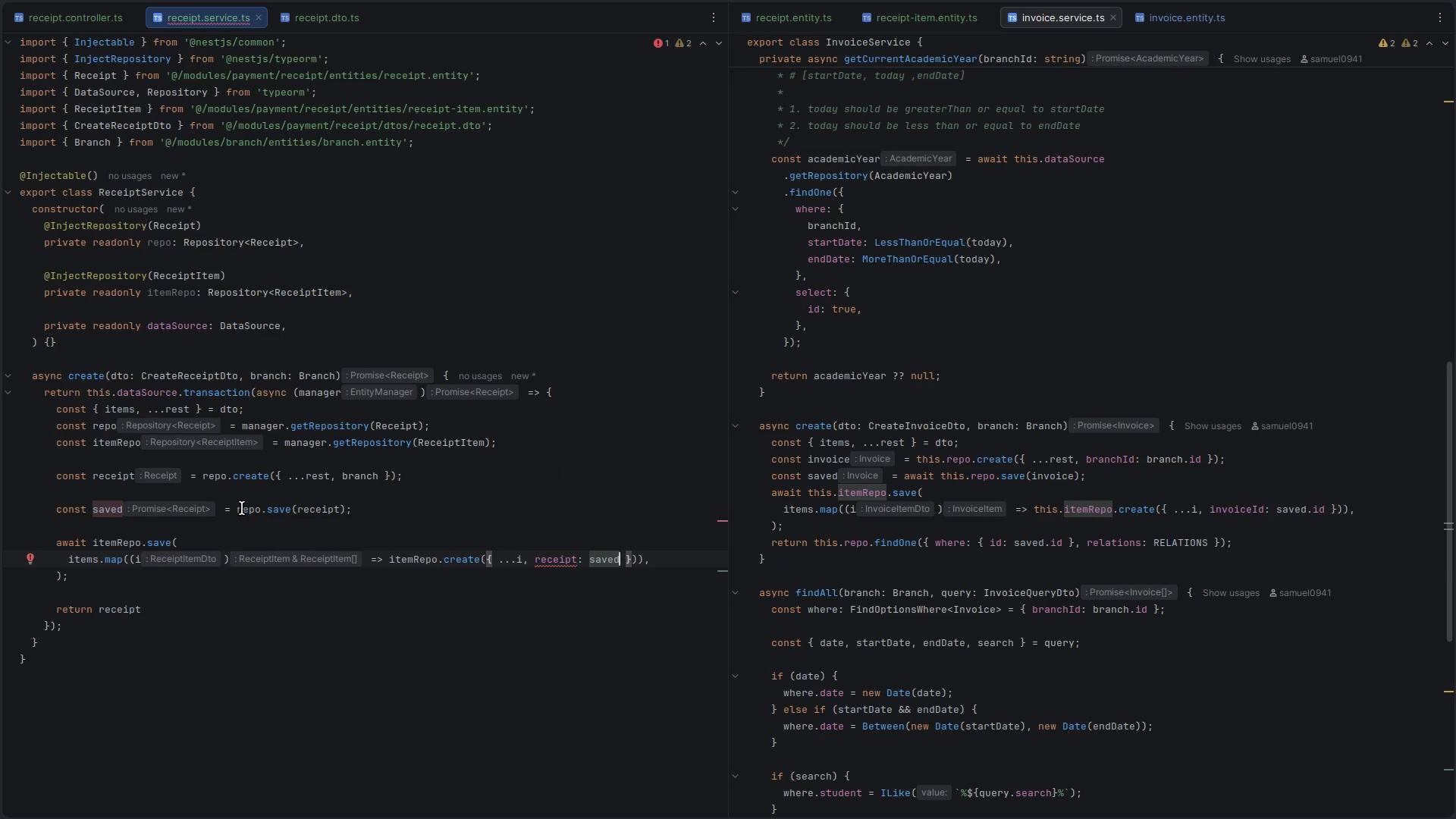 
left_click([237, 507])
 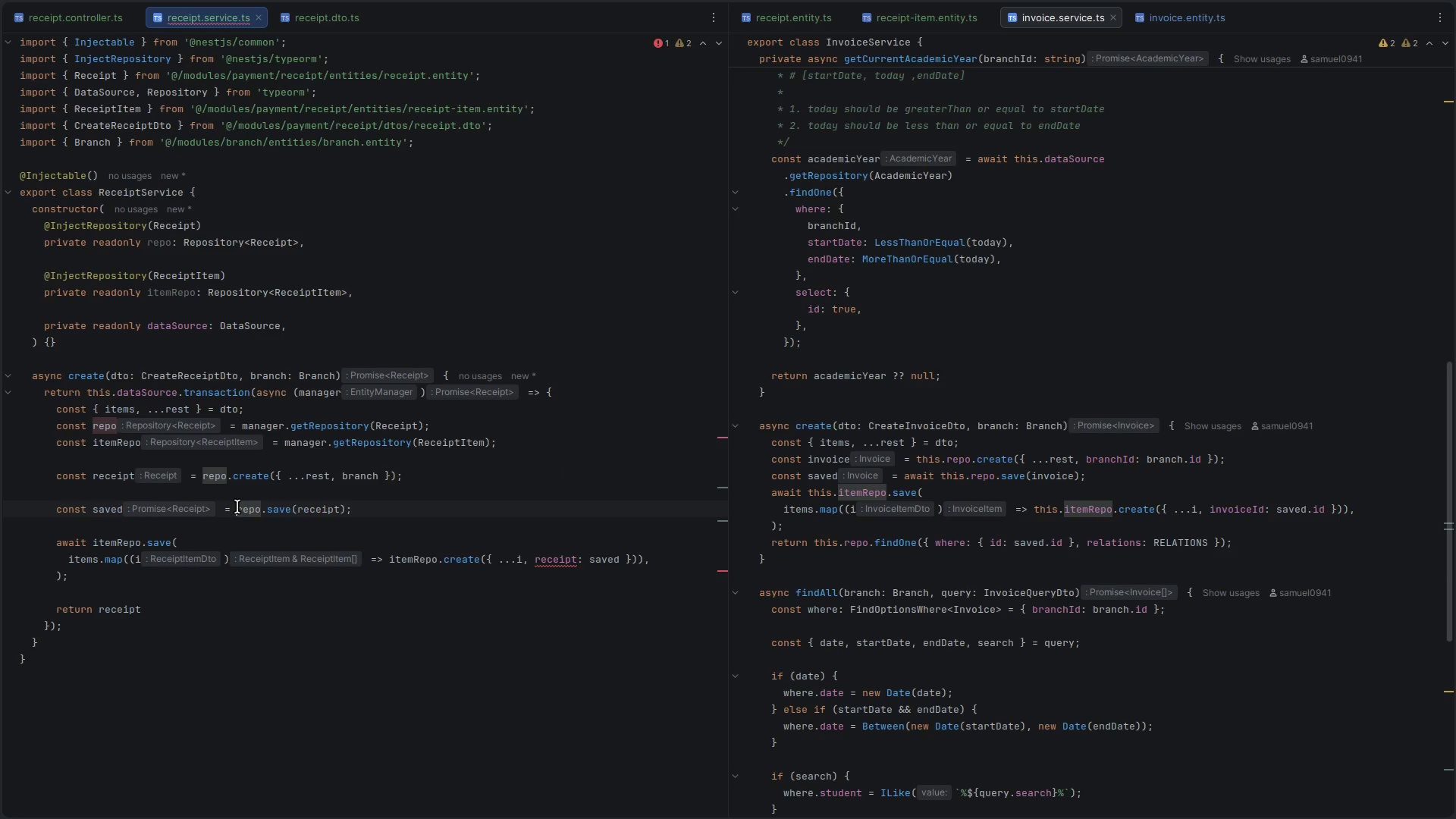 
type(await )
 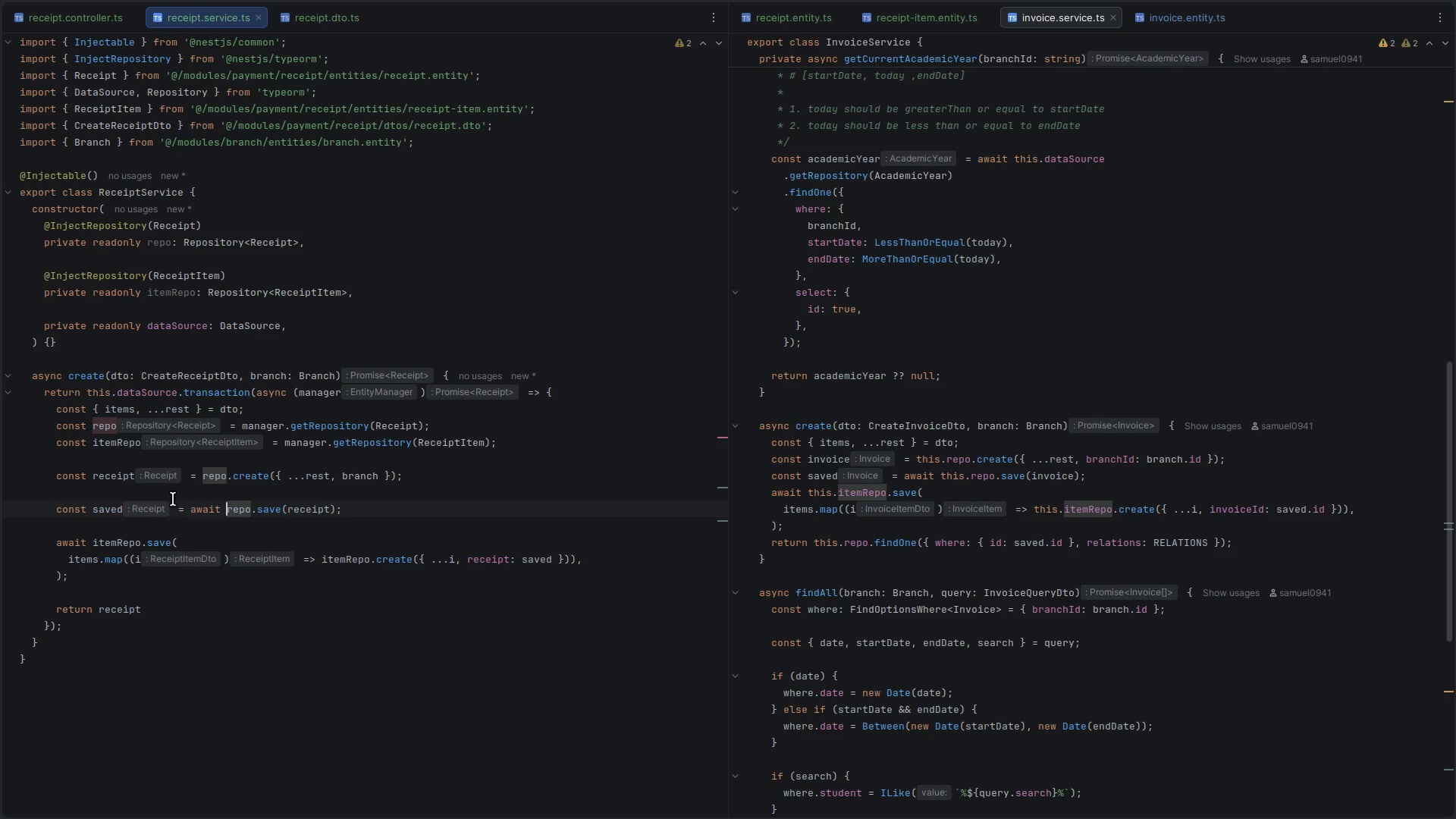 
double_click([122, 613])
 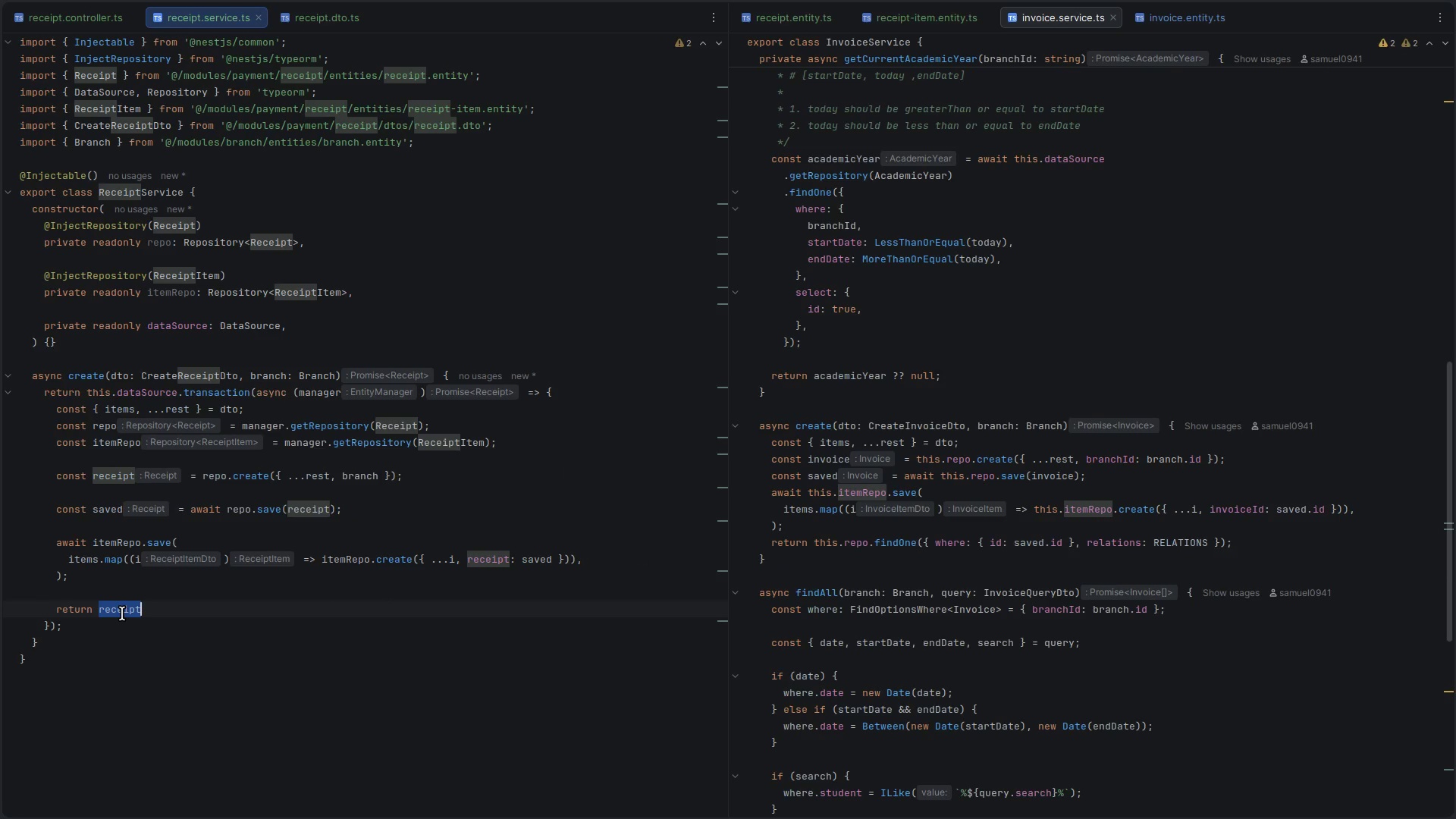 
key(Control+V)
 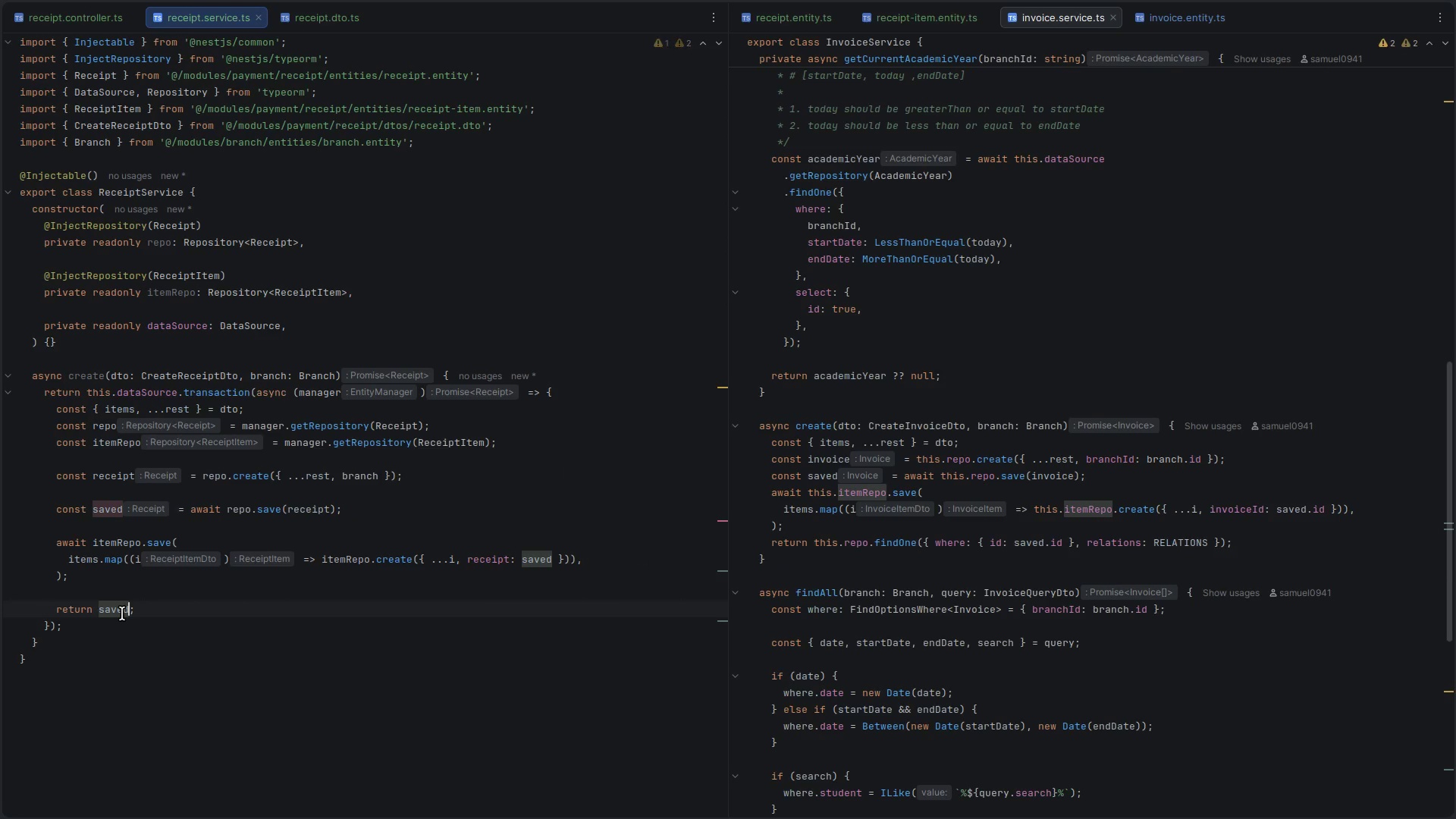 
key(Control+ControlLeft)
 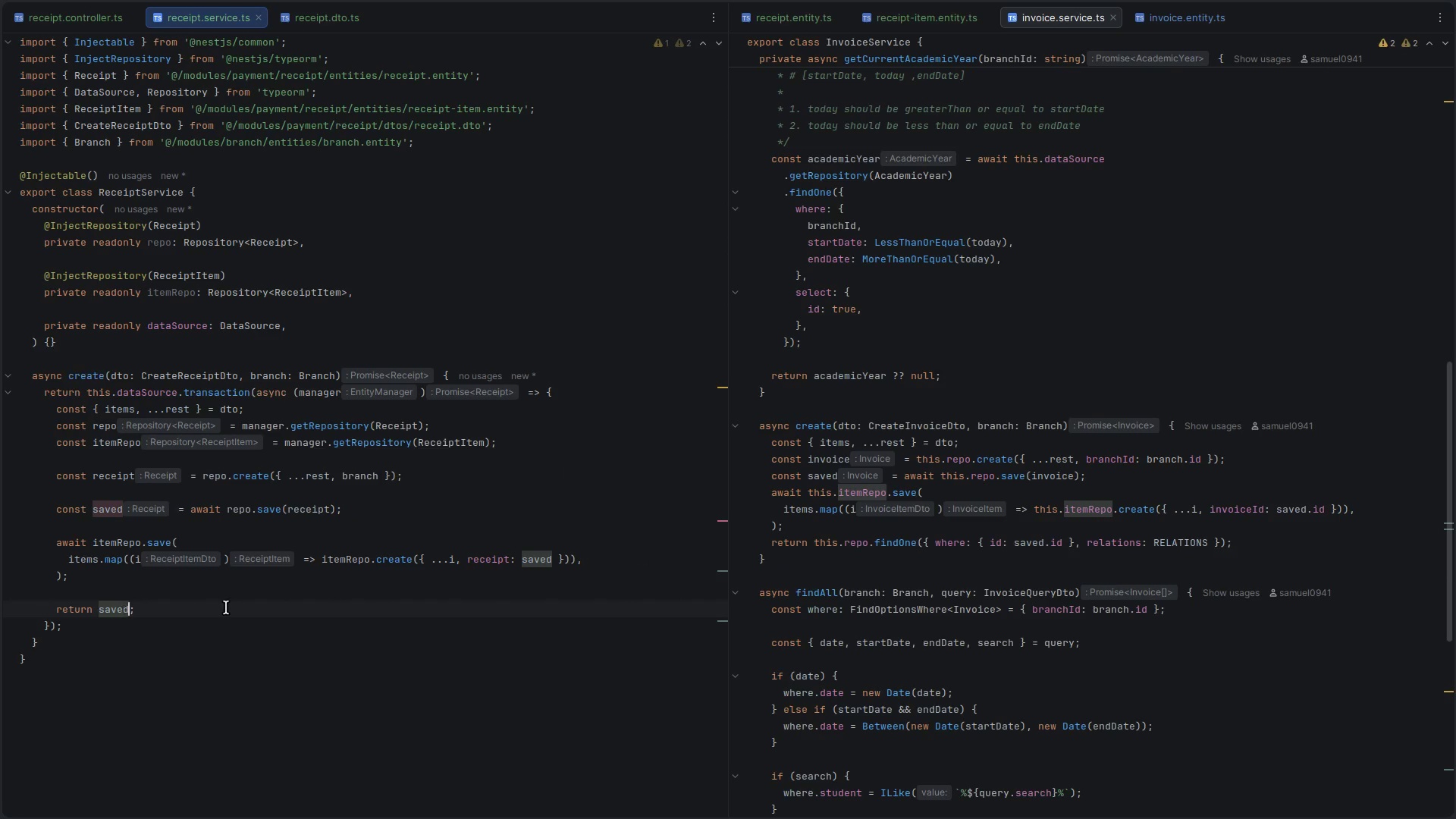 
key(Control+S)
 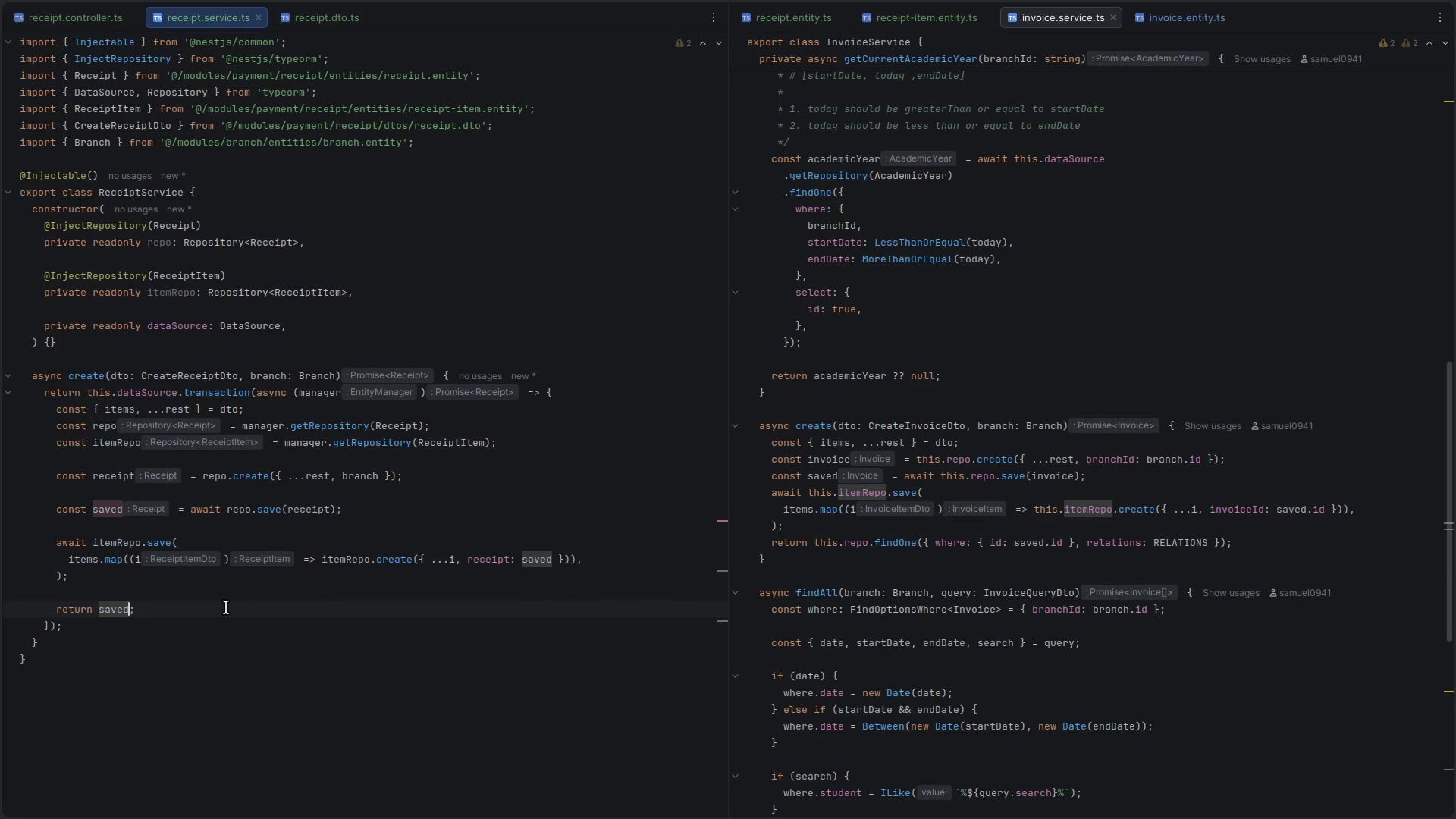 
scroll: coordinate [226, 607], scroll_direction: down, amount: 3.0
 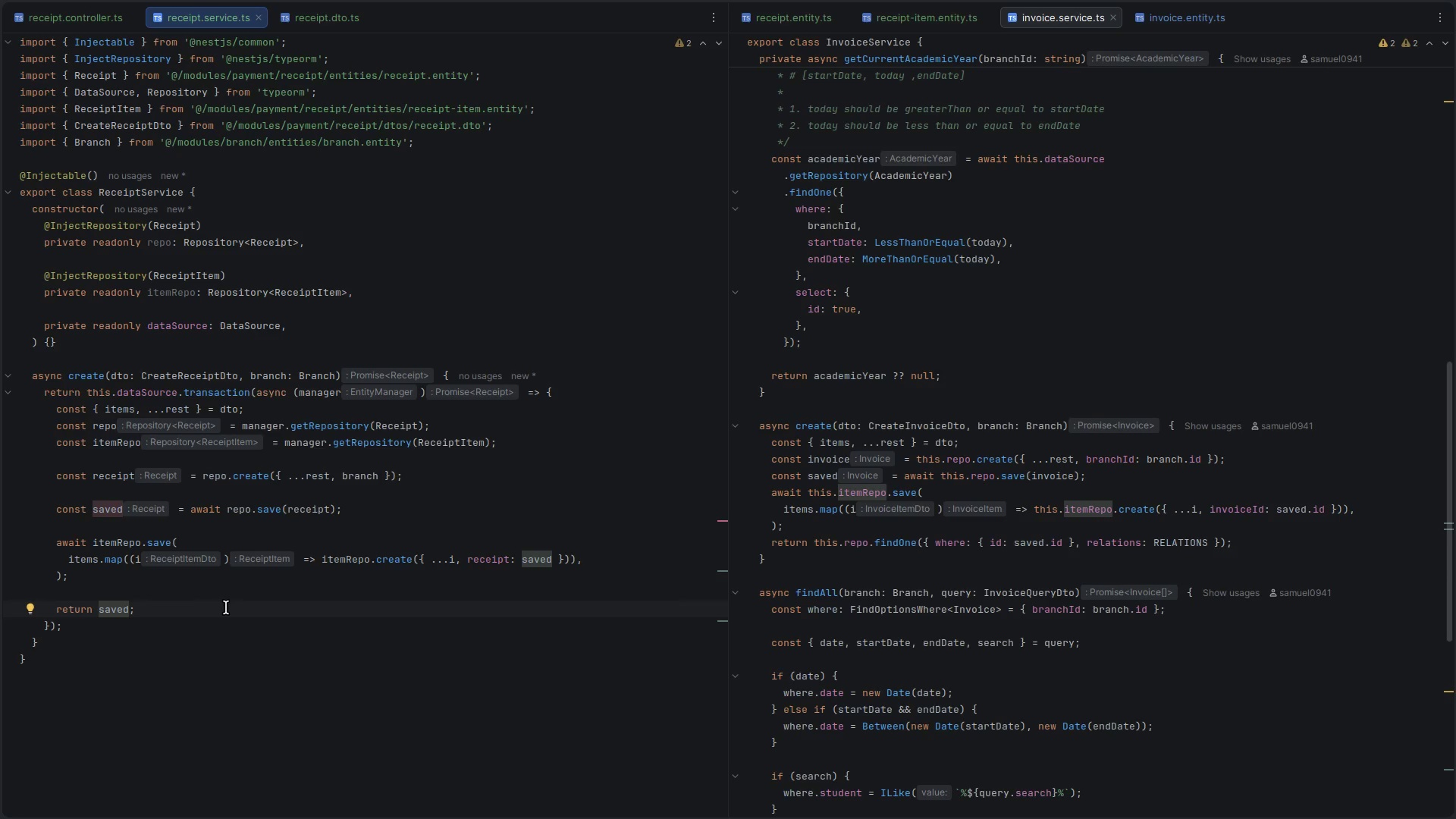 
wait(21.37)
 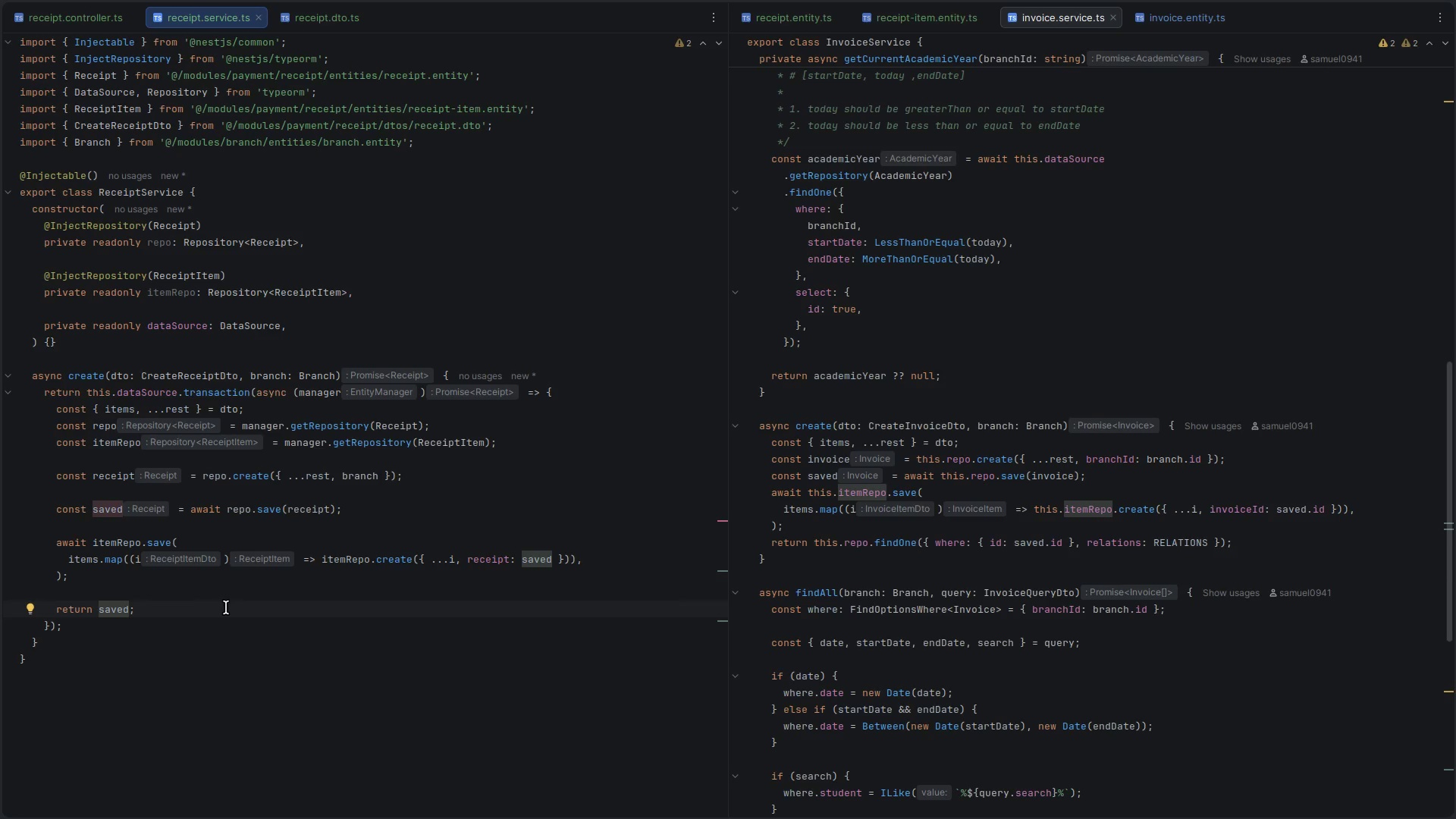 
scroll: coordinate [909, 582], scroll_direction: down, amount: 10.0
 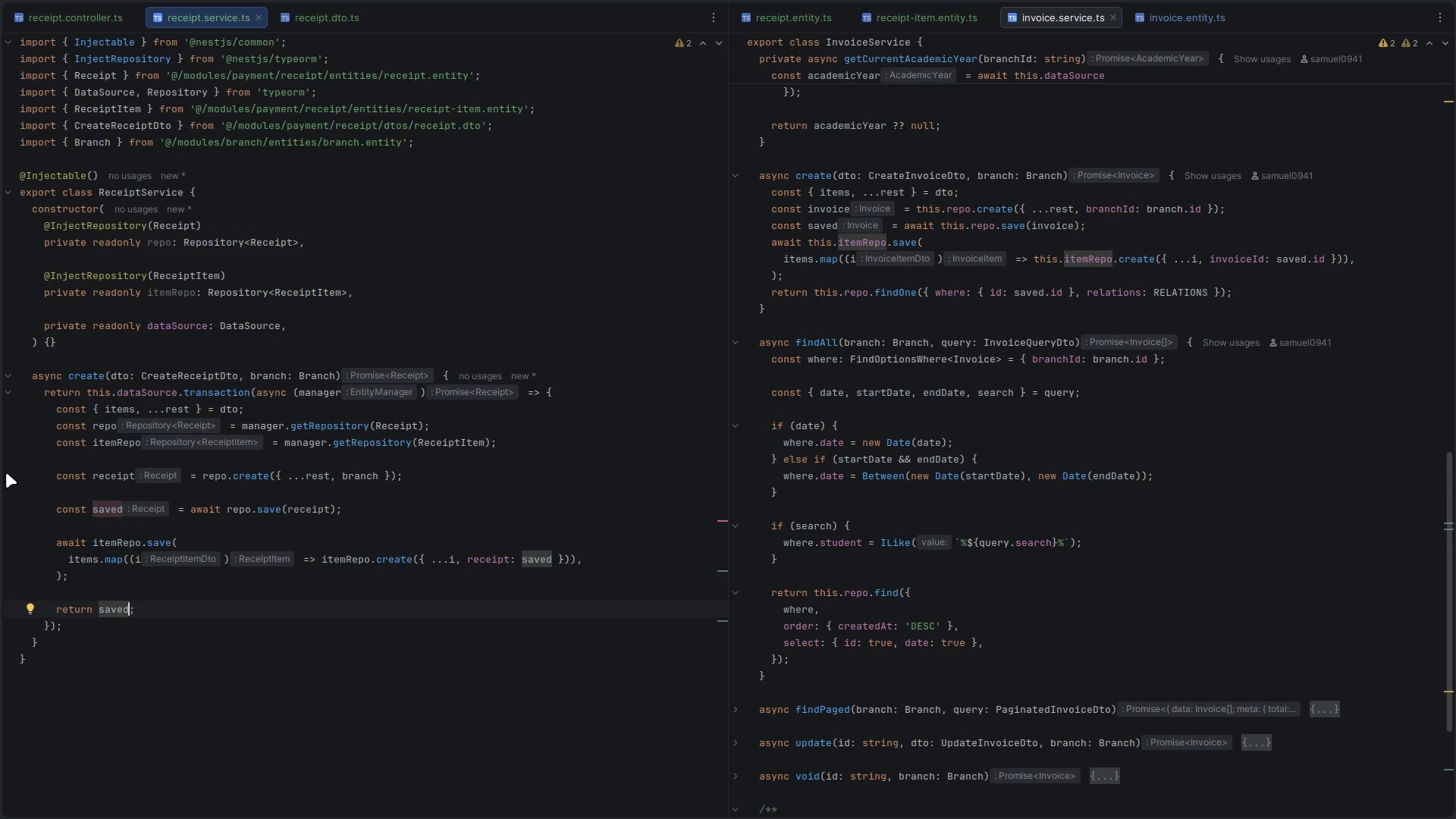 
mouse_move([161, 240])
 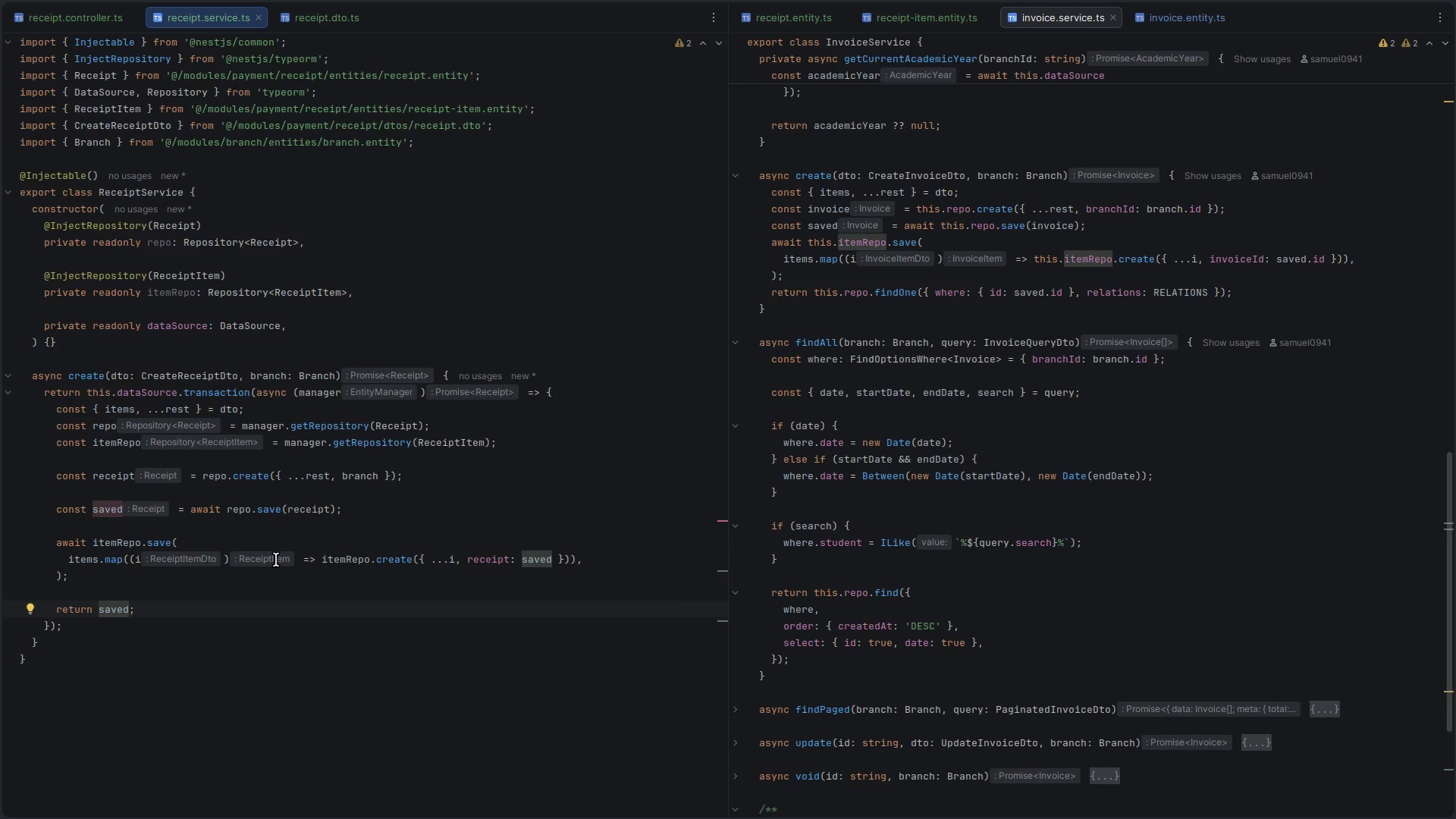 
wait(5.66)
 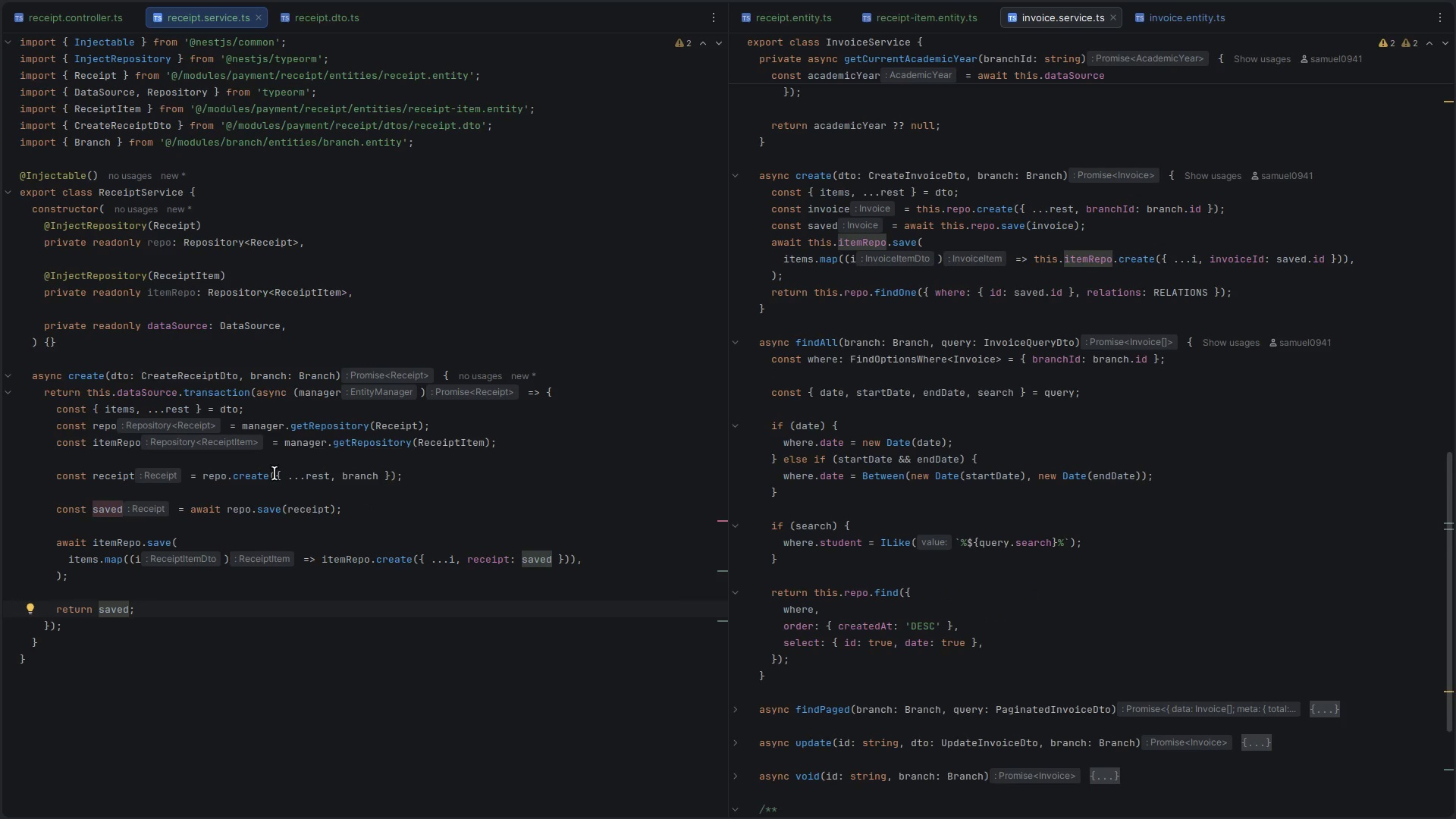 
double_click([320, 394])
 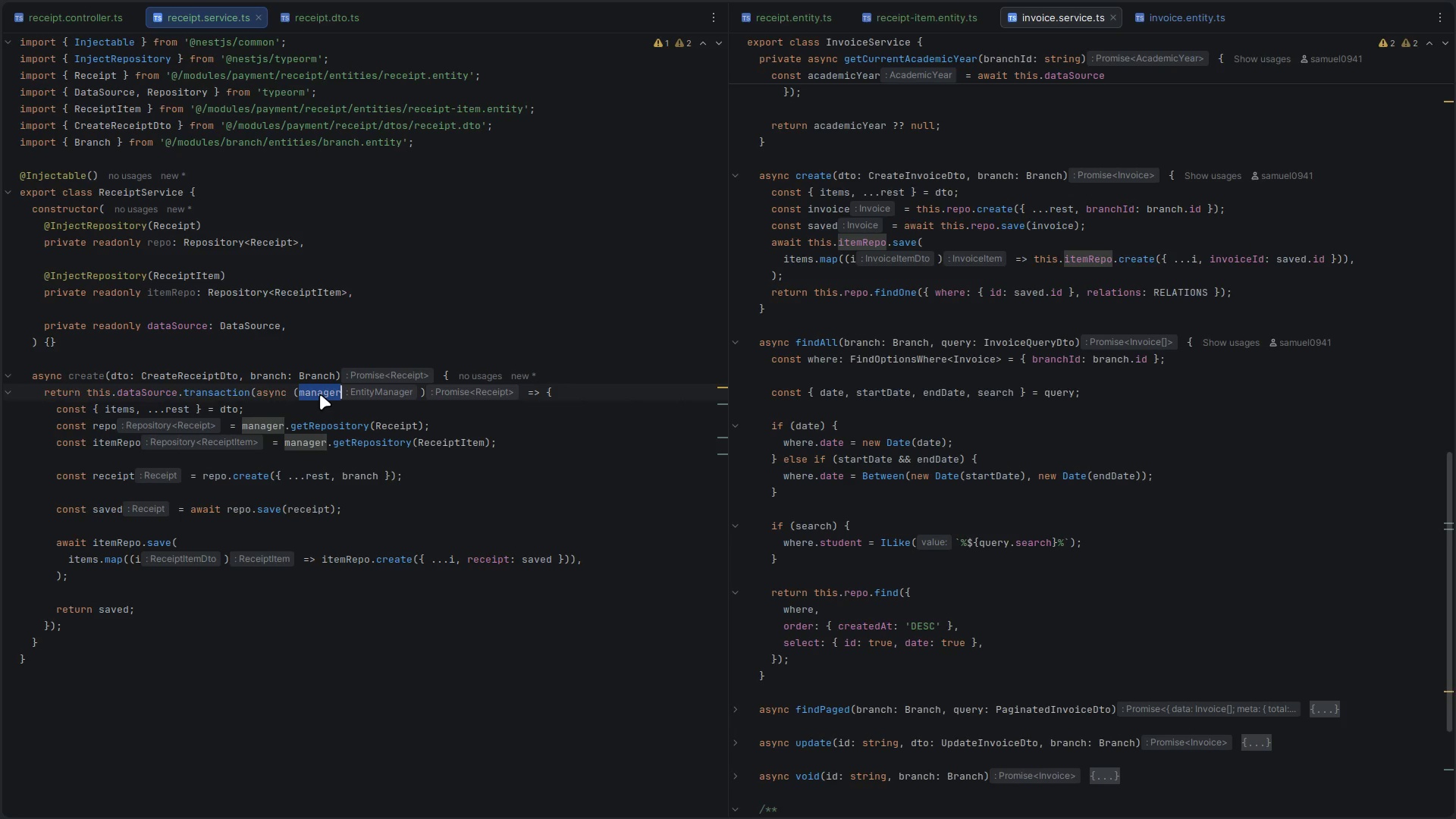 
mouse_move([313, 411])
 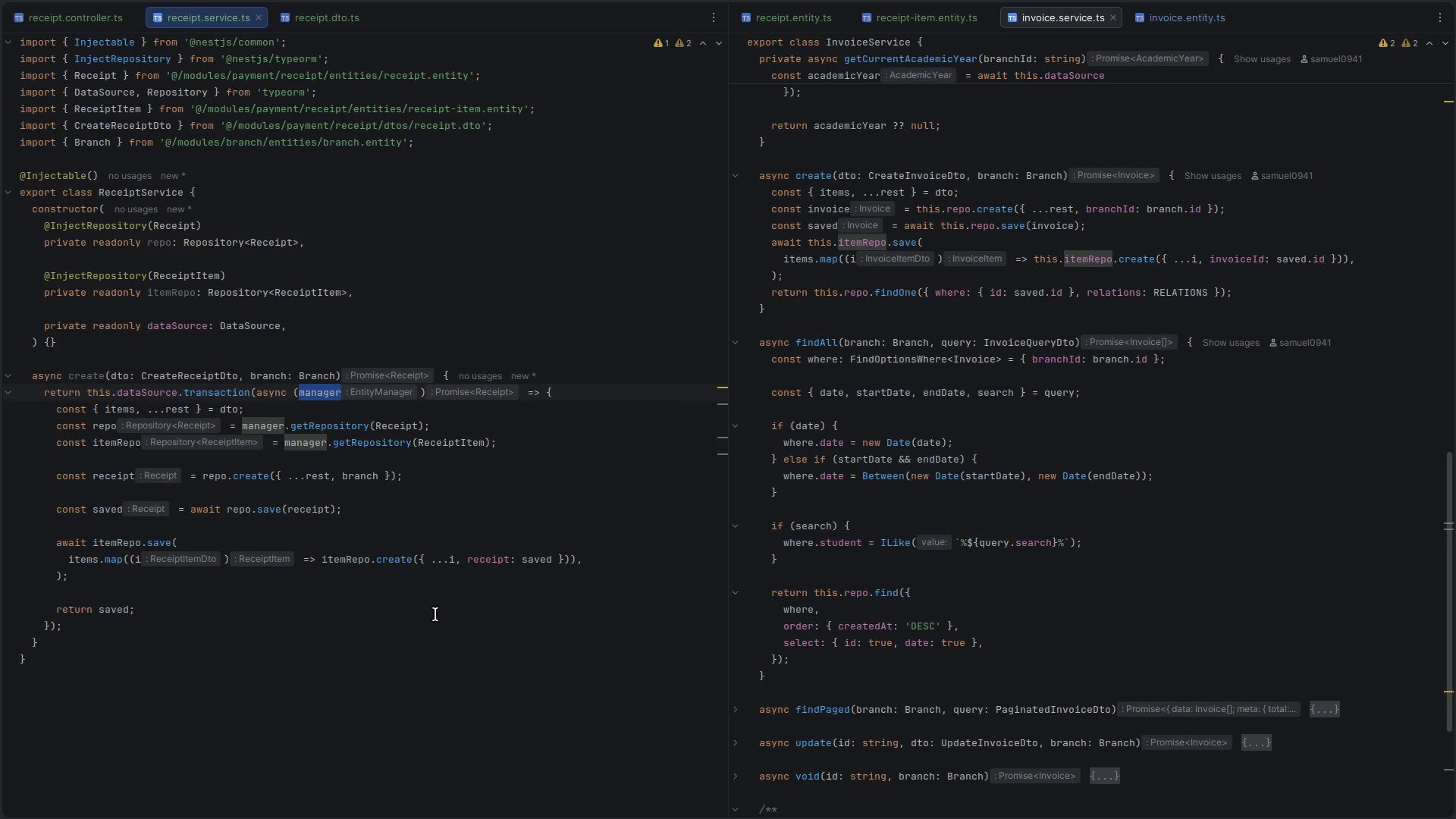 
wait(6.3)
 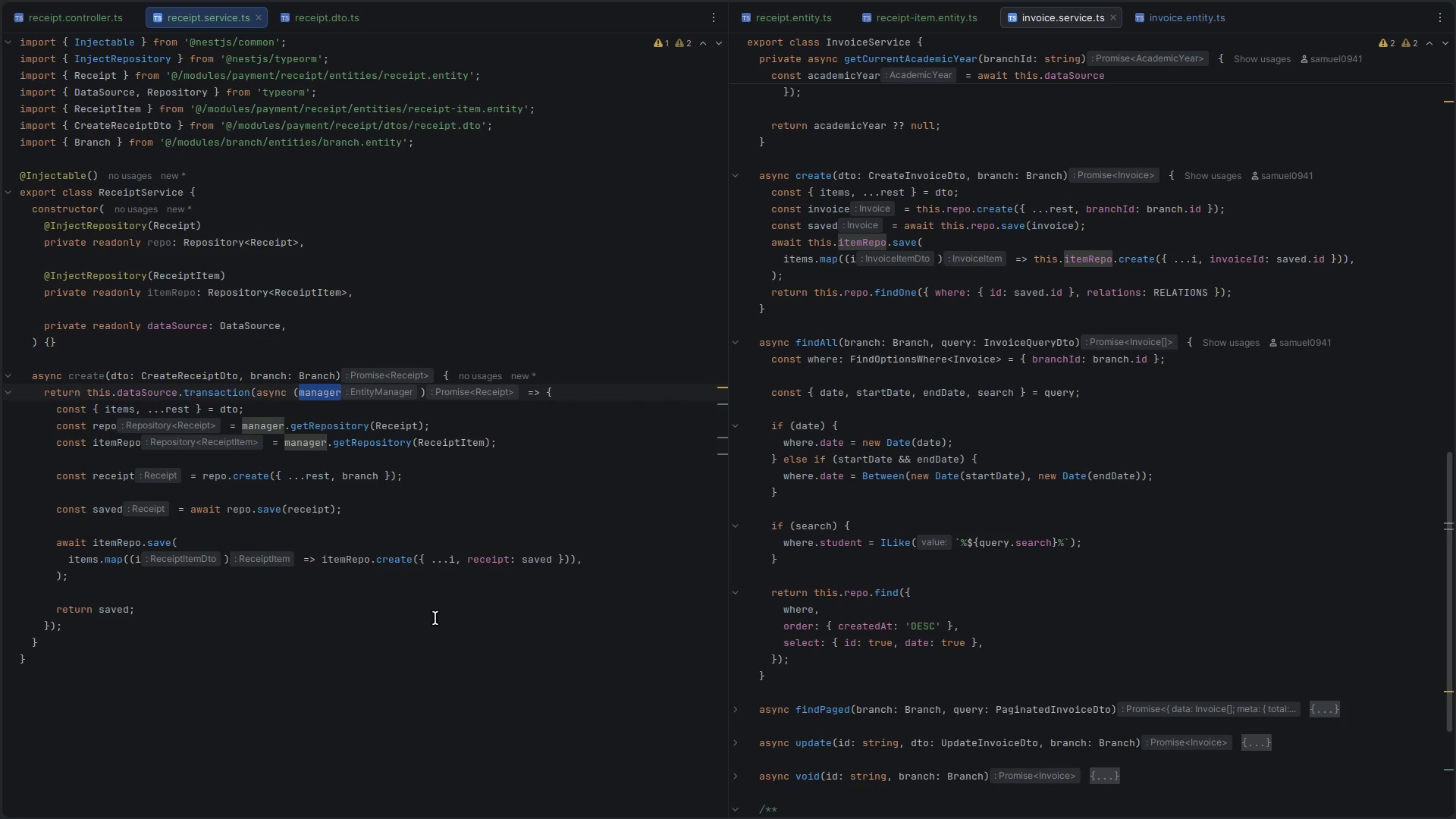 
scroll: coordinate [296, 590], scroll_direction: down, amount: 4.0
 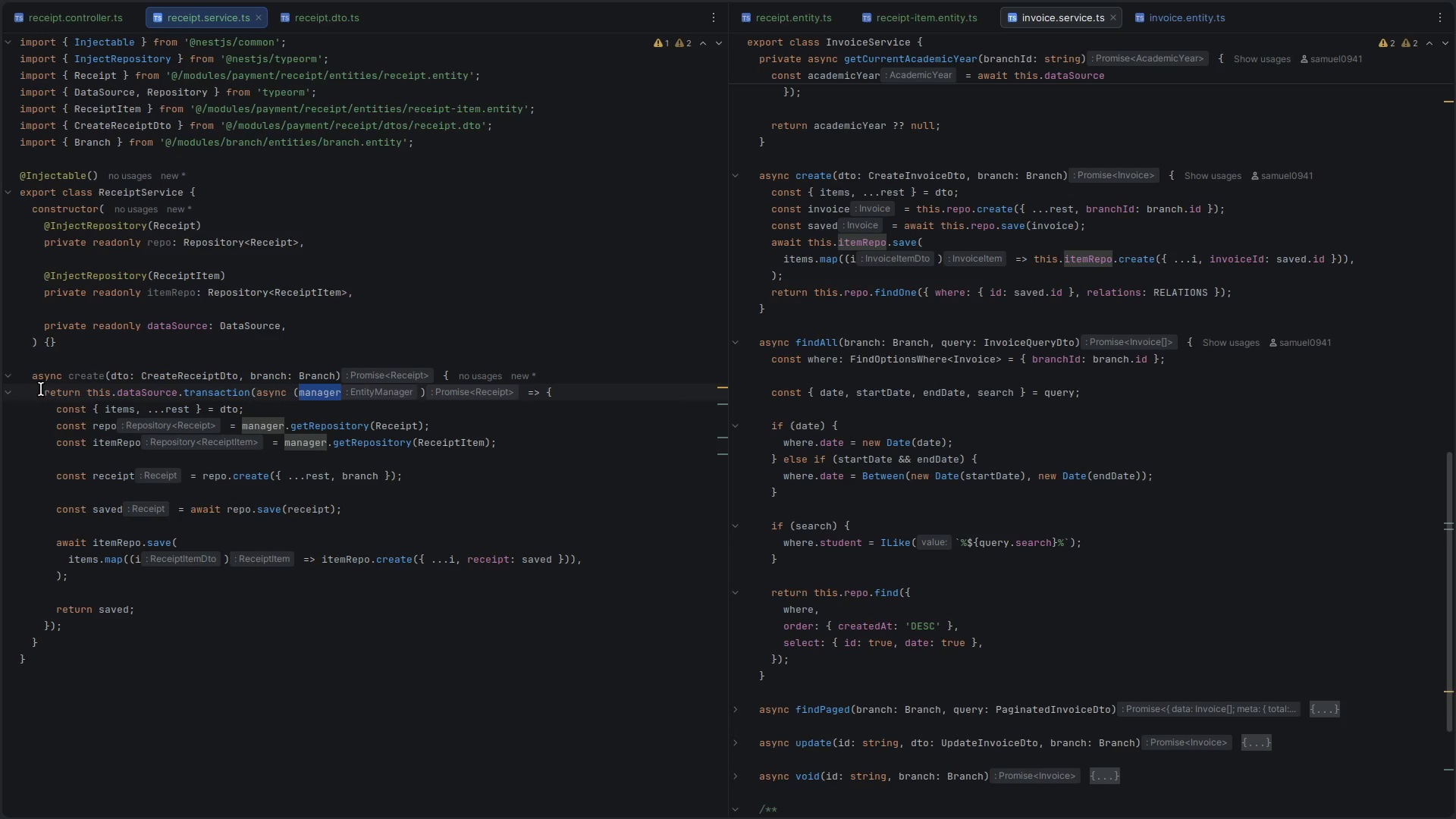 
left_click([30, 377])
 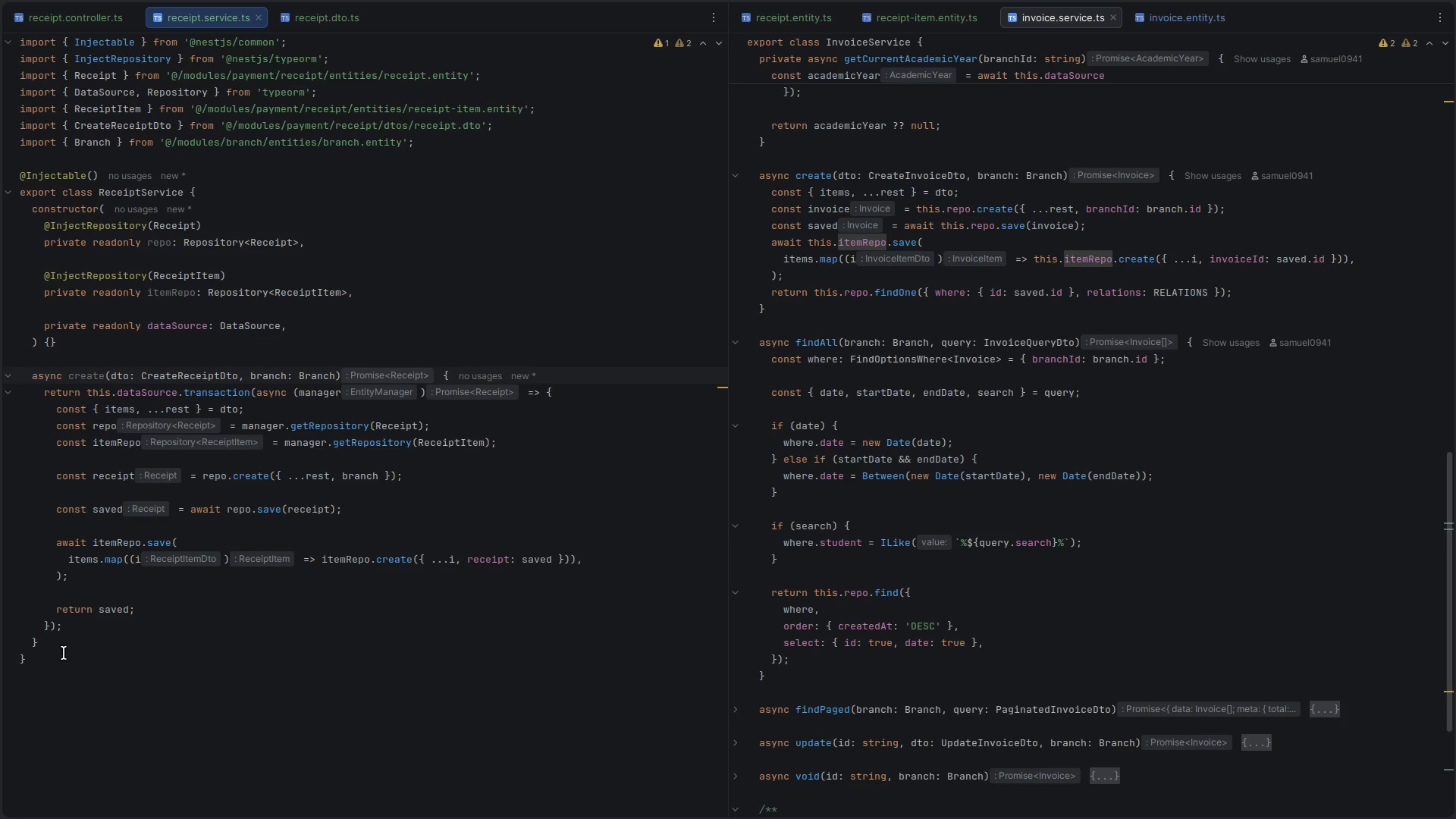 
left_click([61, 644])
 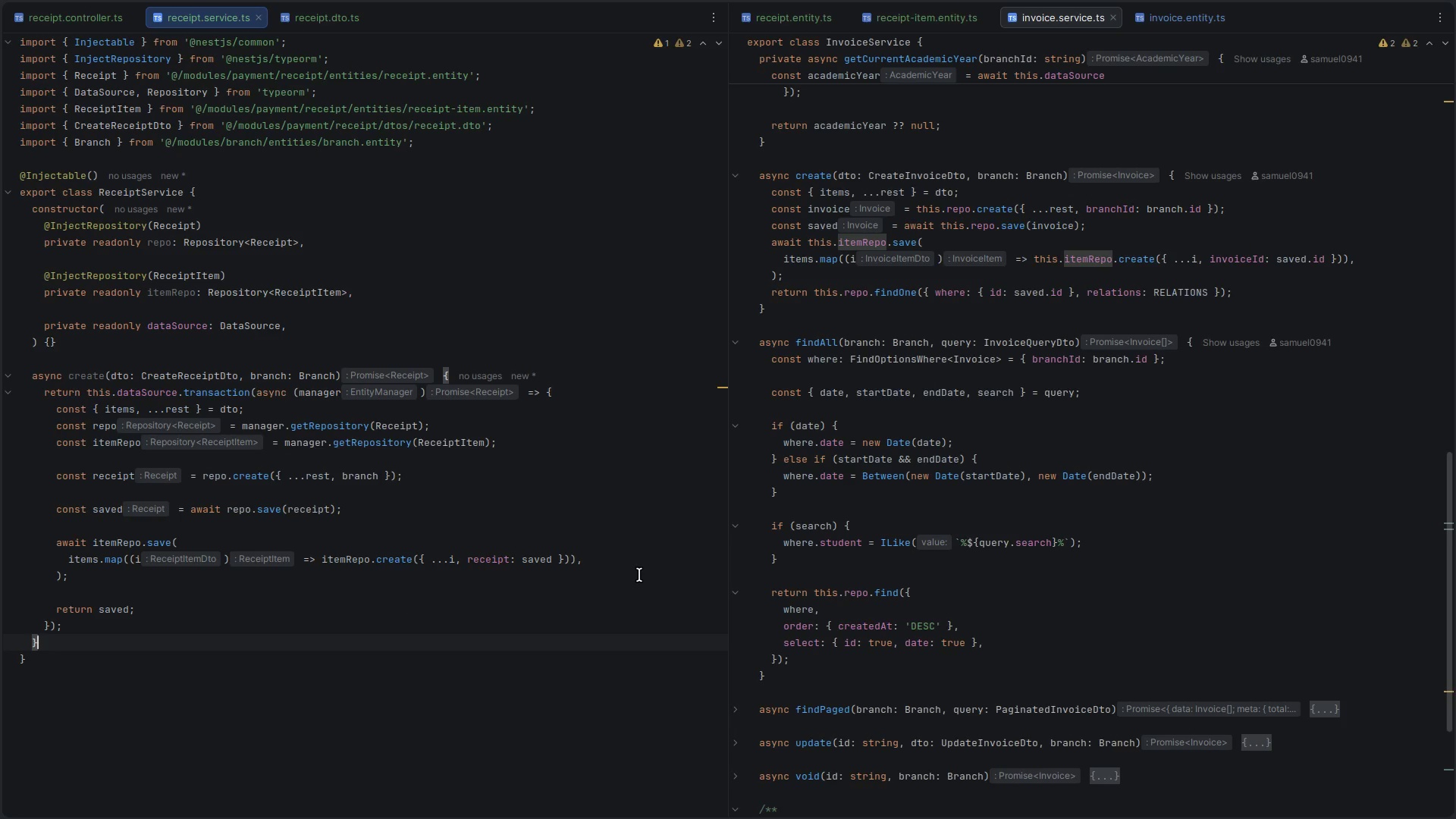 
key(Enter)
 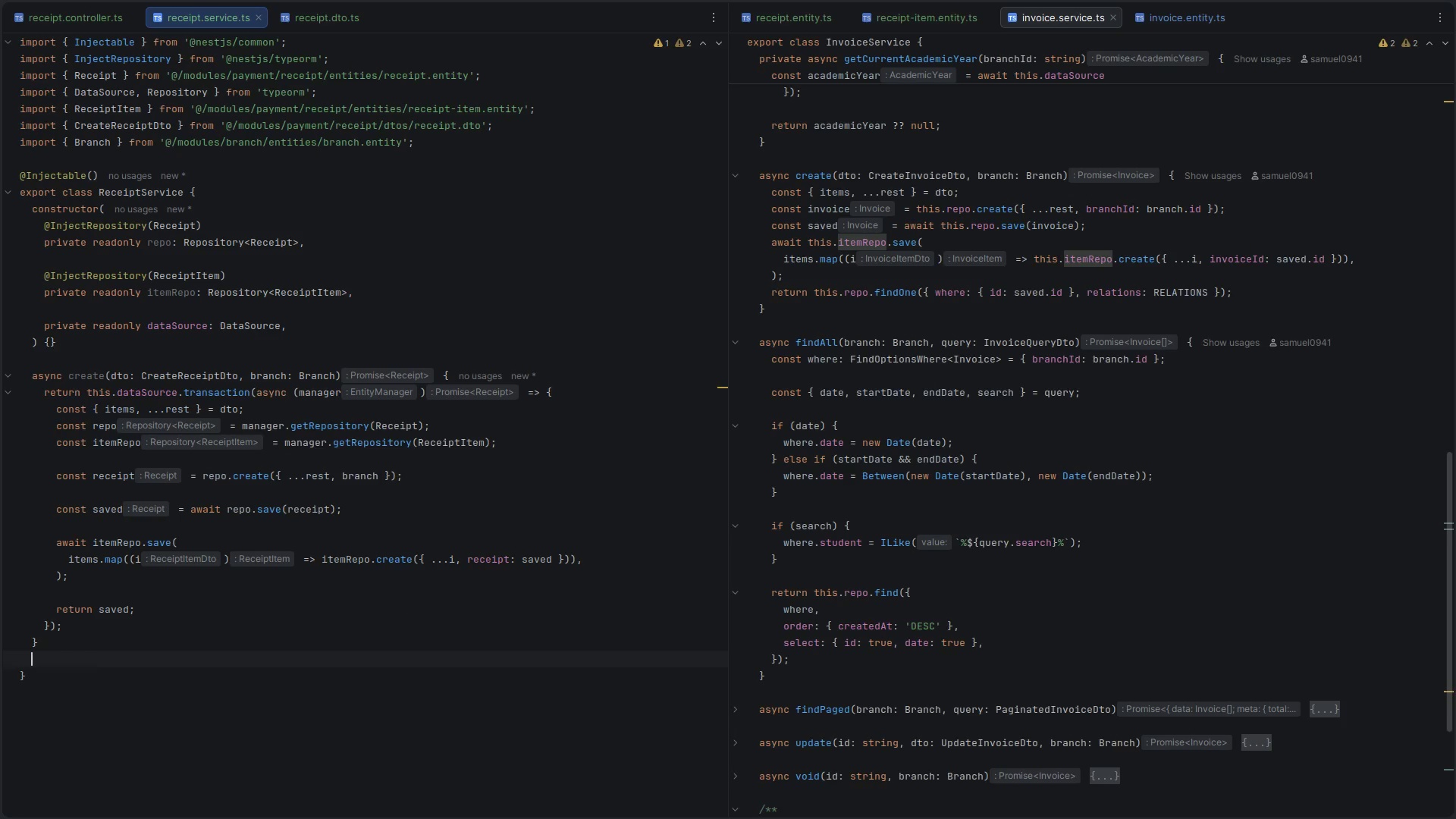 
key(Enter)
 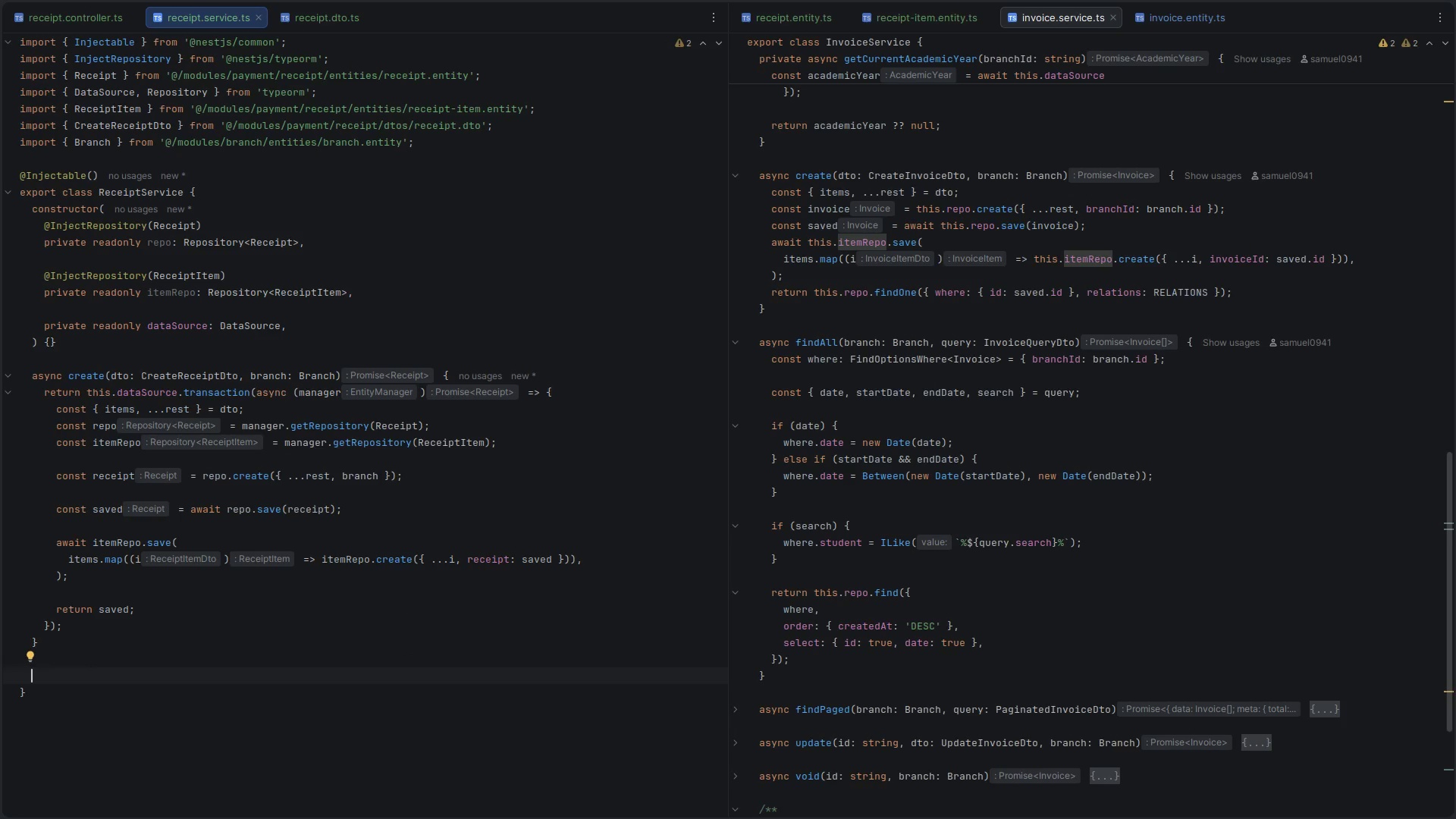 
type(async findMany()
 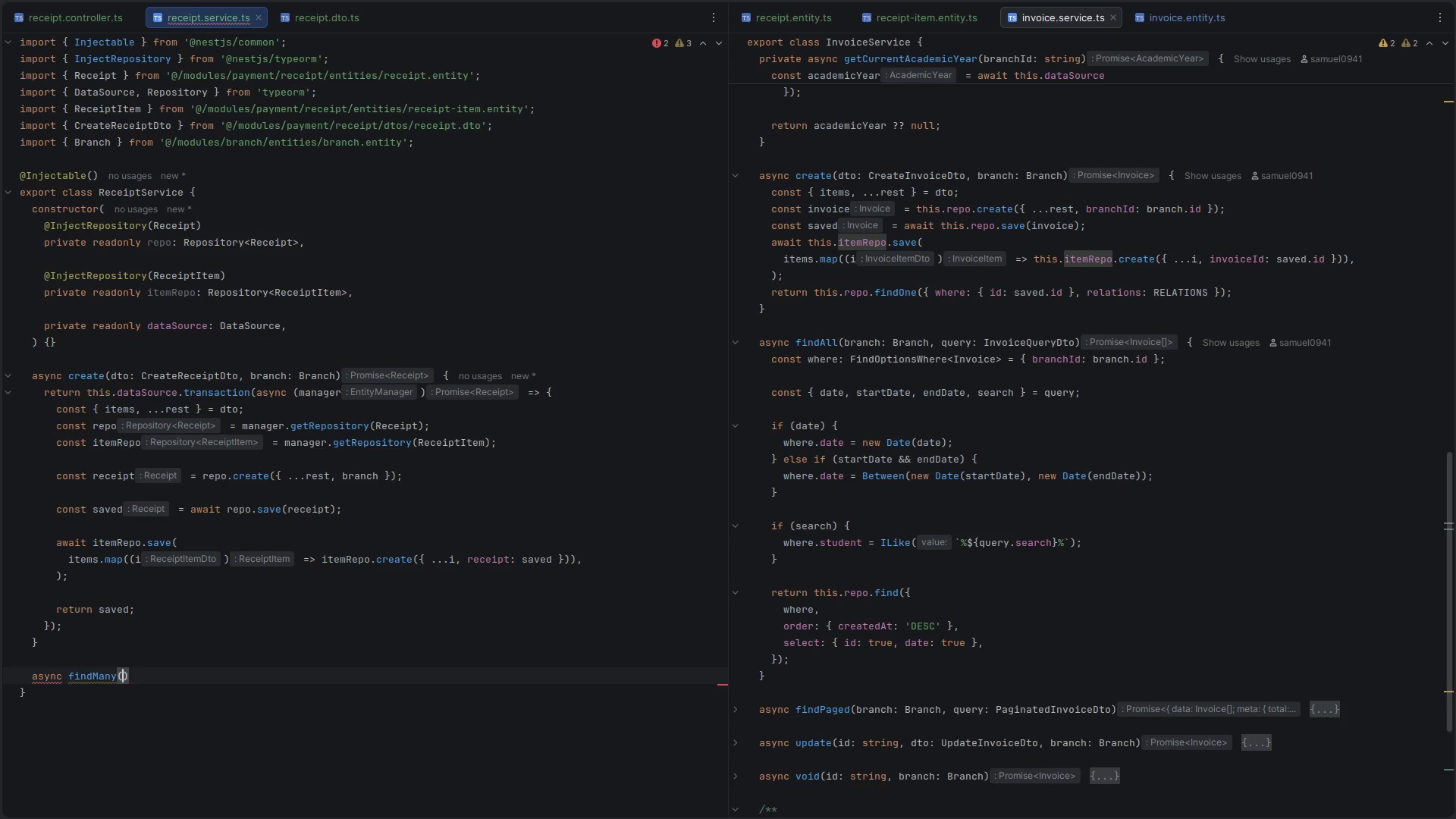 
left_click([300, 9])
 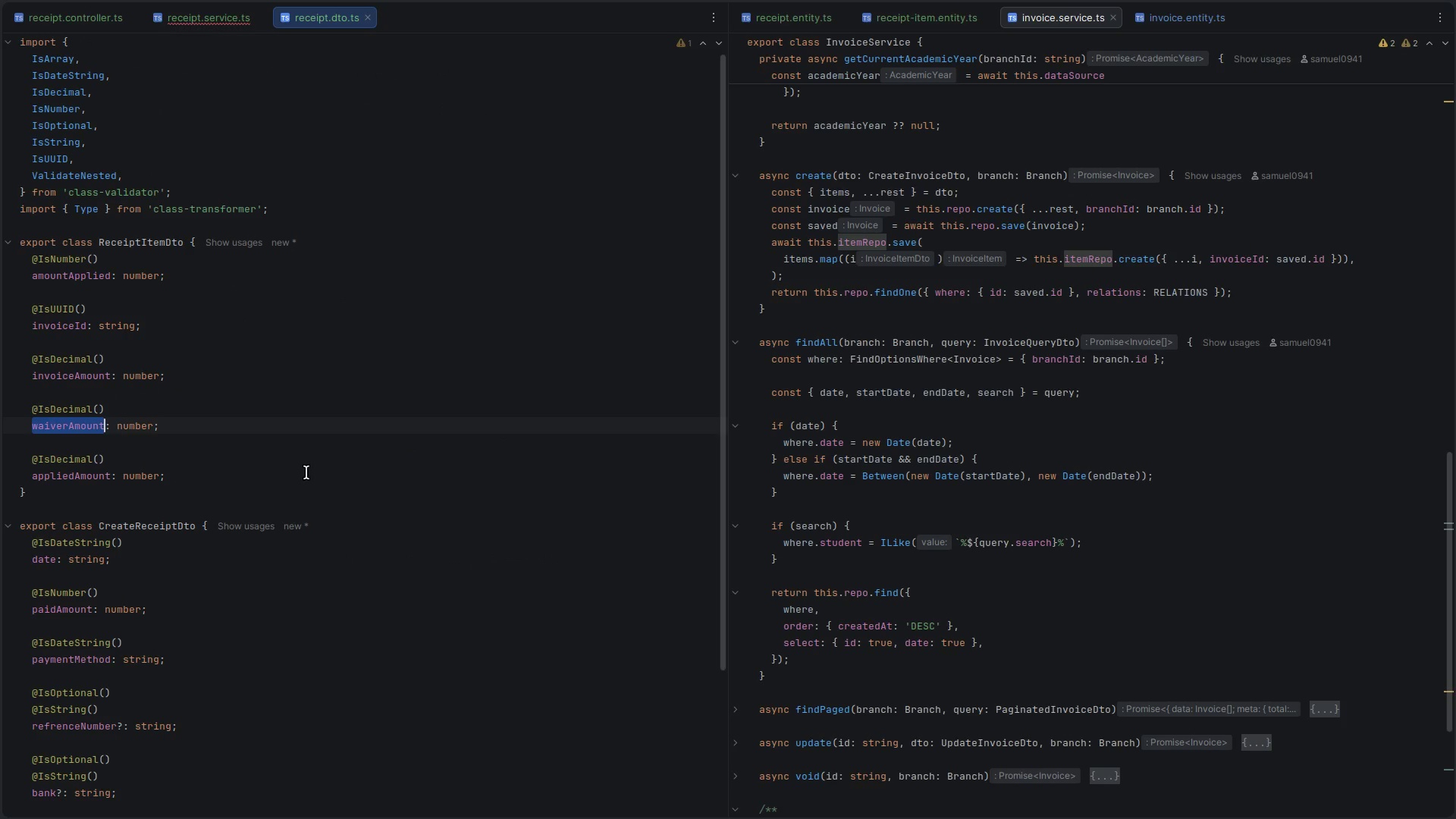 
scroll: coordinate [301, 472], scroll_direction: down, amount: 5.0
 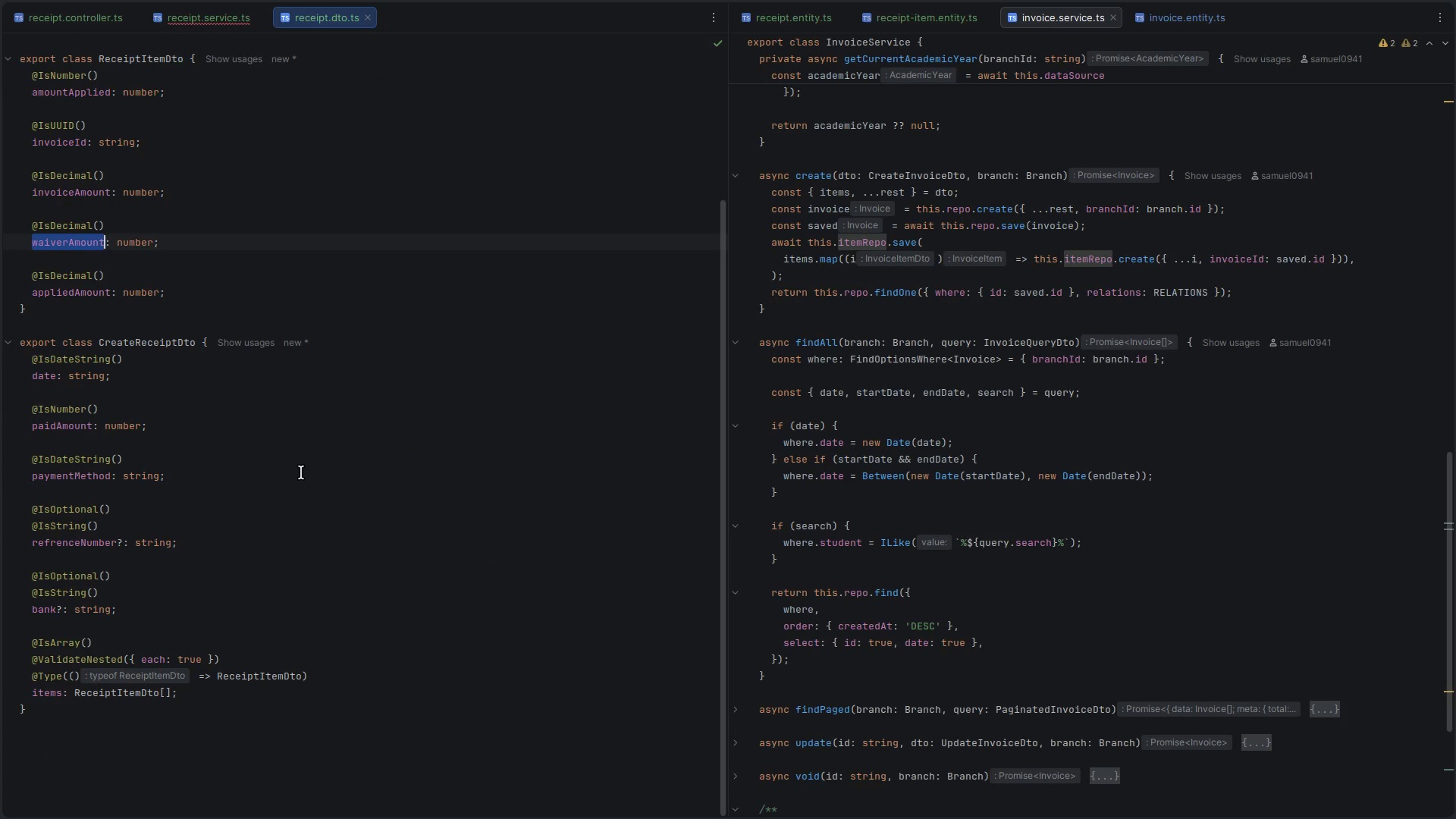 
double_click([151, 745])
 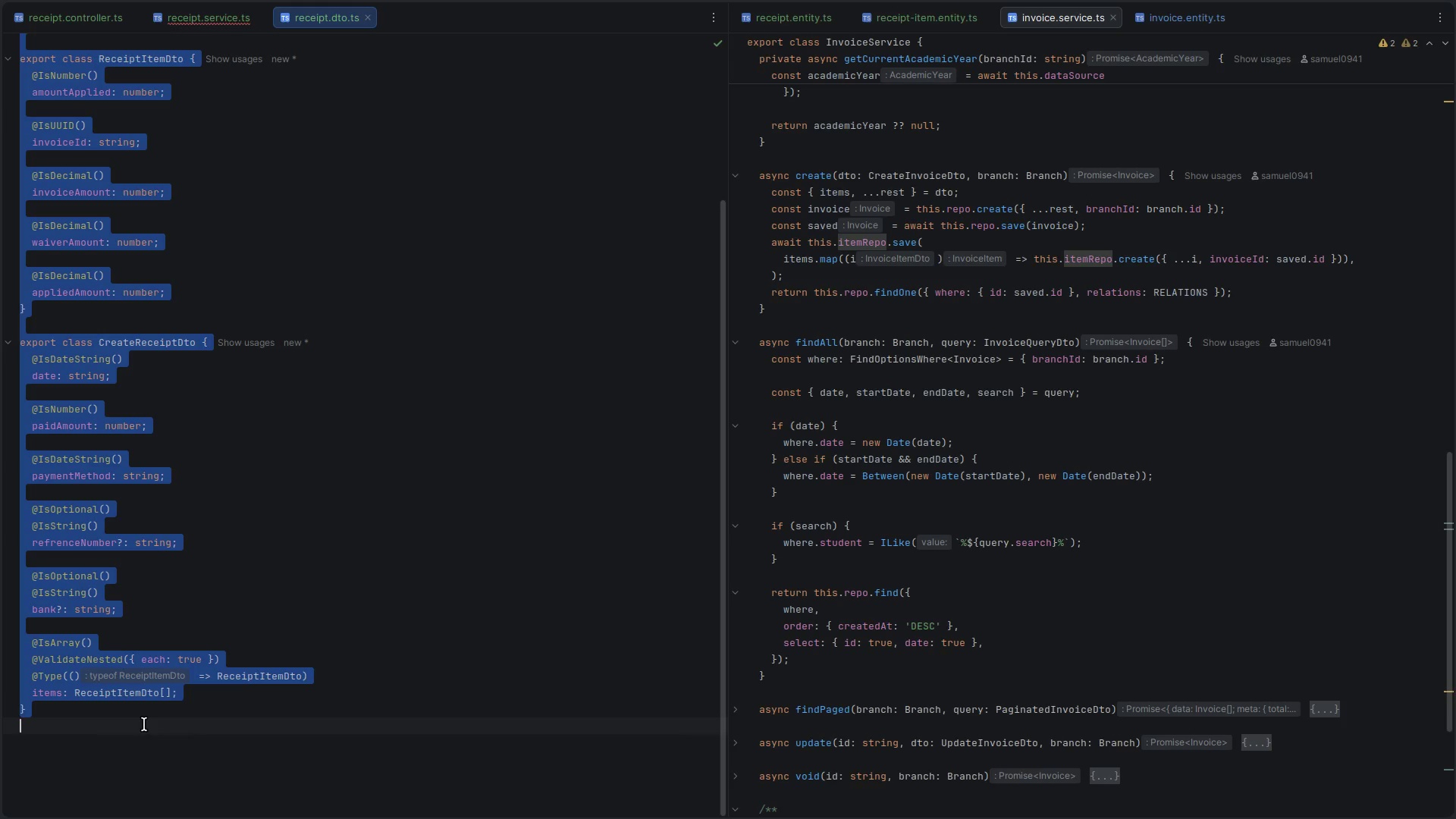 
scroll: coordinate [285, 505], scroll_direction: down, amount: 4.0
 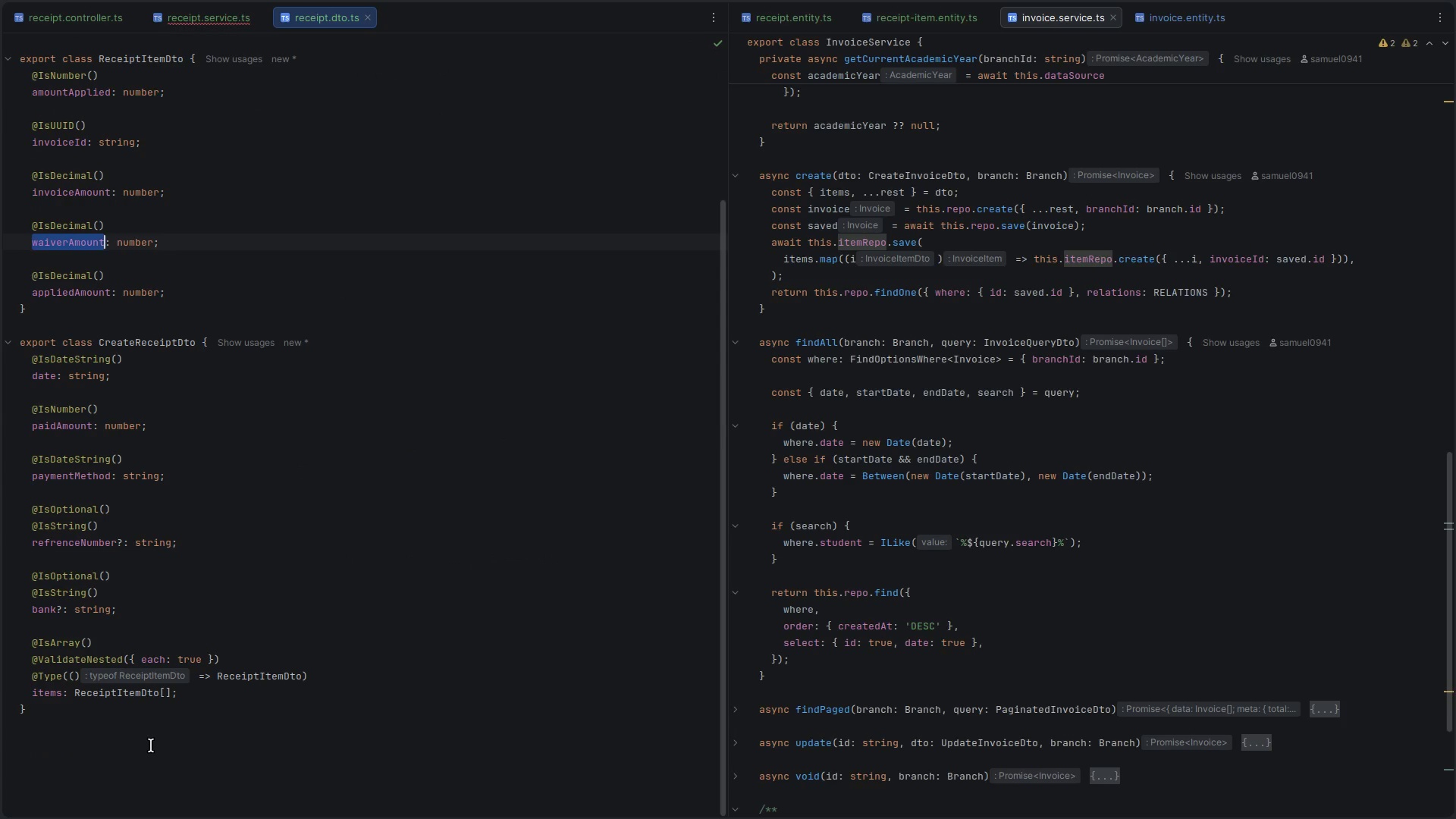 
left_click([152, 750])
 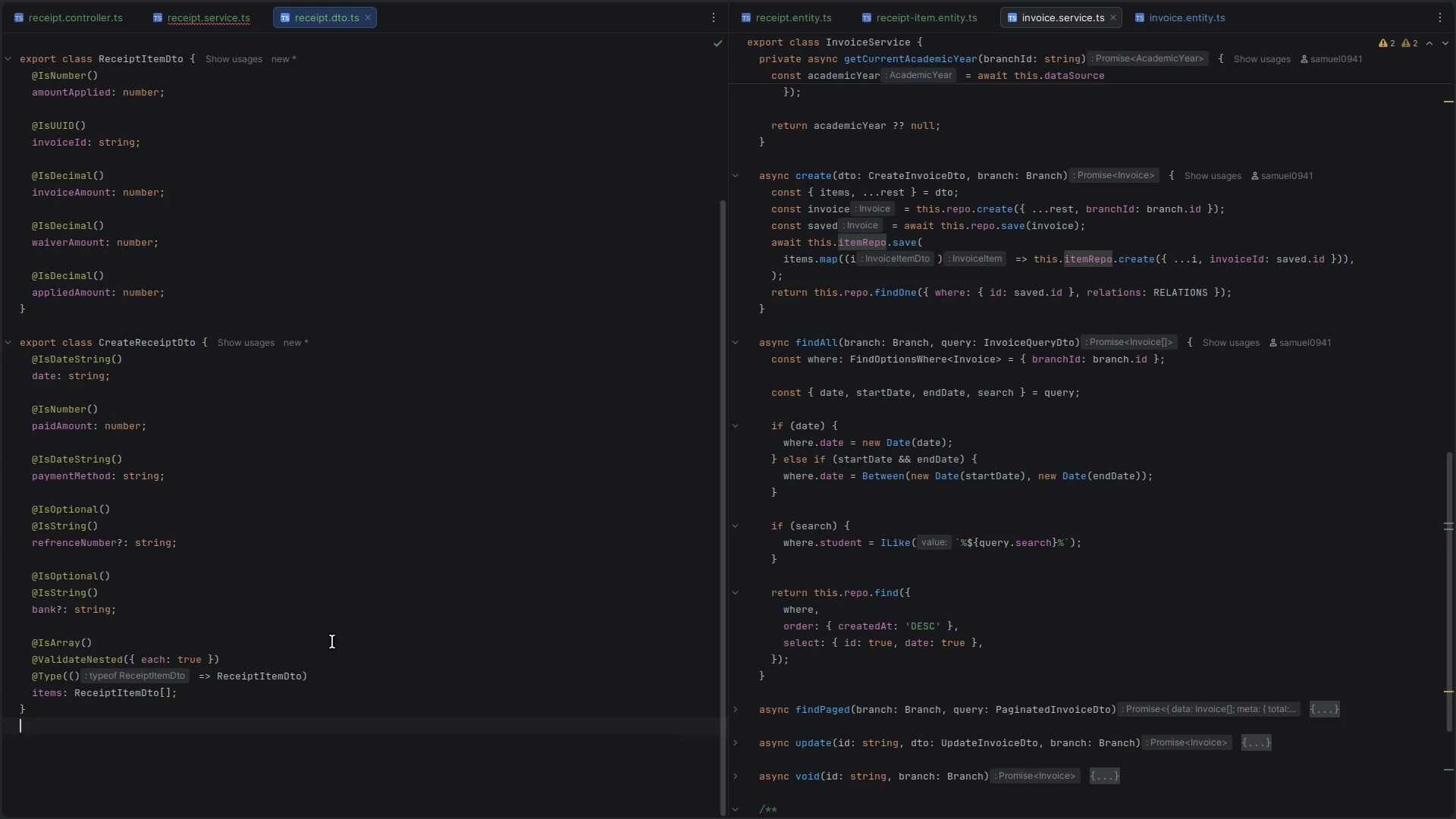 
wait(41.8)
 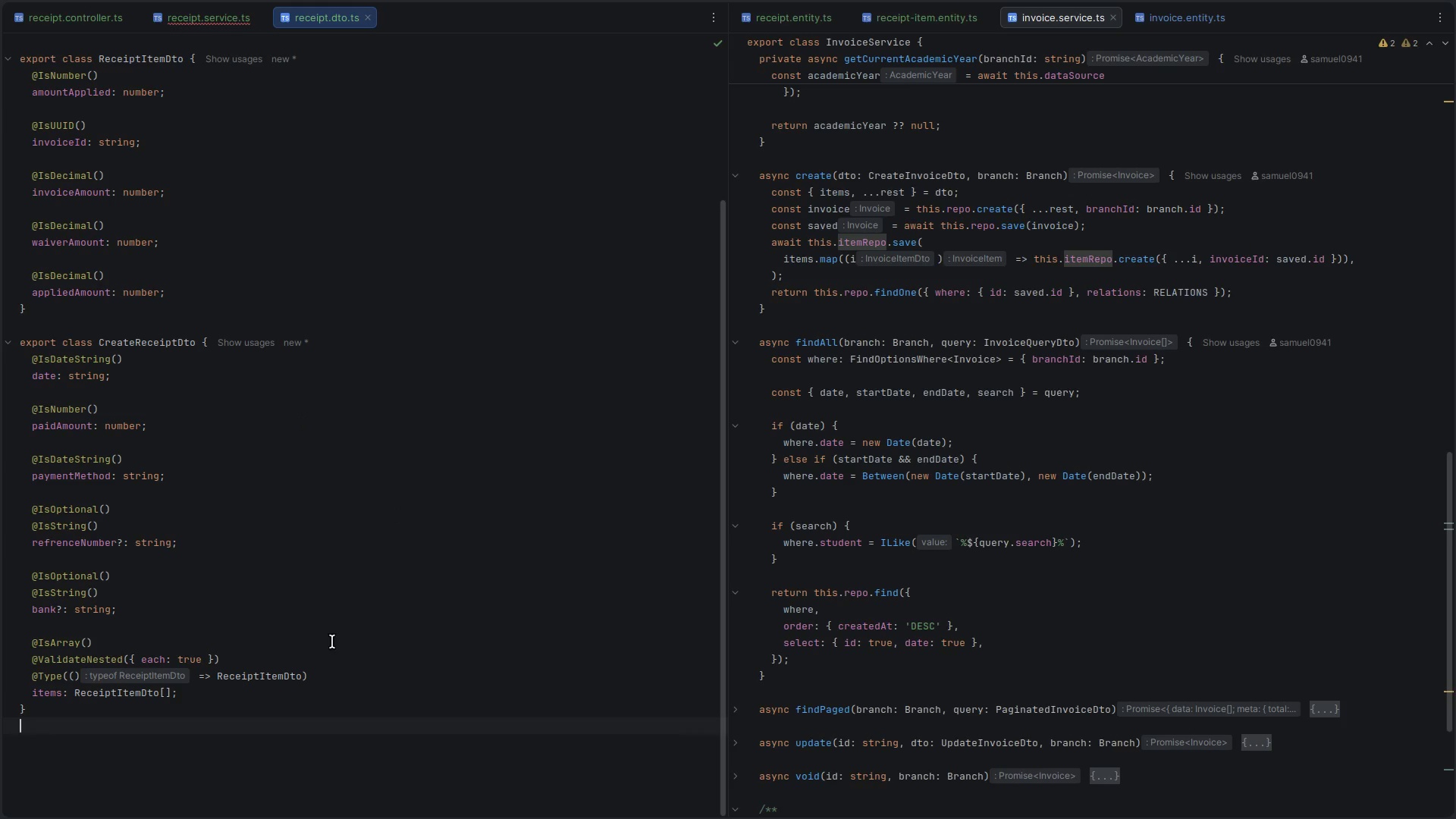 
scroll: coordinate [125, 384], scroll_direction: down, amount: 6.0
 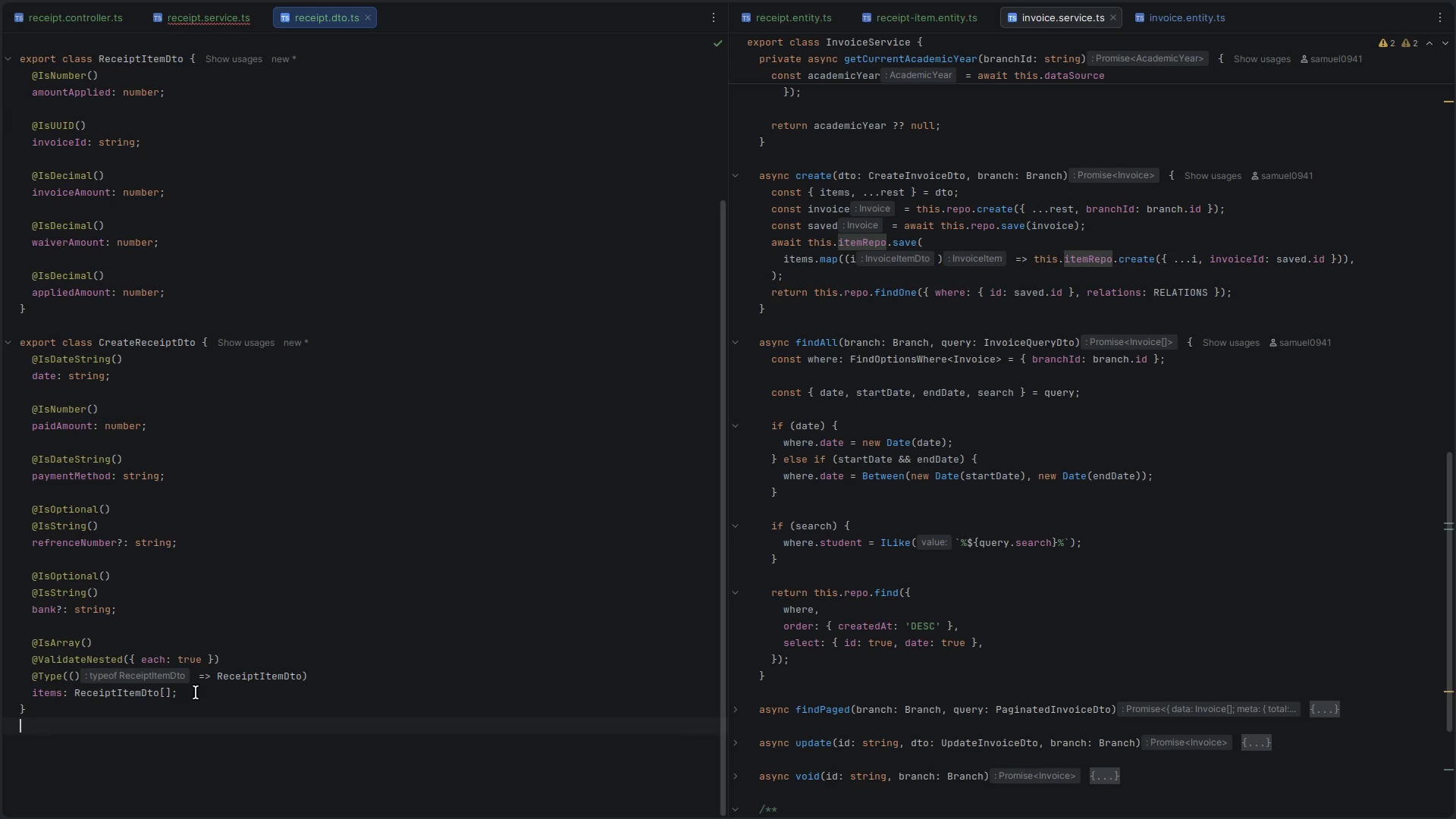 
key(Enter)
 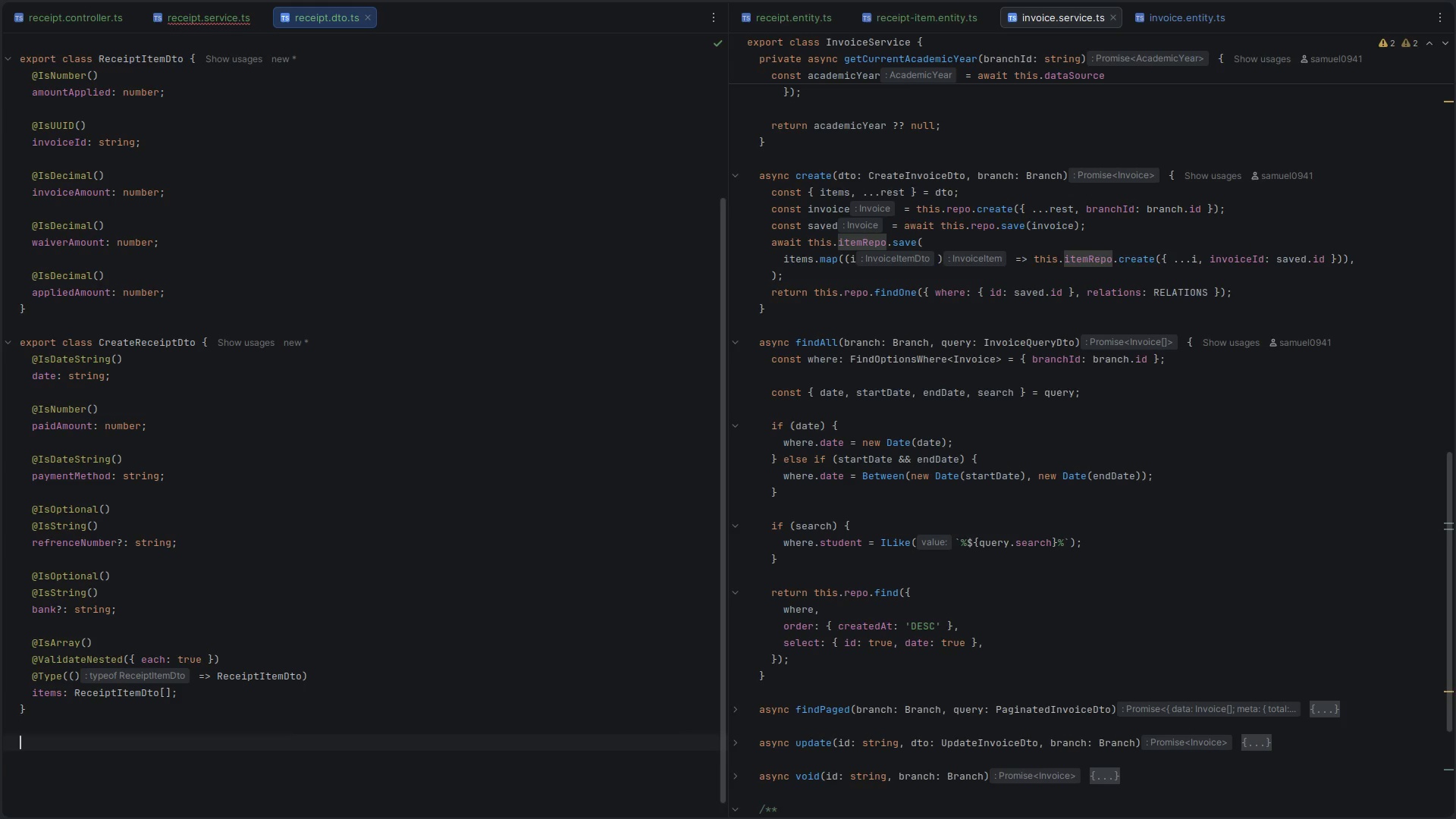 
key(Enter)
 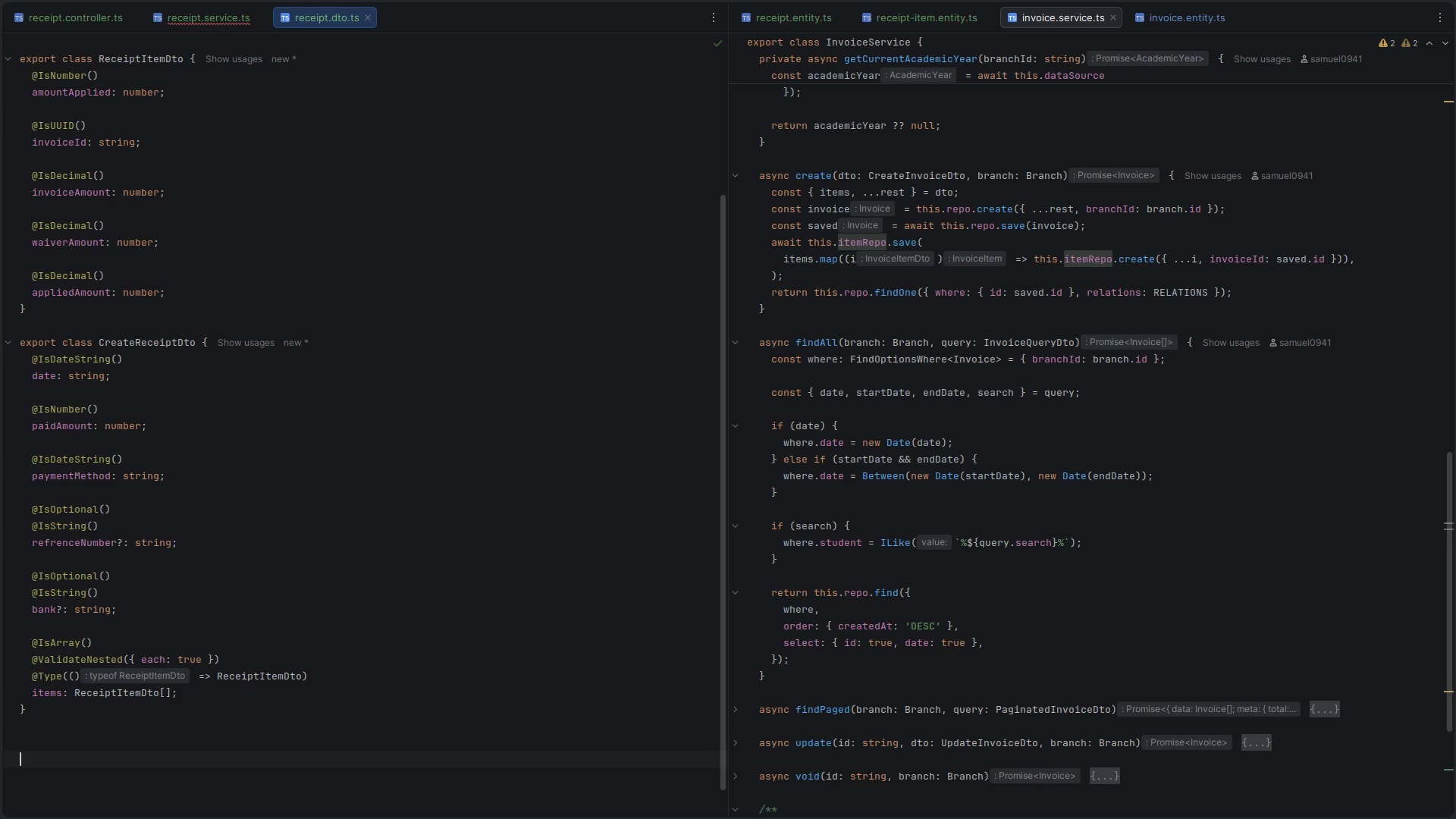 
type(export class )
 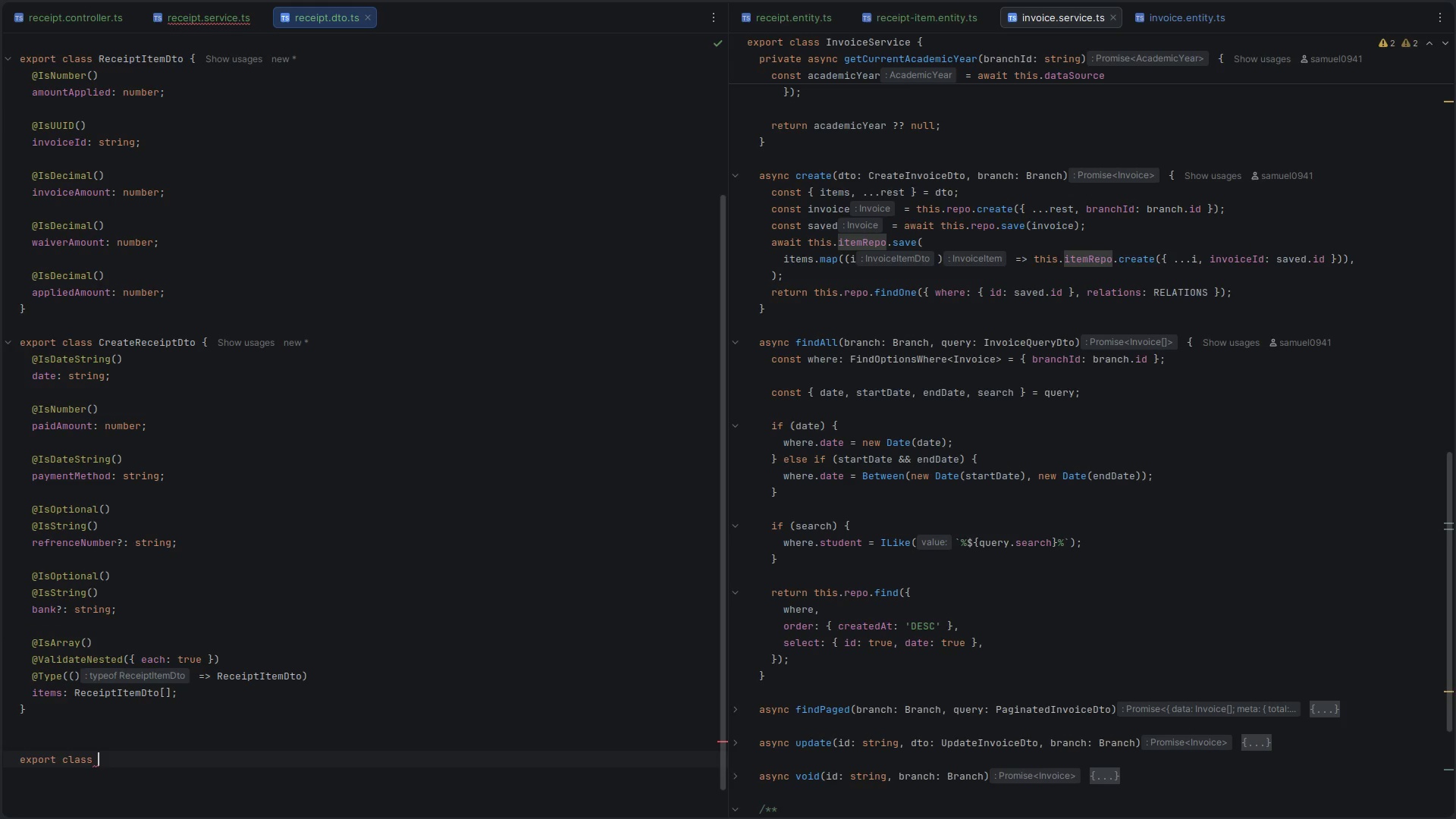 
hold_key(key=ShiftLeft, duration=2.18)
 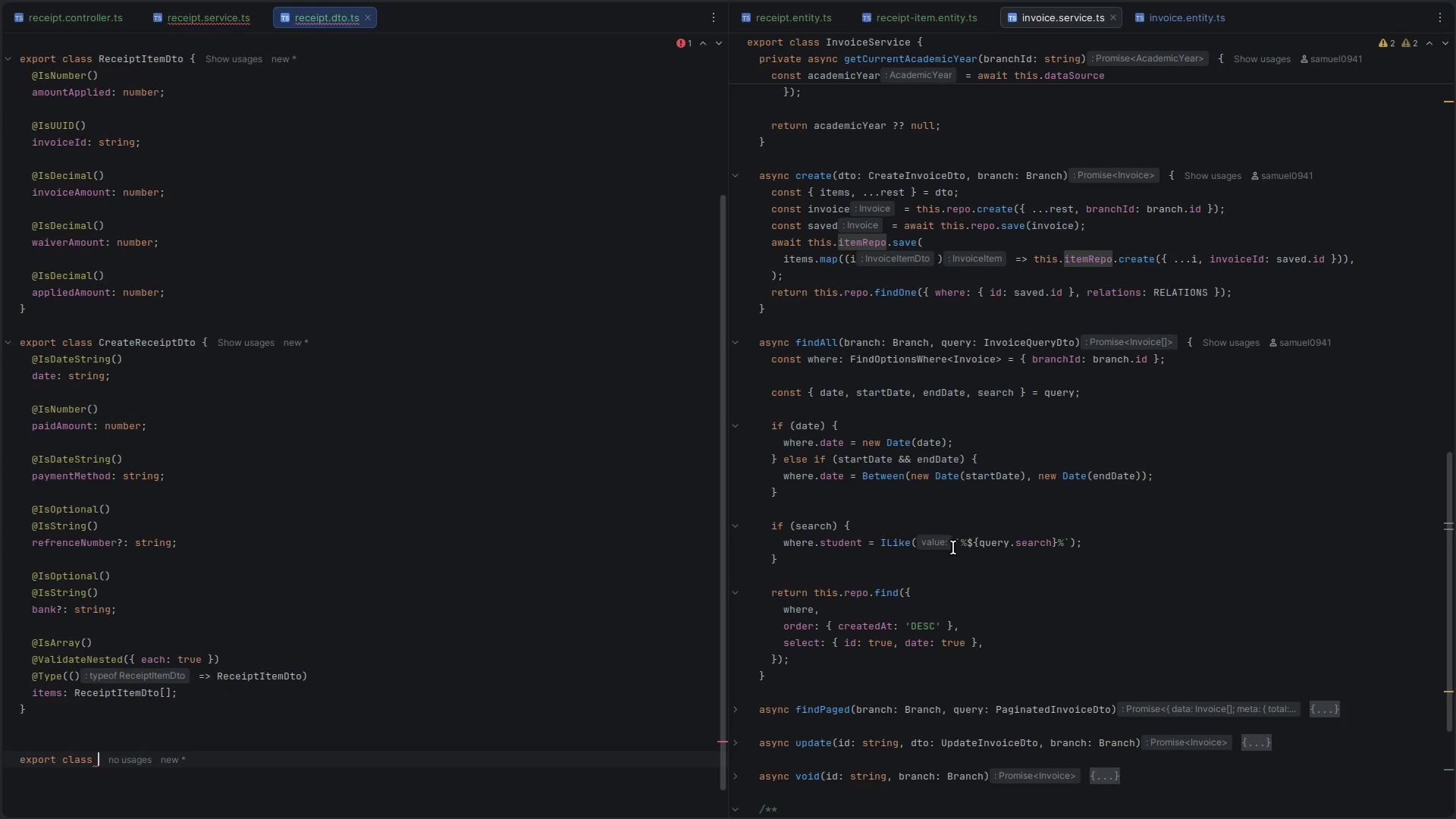 
left_click([953, 548])
 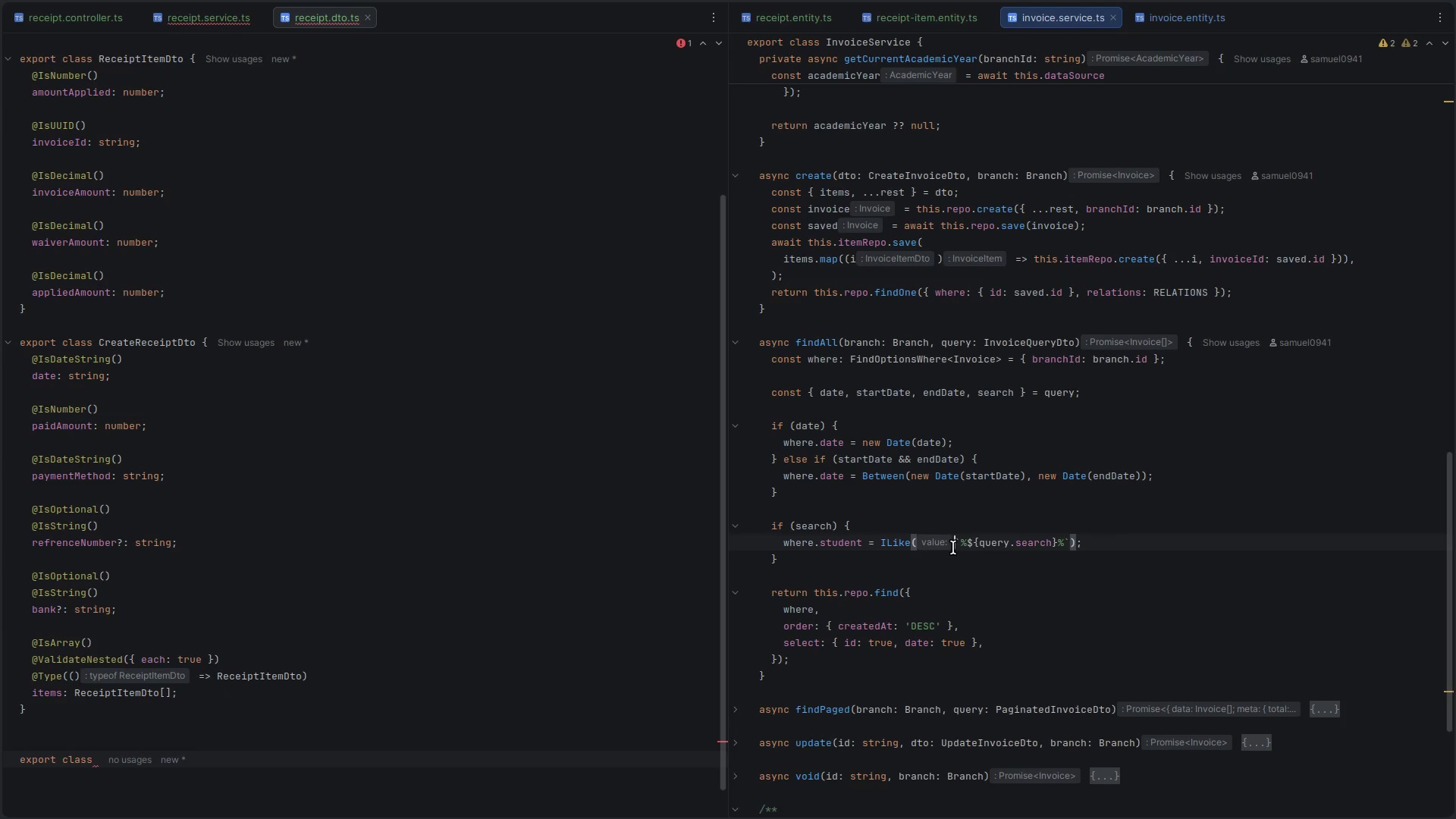 
key(Control+ControlLeft)
 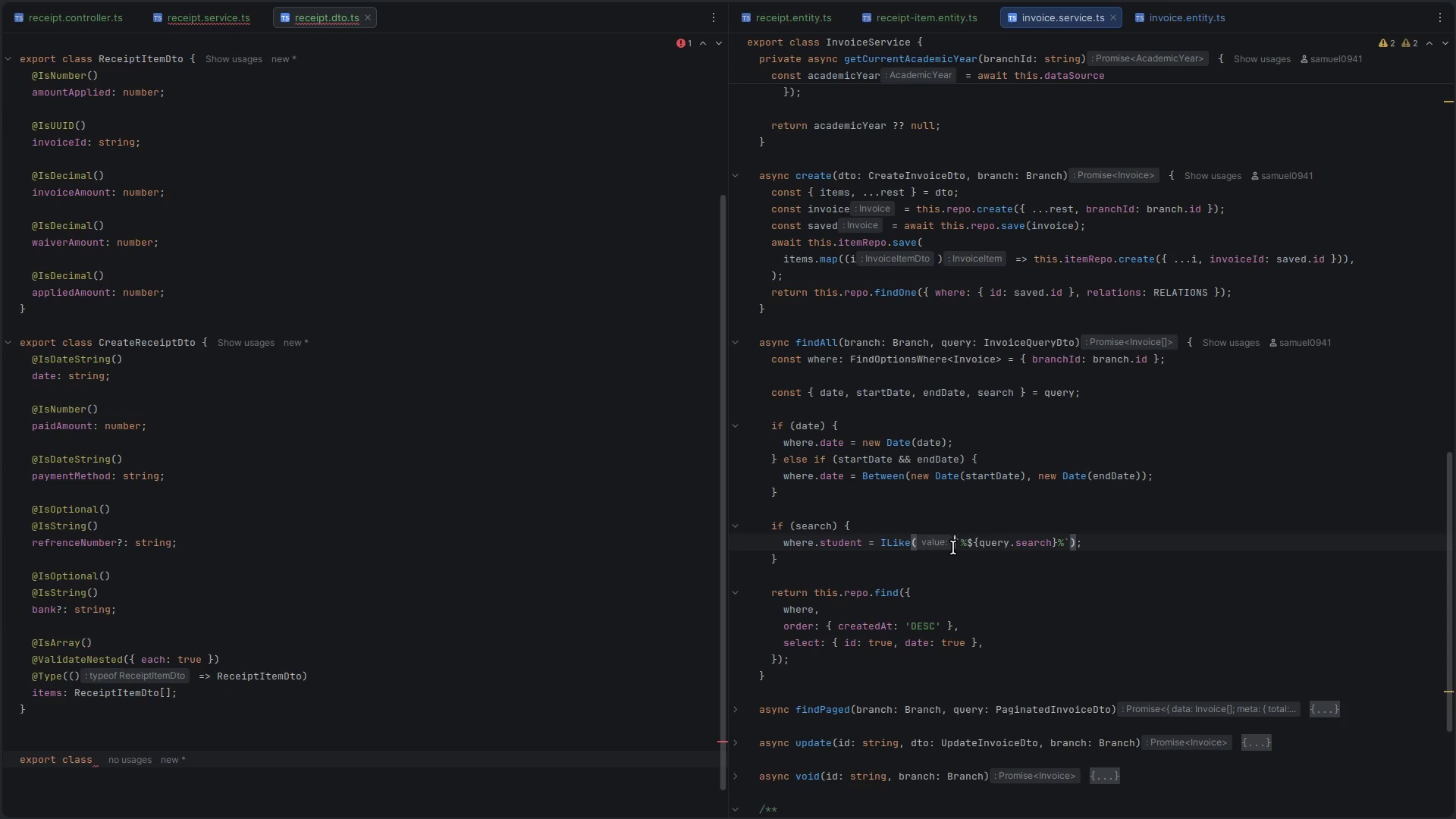 
key(Control+P)
 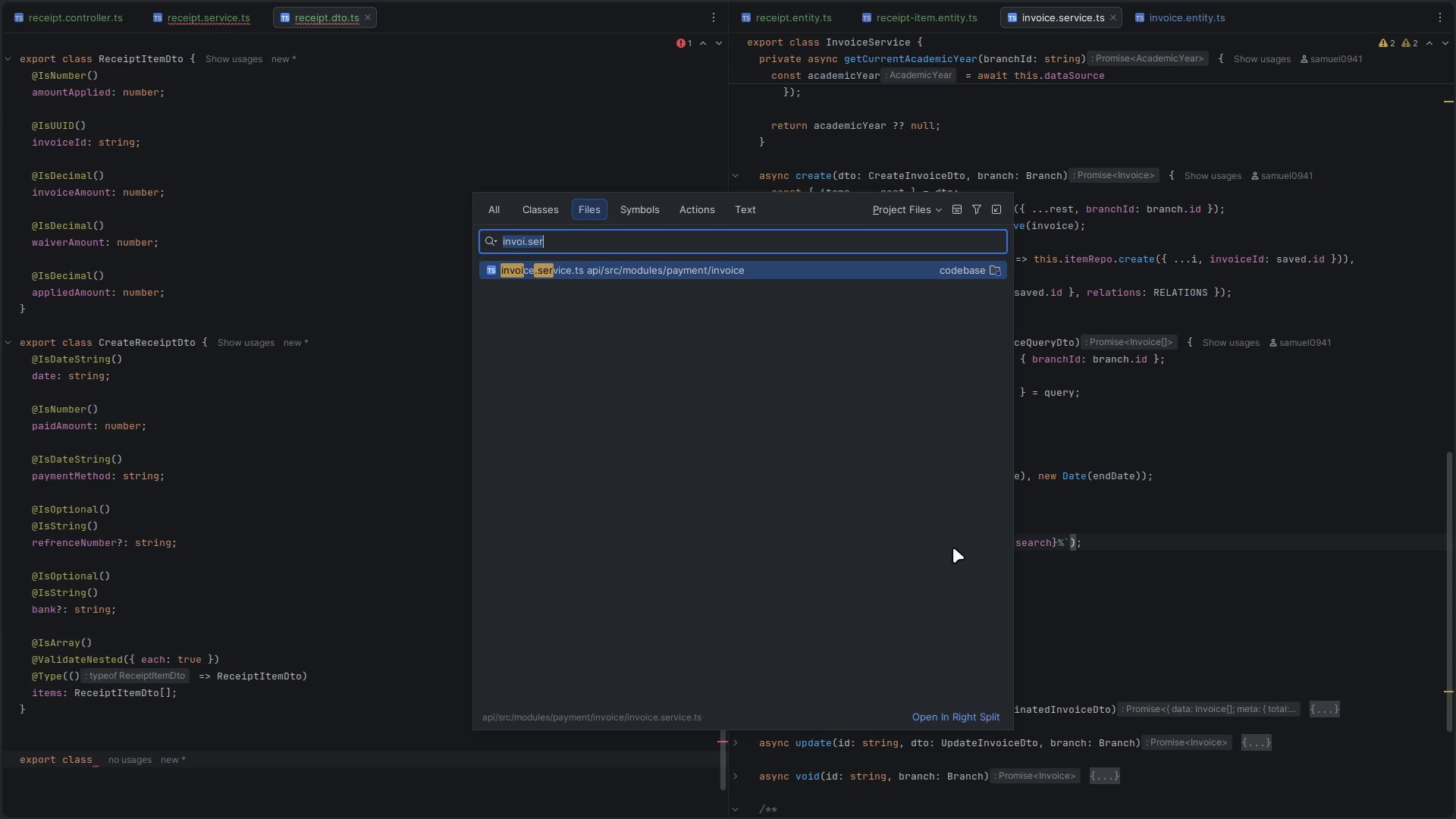 
type(.dto)
 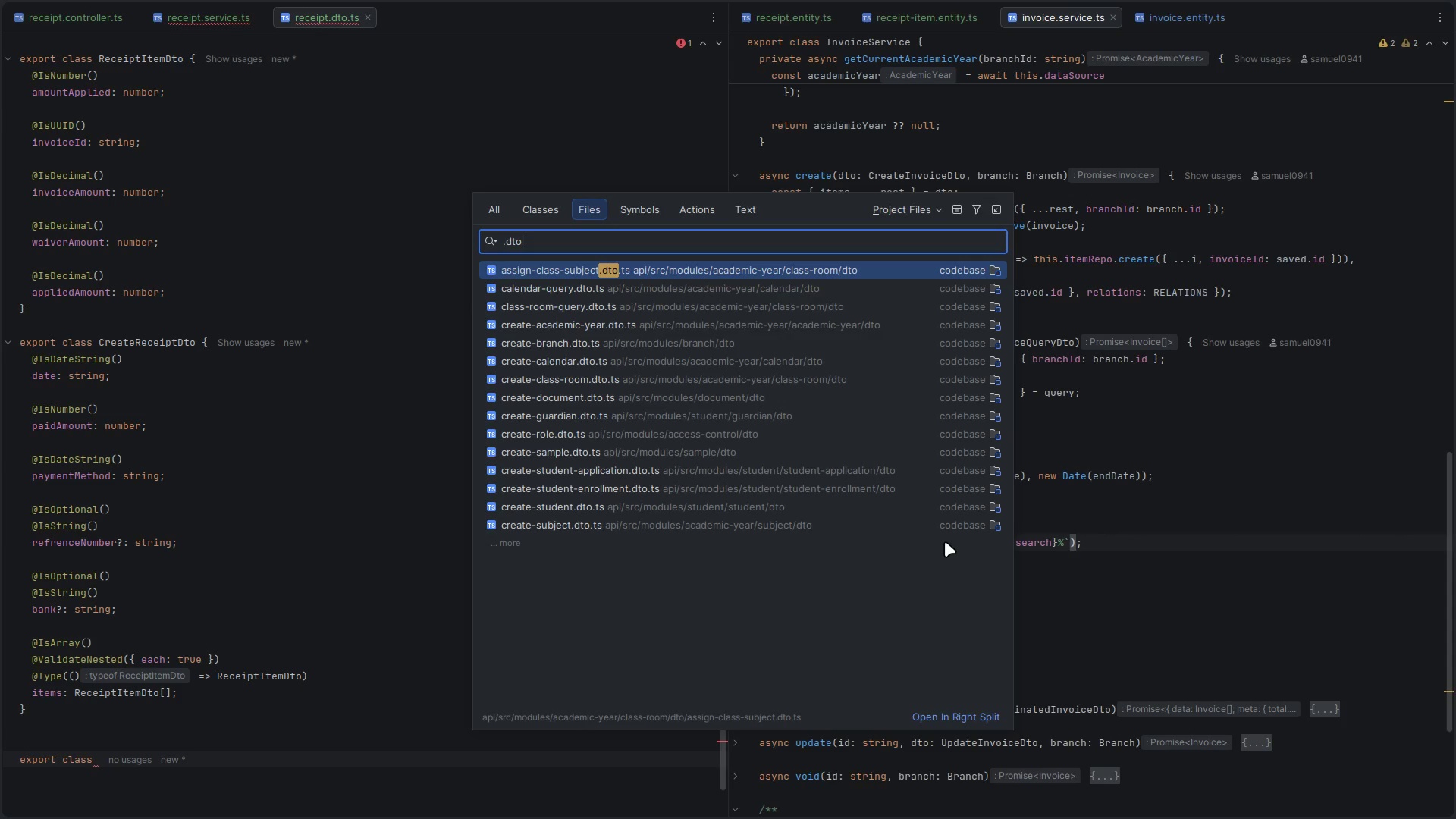 
key(ArrowDown)
 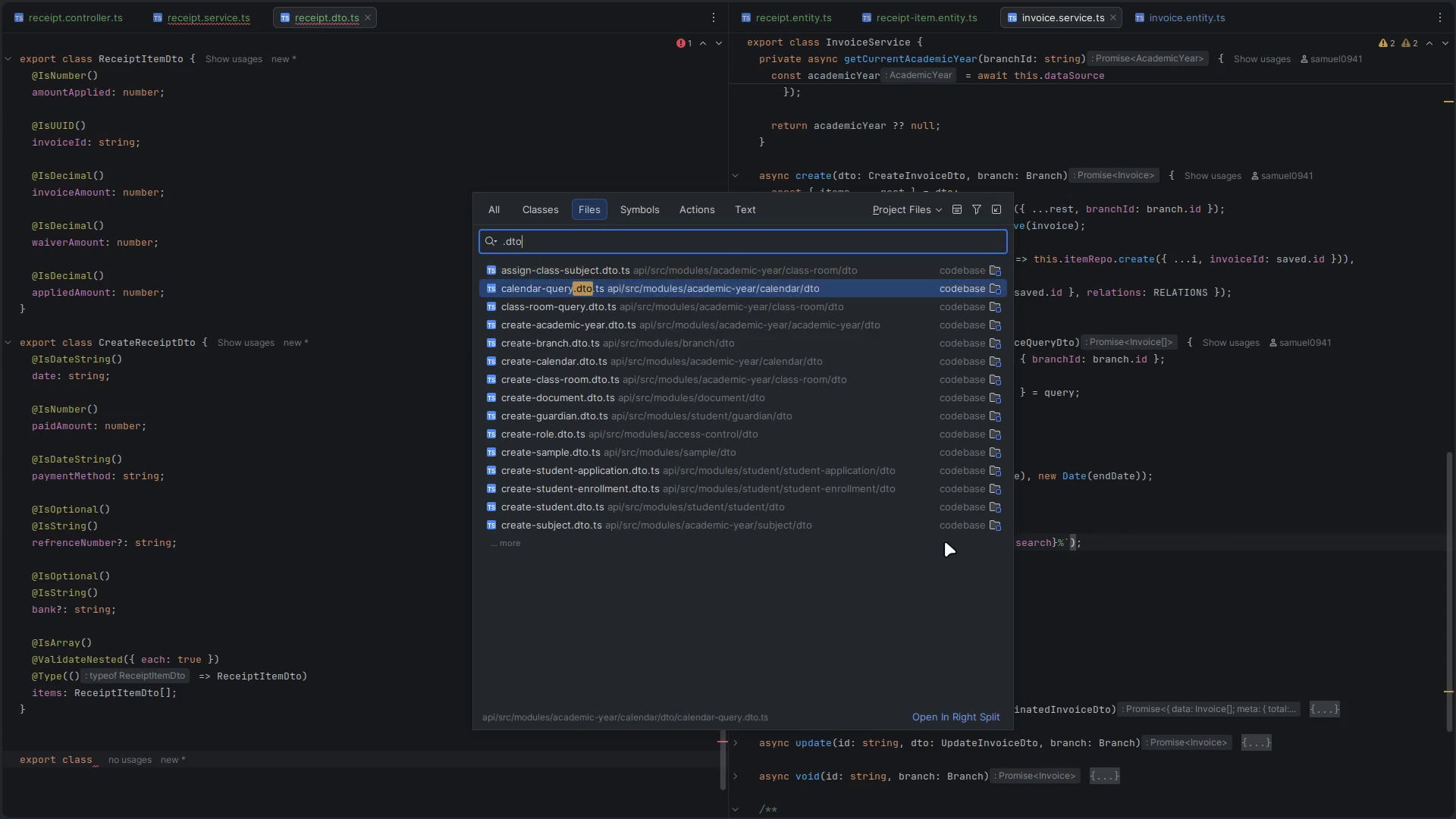 
key(ArrowDown)
 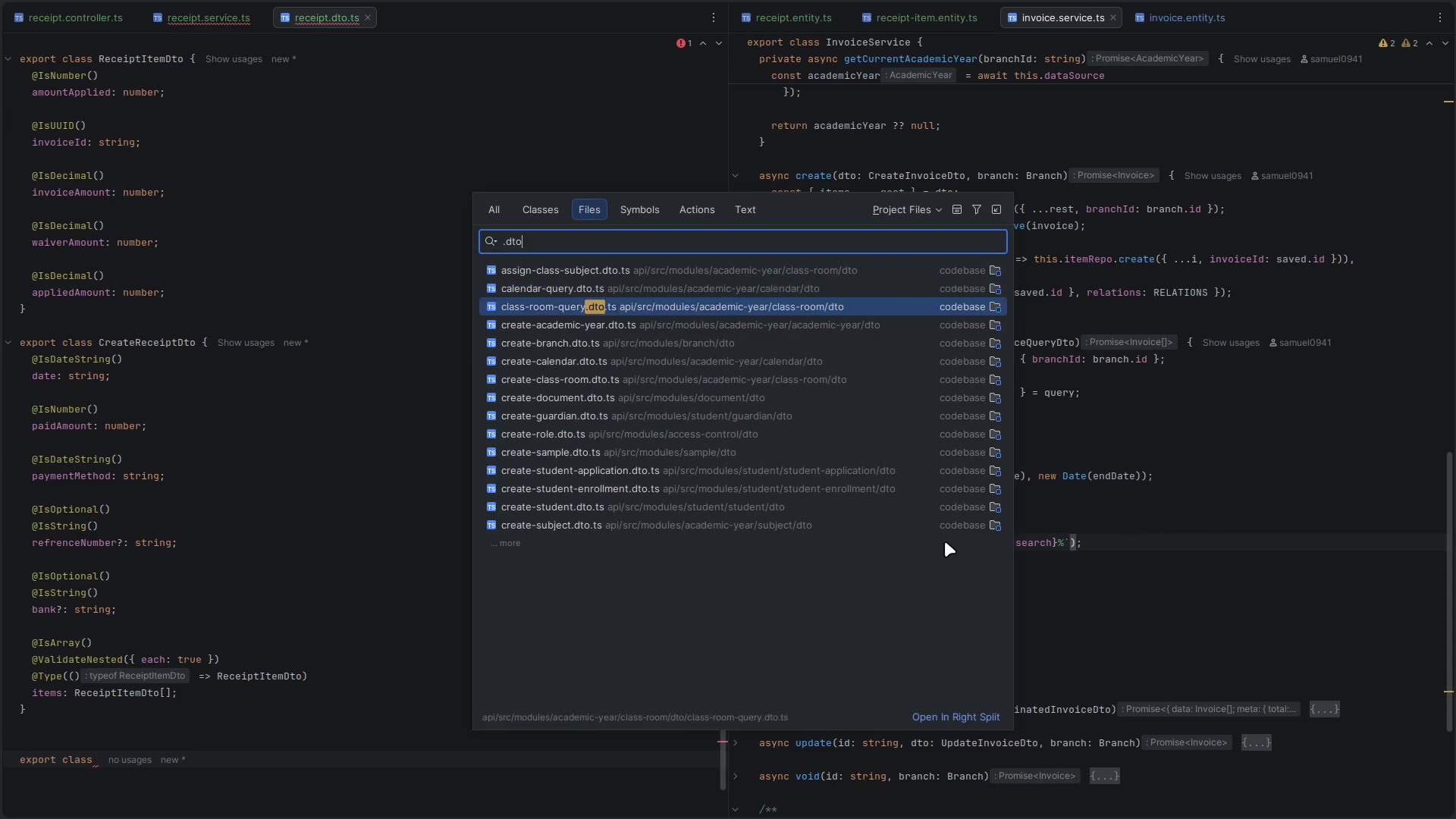 
key(ArrowDown)
 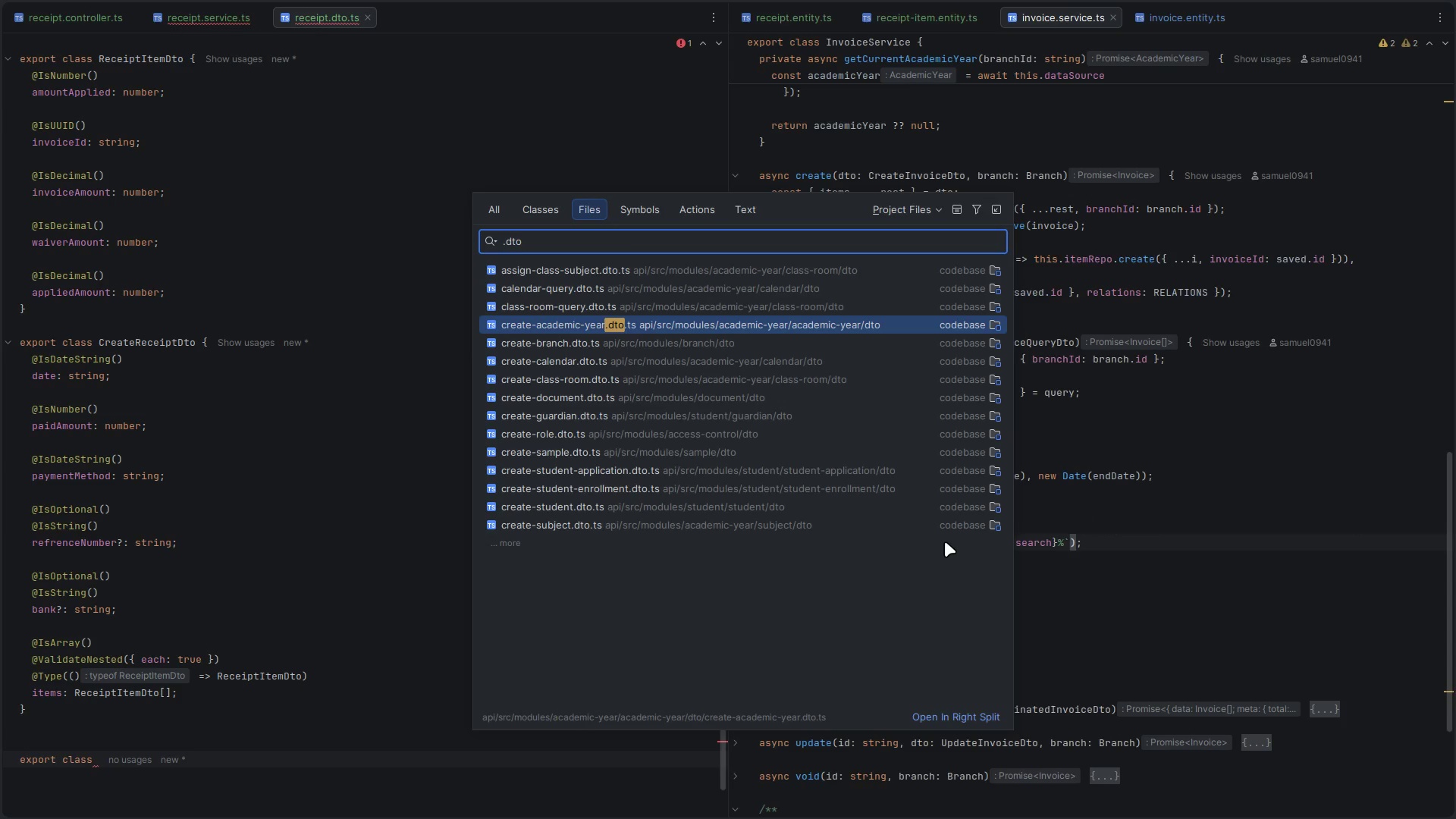 
key(ArrowUp)
 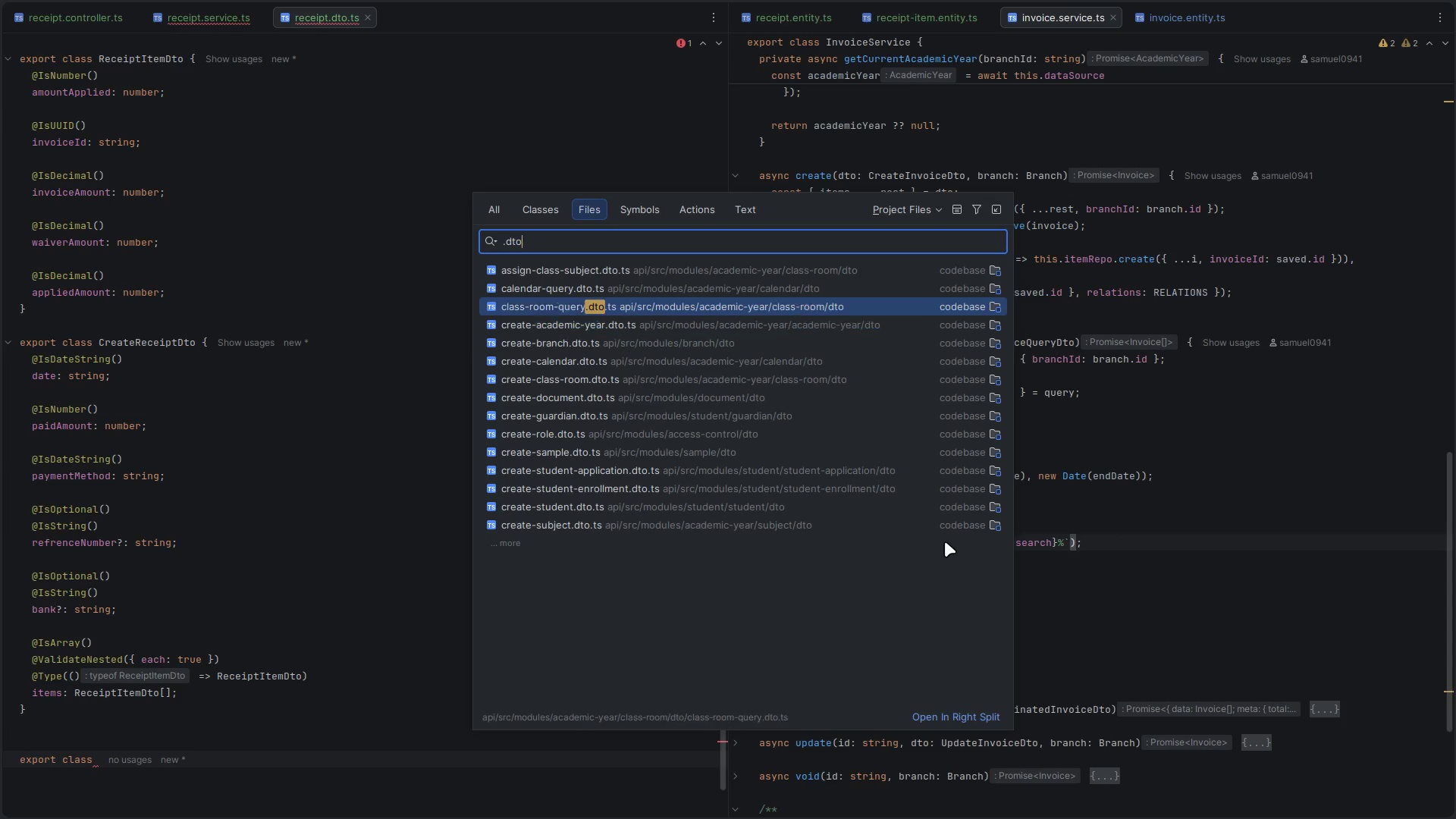 
key(ArrowUp)
 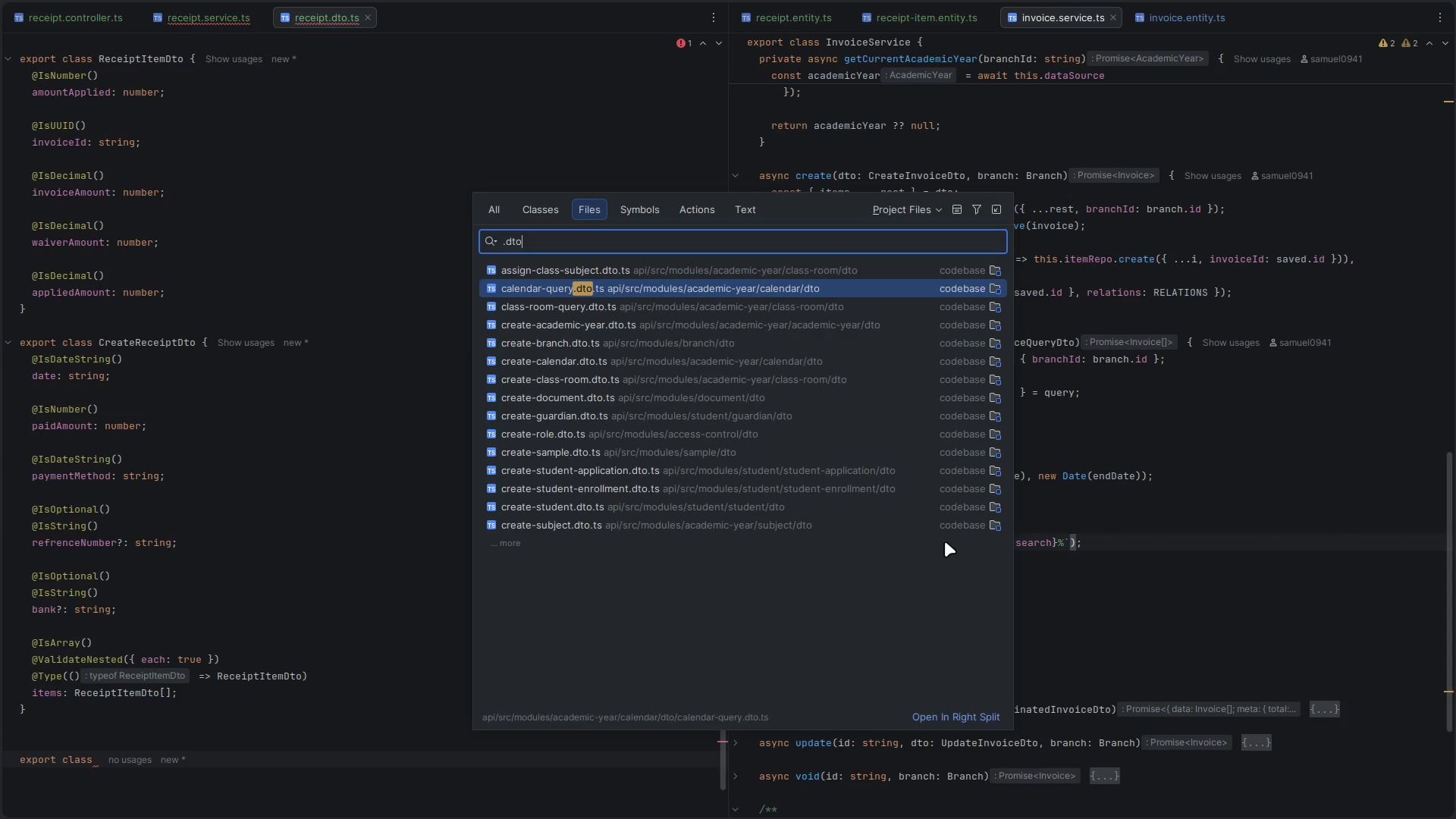 
key(ArrowUp)
 